 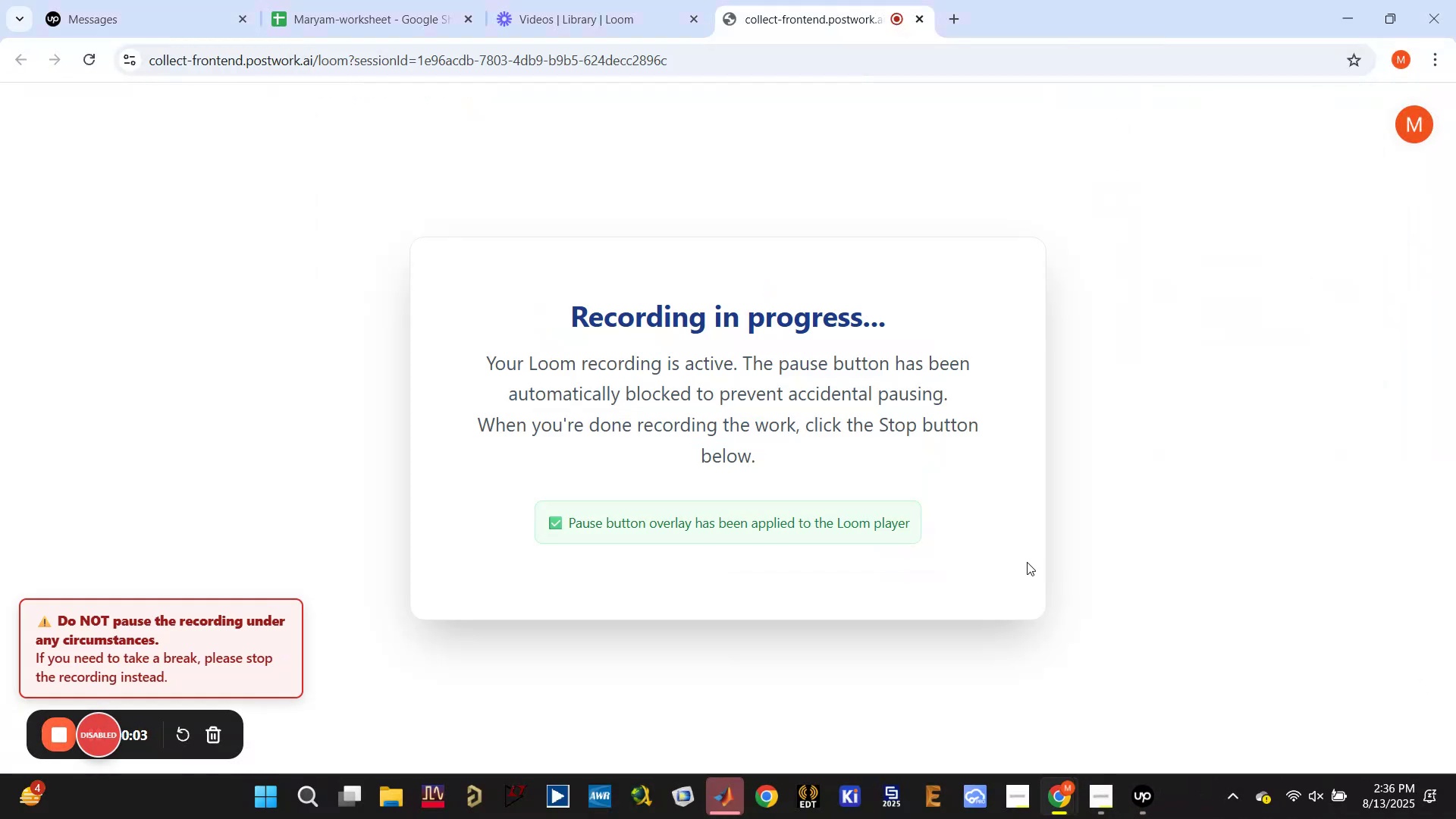 
left_click([949, 16])
 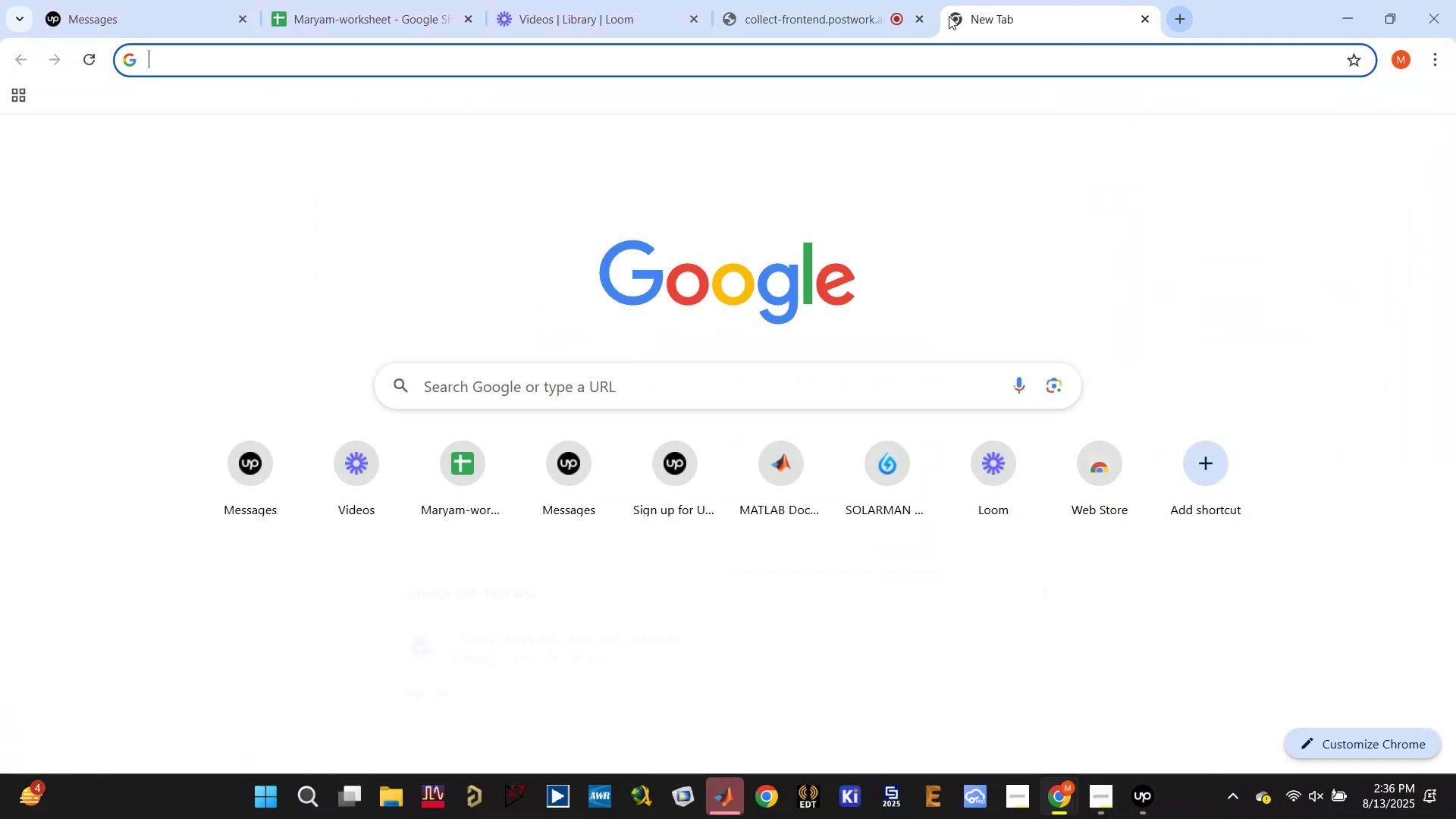 
key(P)
 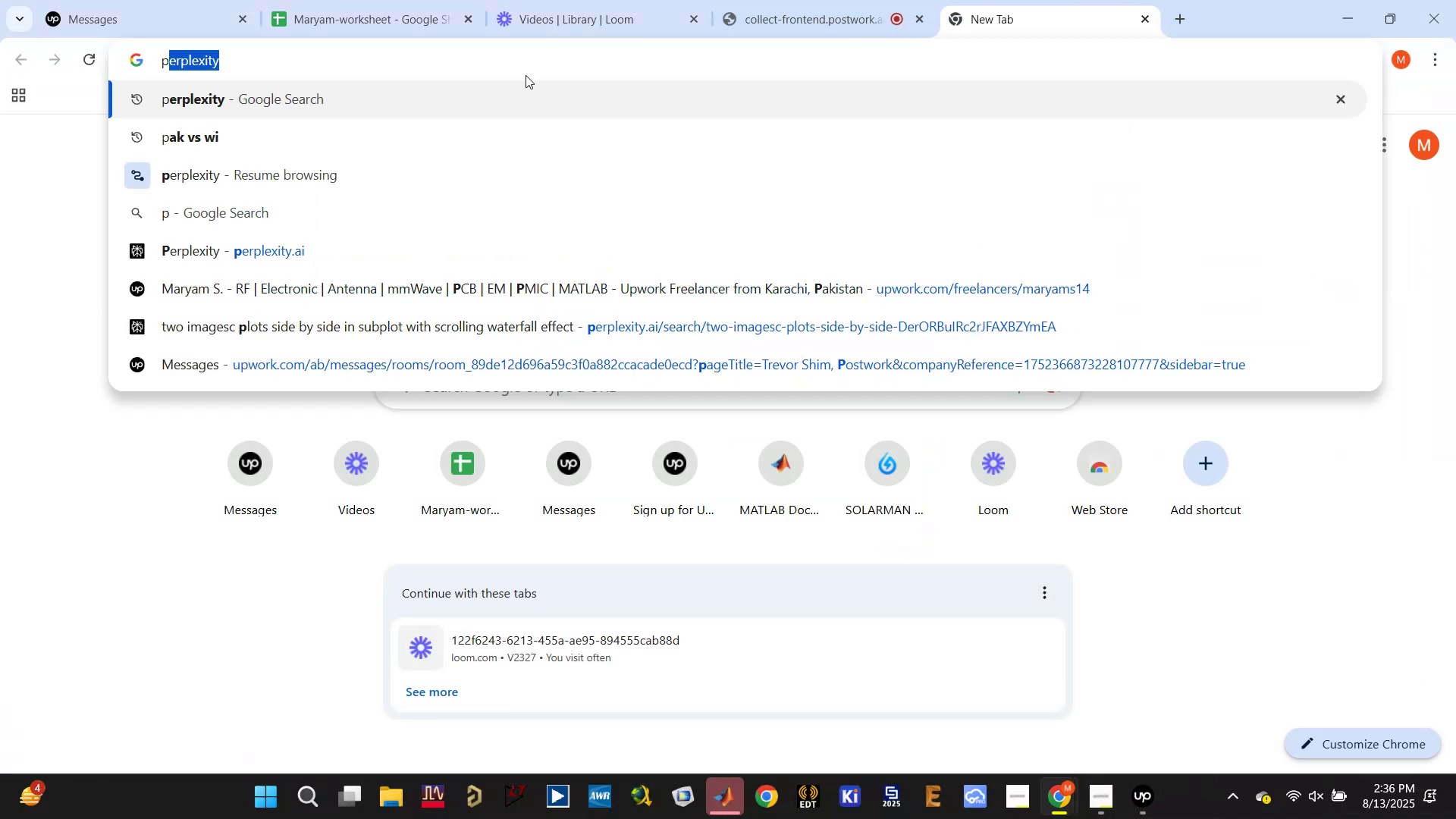 
left_click([515, 101])
 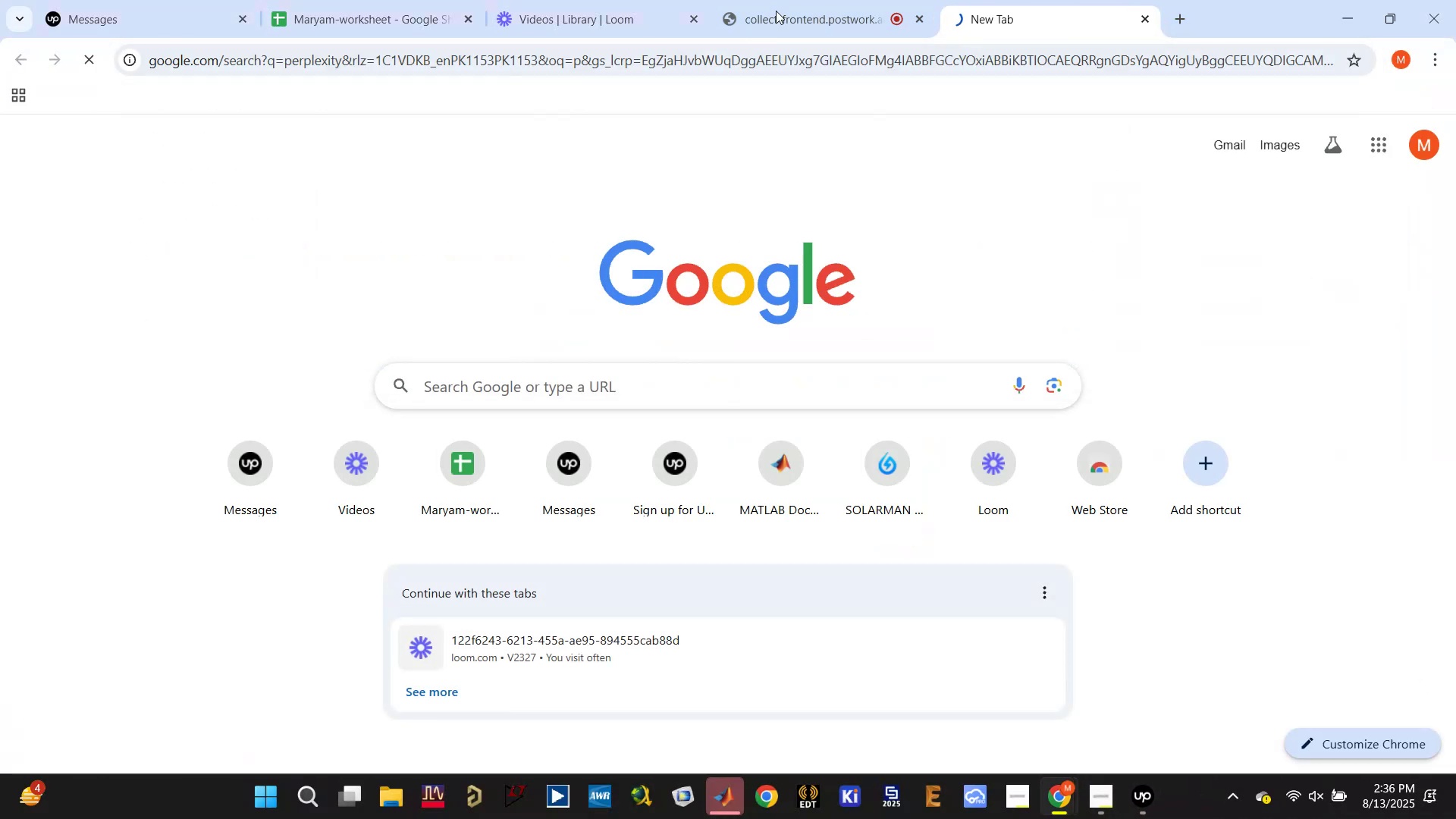 
left_click([805, 0])
 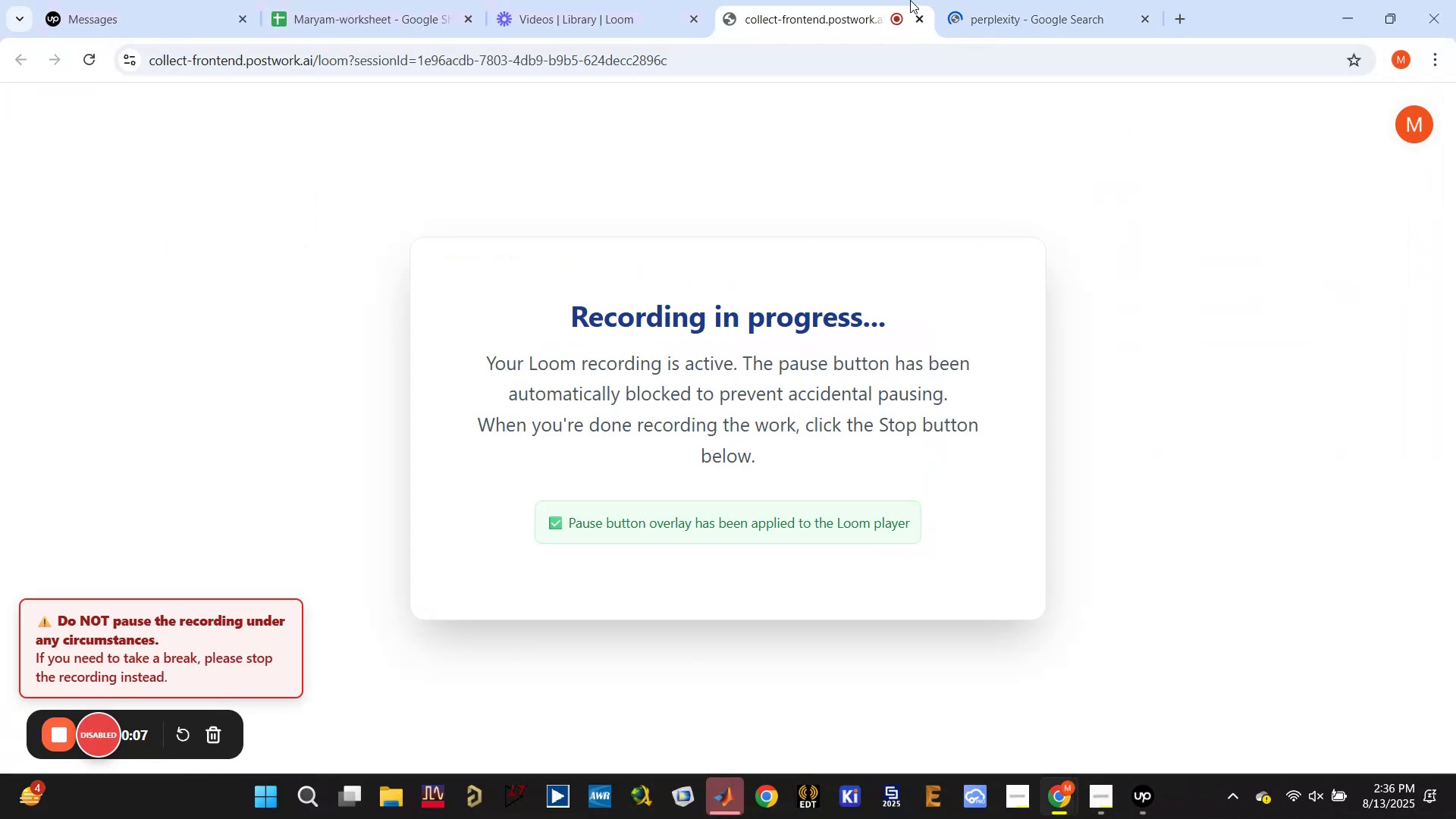 
left_click([972, 0])
 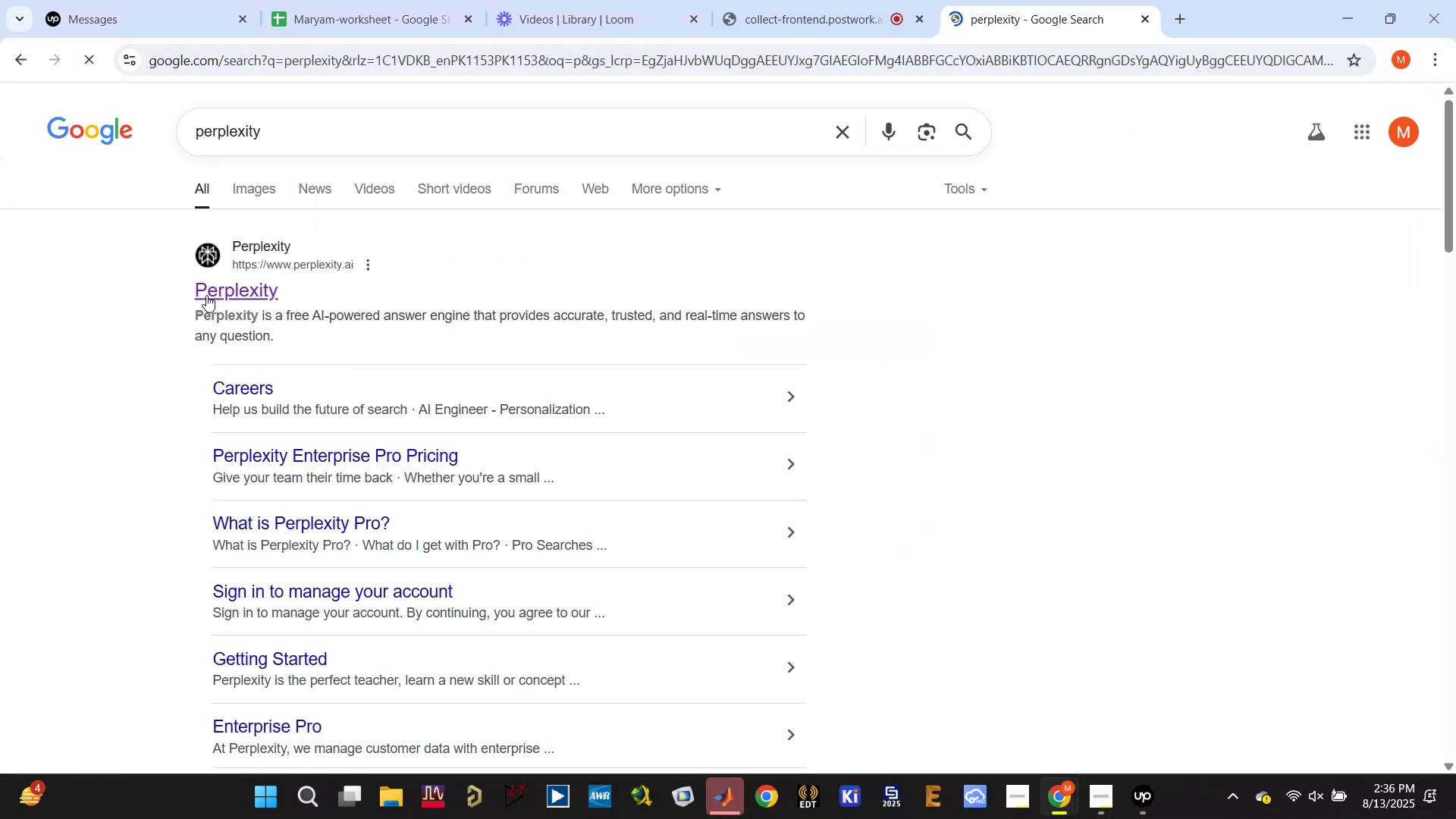 
left_click([224, 285])
 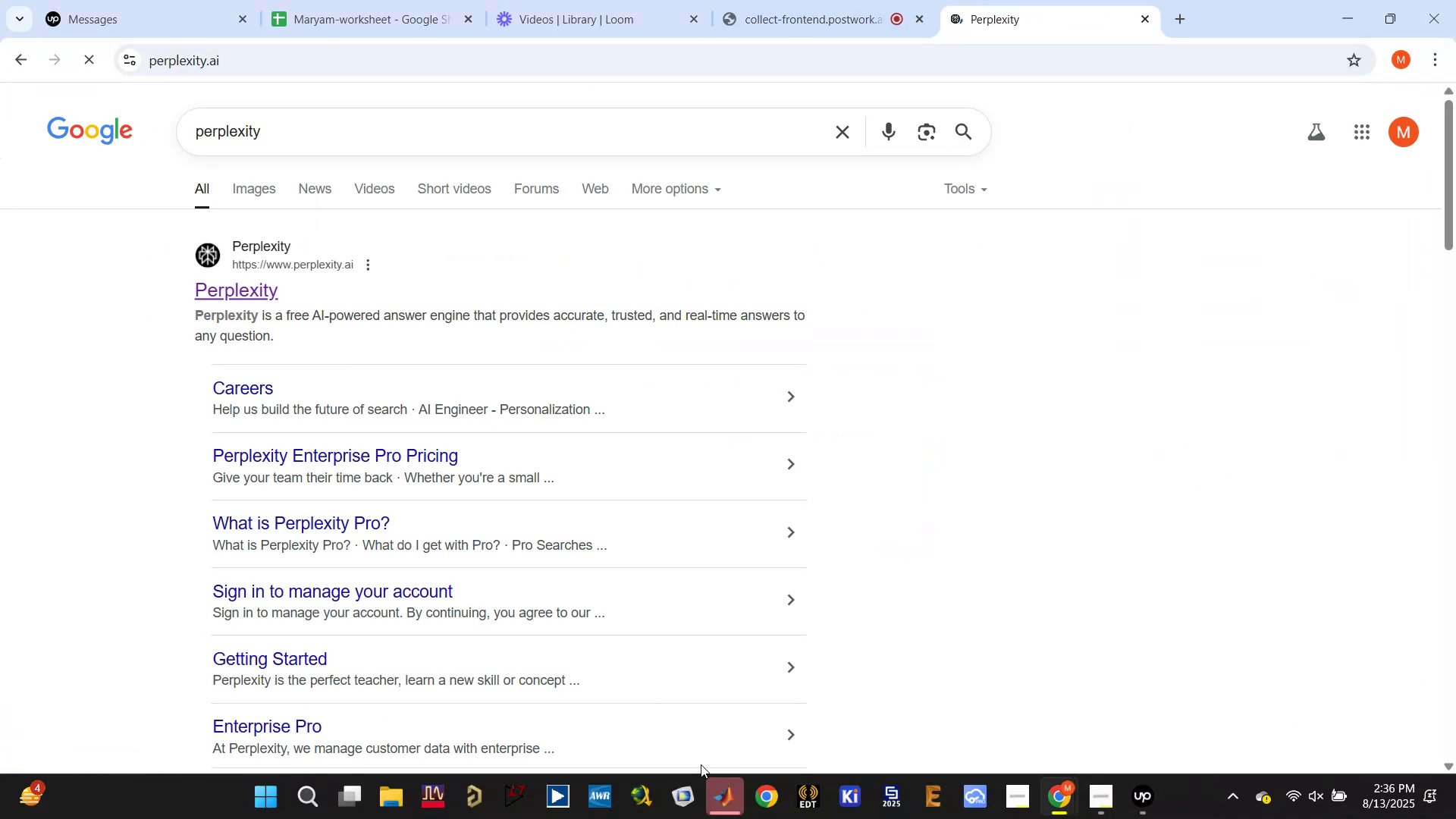 
left_click([731, 815])
 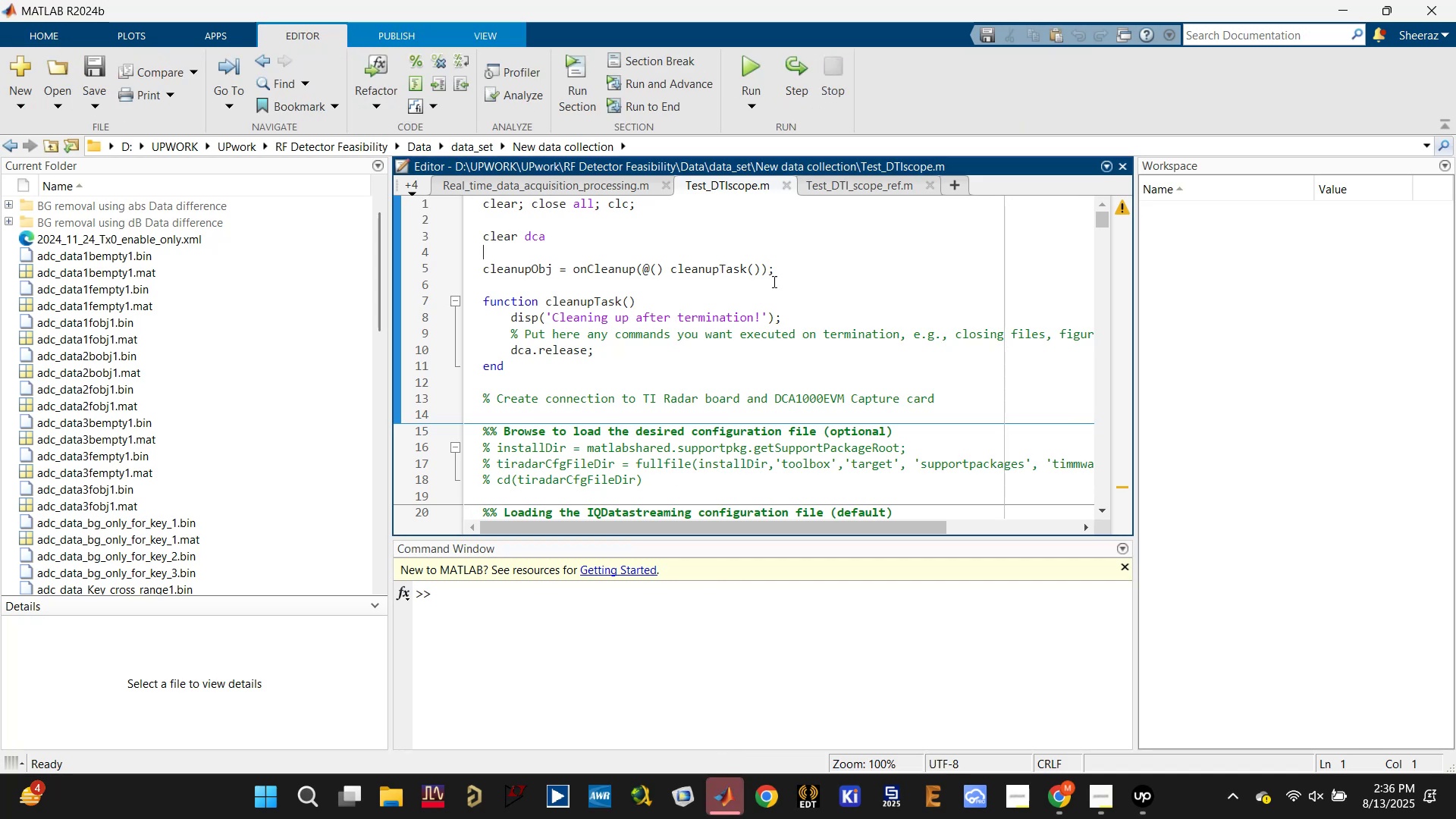 
scroll: coordinate [786, 309], scroll_direction: up, amount: 7.0
 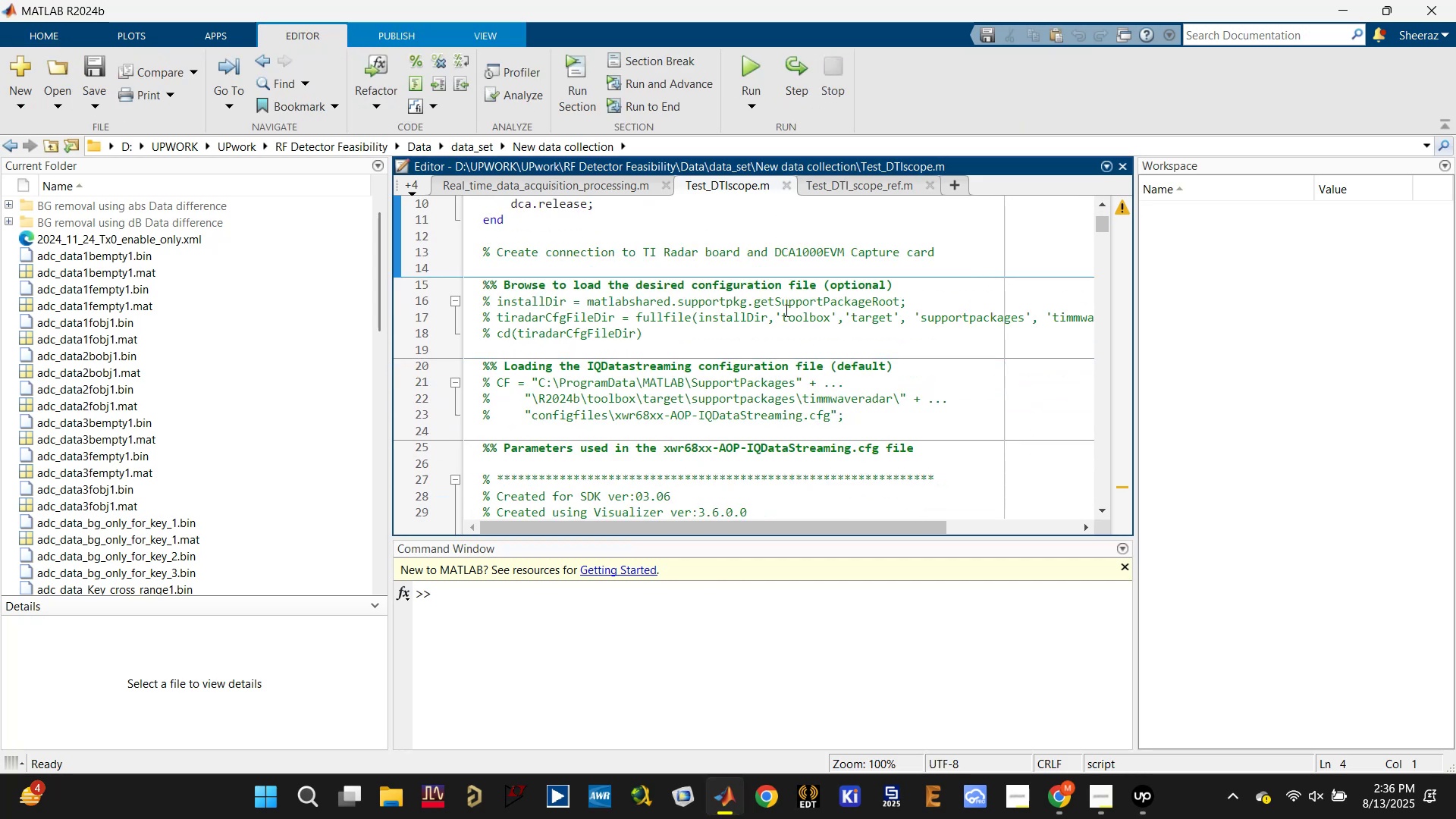 
key(Control+S)
 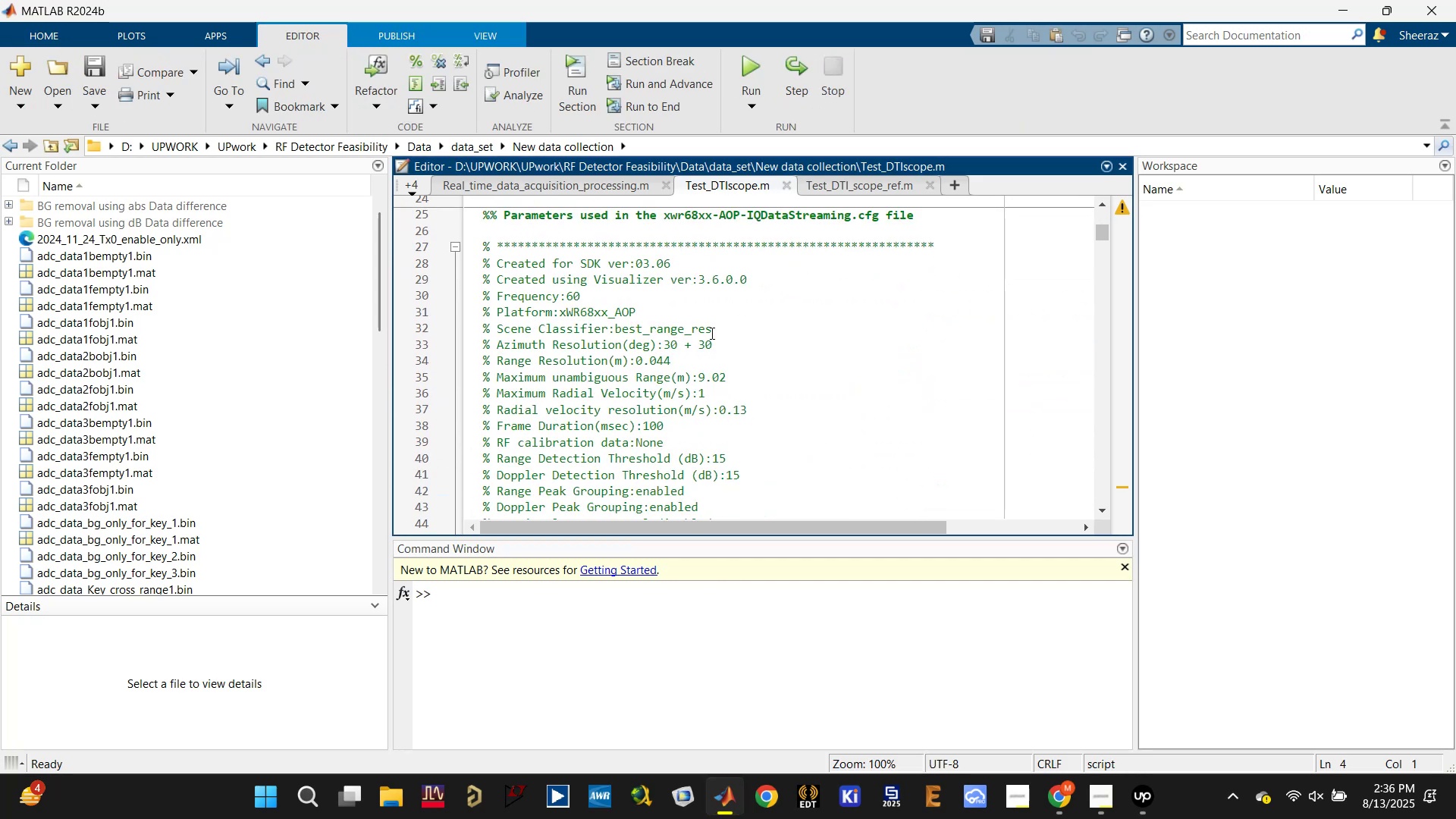 
scroll: coordinate [708, 337], scroll_direction: down, amount: 8.0
 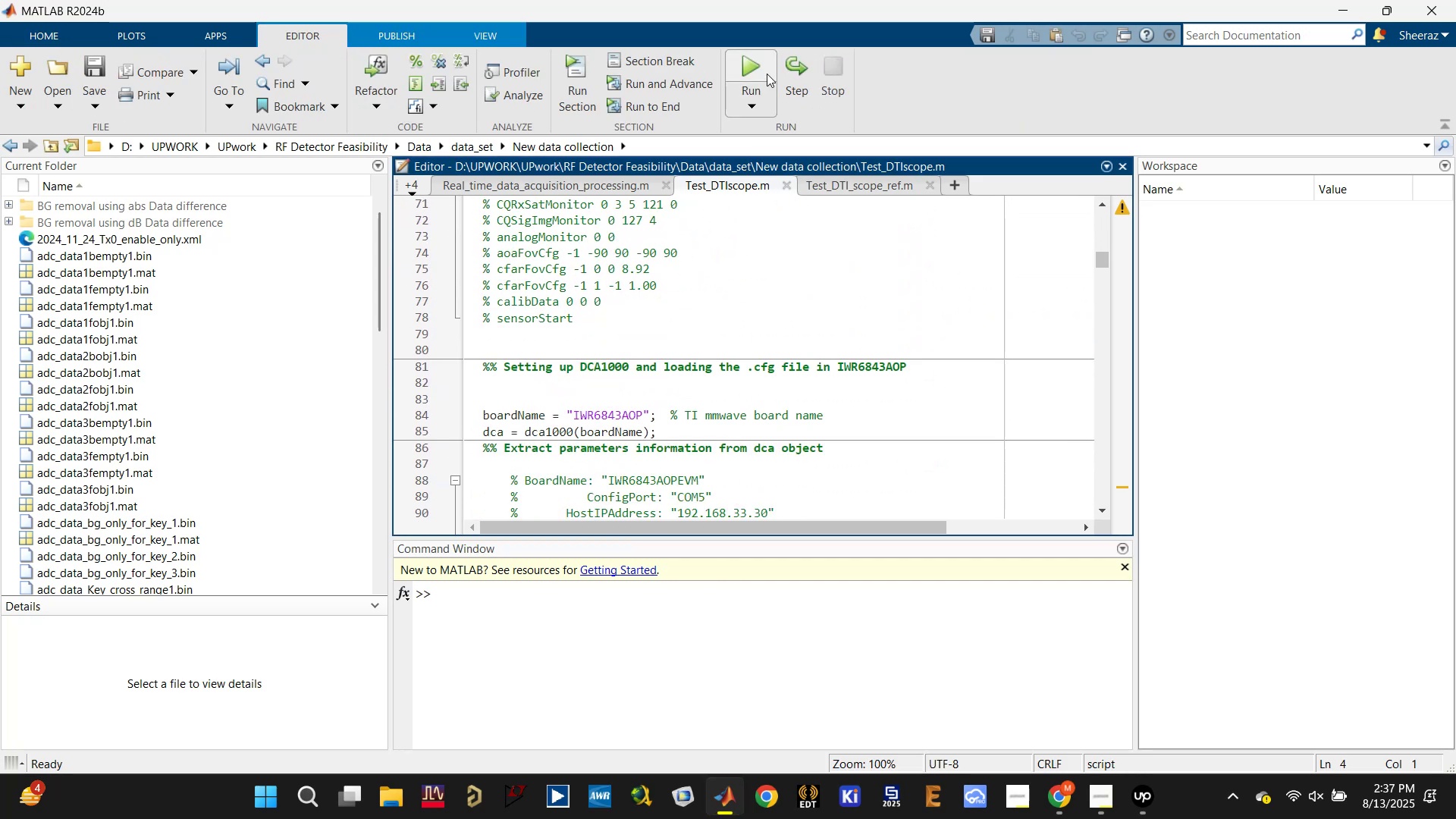 
left_click([762, 74])
 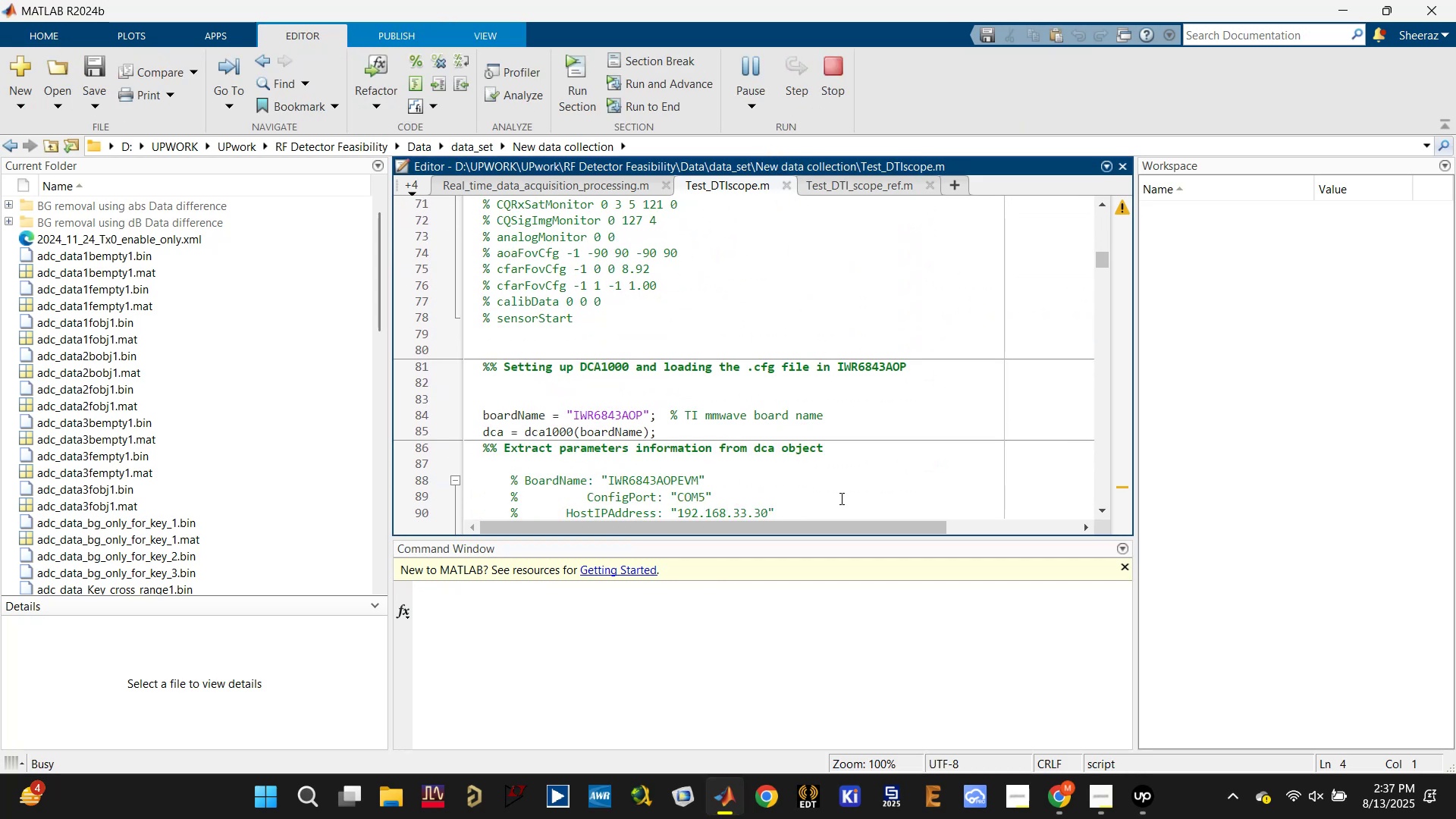 
scroll: coordinate [736, 487], scroll_direction: down, amount: 14.0
 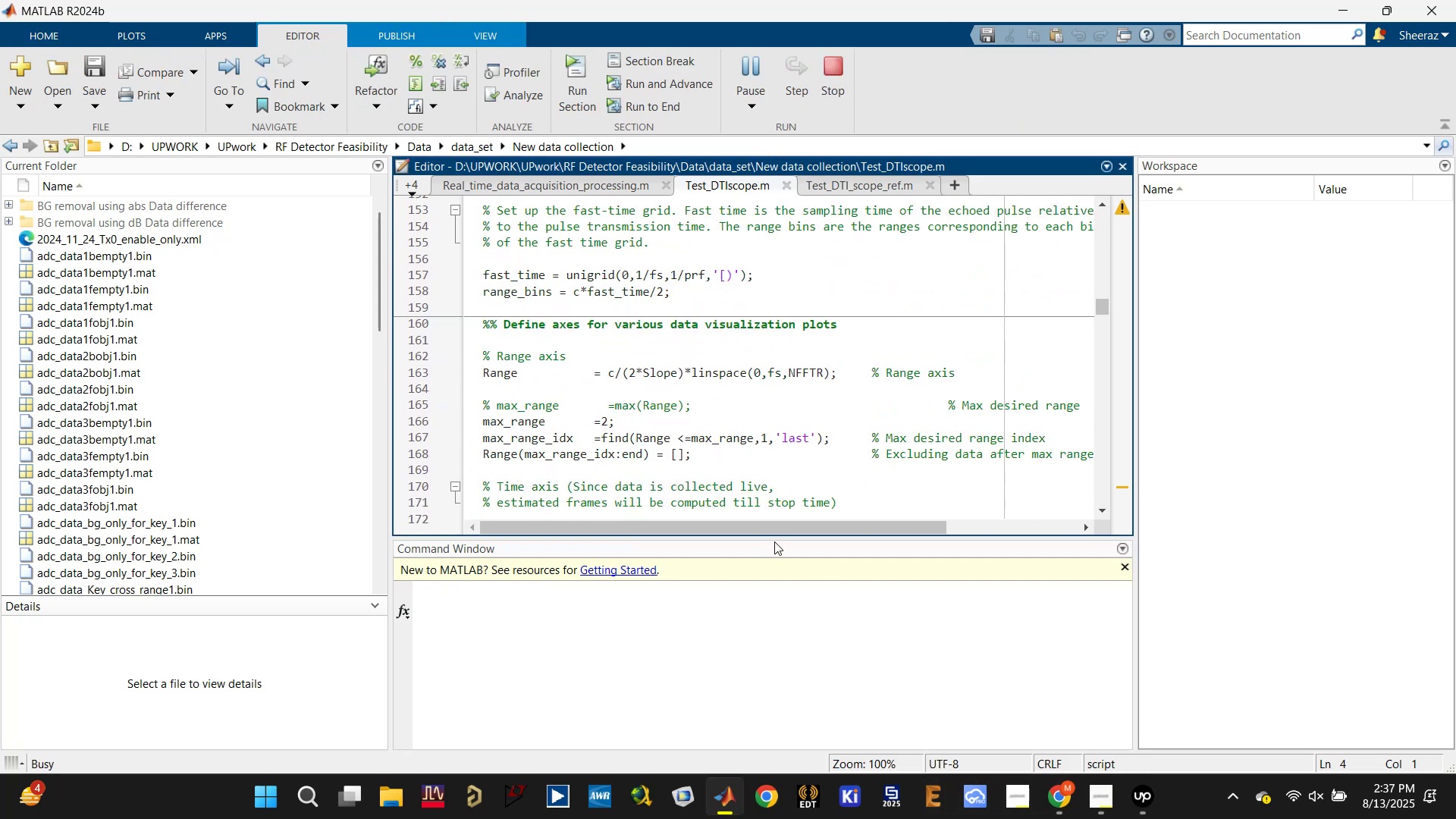 
left_click_drag(start_coordinate=[777, 538], to_coordinate=[777, 659])
 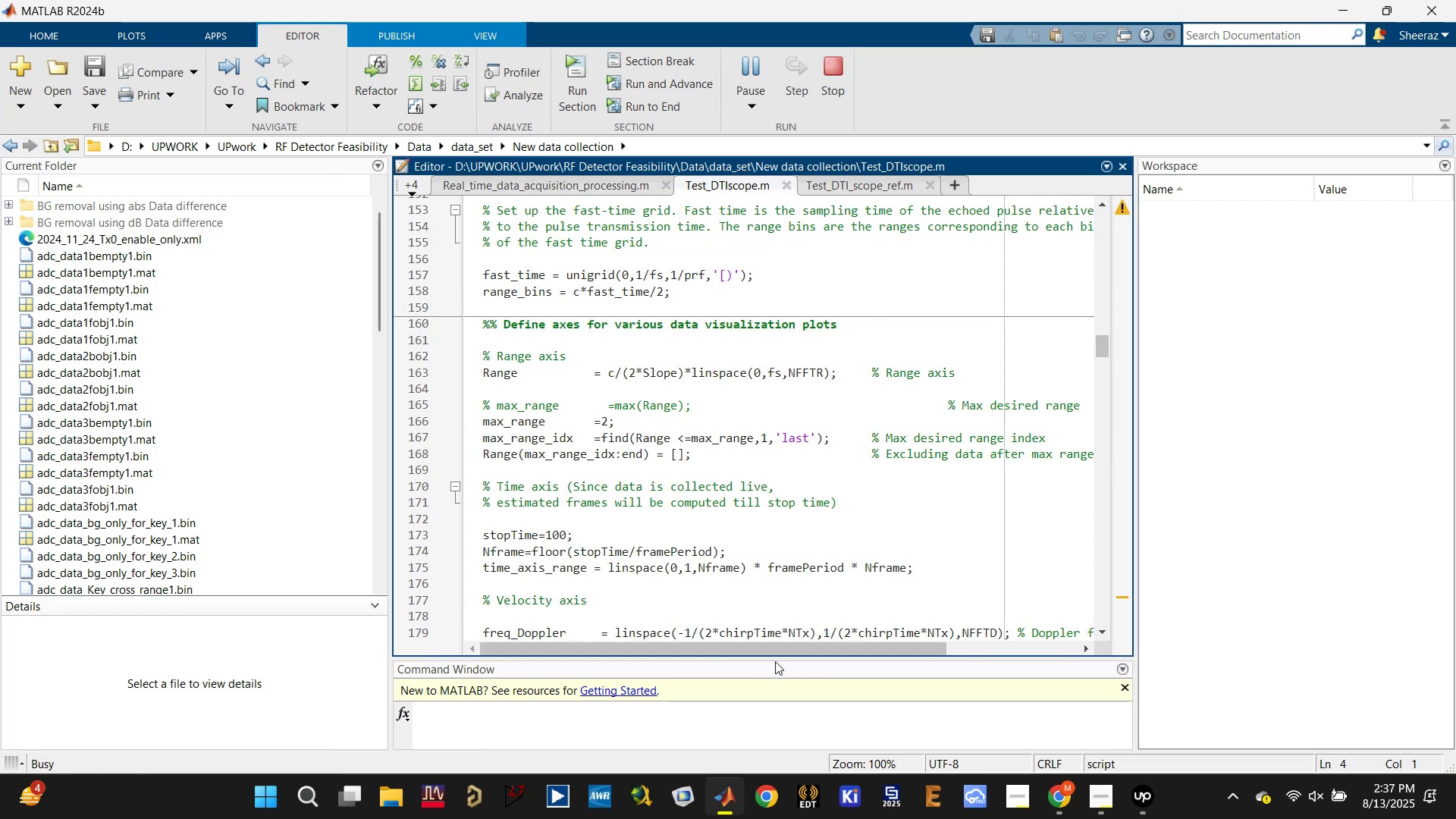 
left_click_drag(start_coordinate=[774, 657], to_coordinate=[775, 631])
 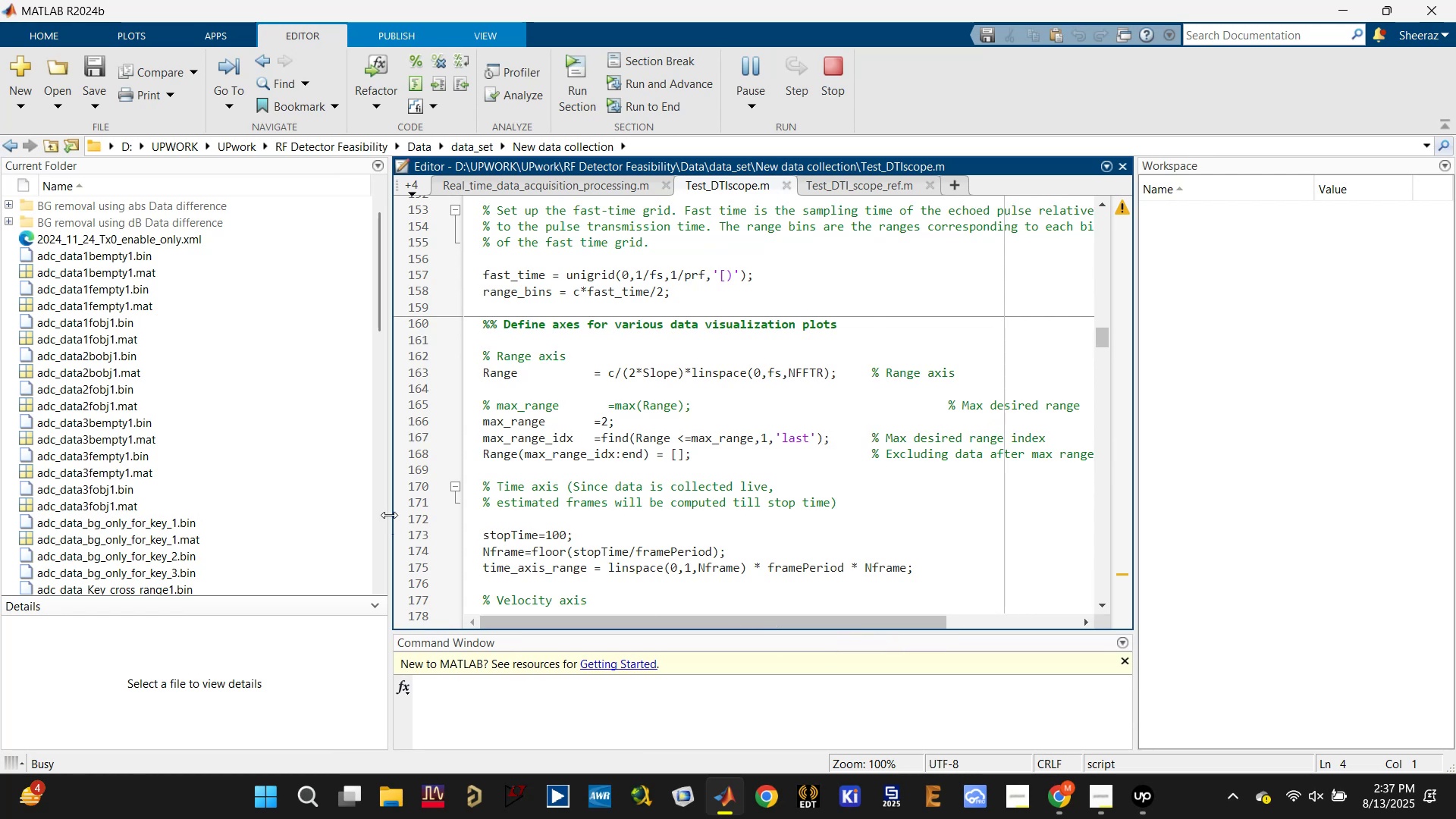 
left_click_drag(start_coordinate=[391, 515], to_coordinate=[224, 482])
 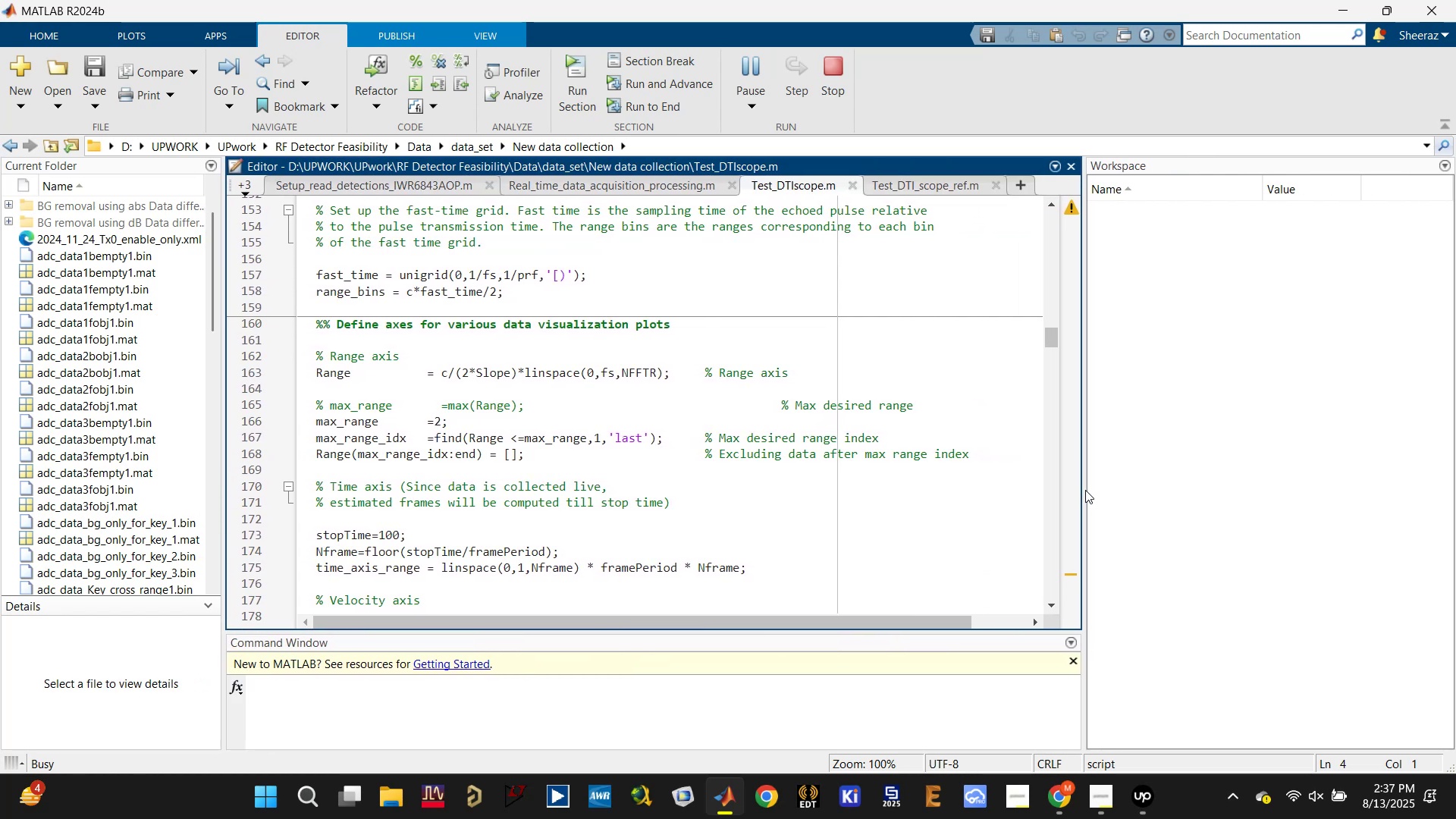 
left_click_drag(start_coordinate=[1084, 491], to_coordinate=[1230, 501])
 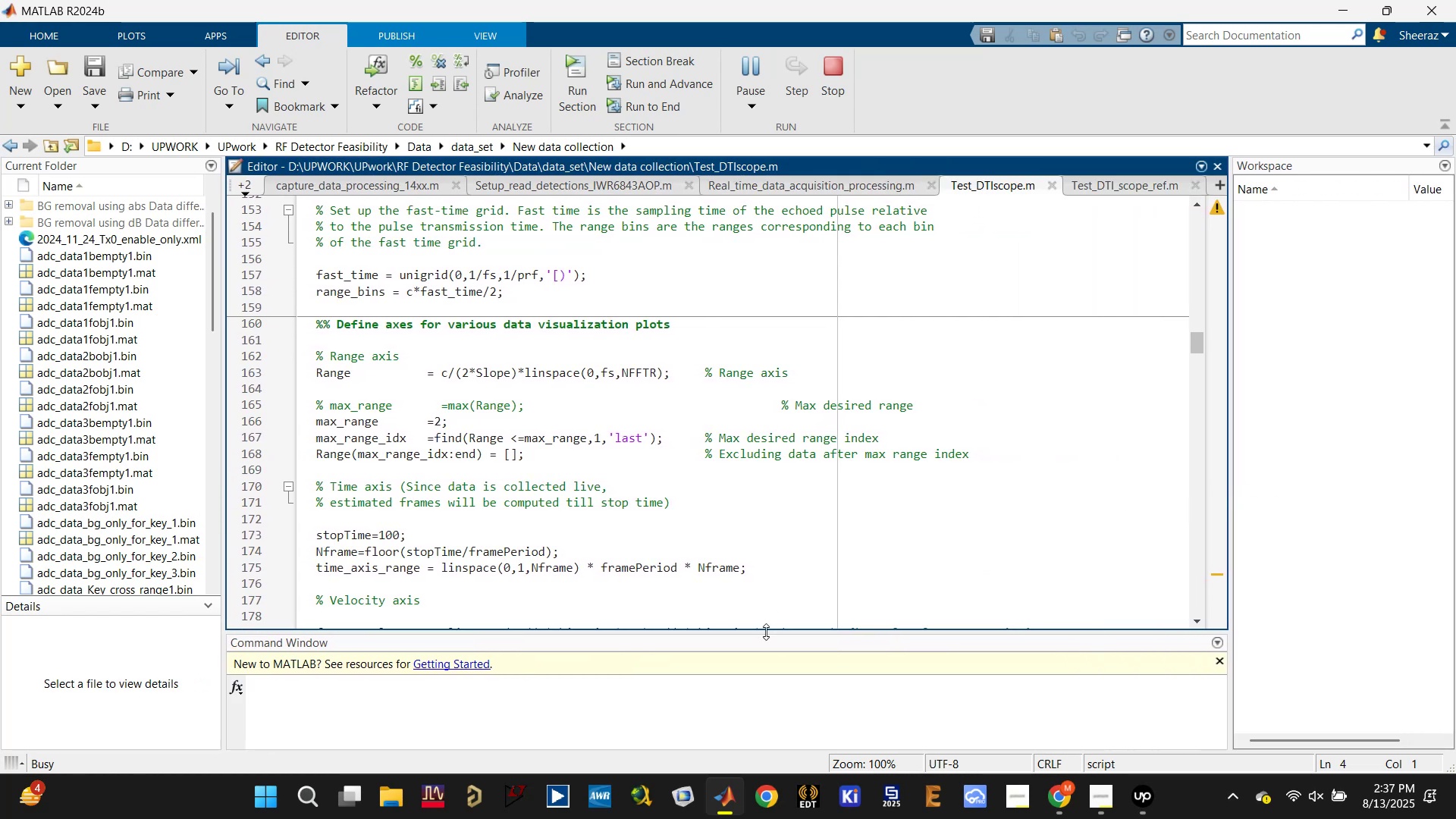 
left_click_drag(start_coordinate=[766, 631], to_coordinate=[766, 618])
 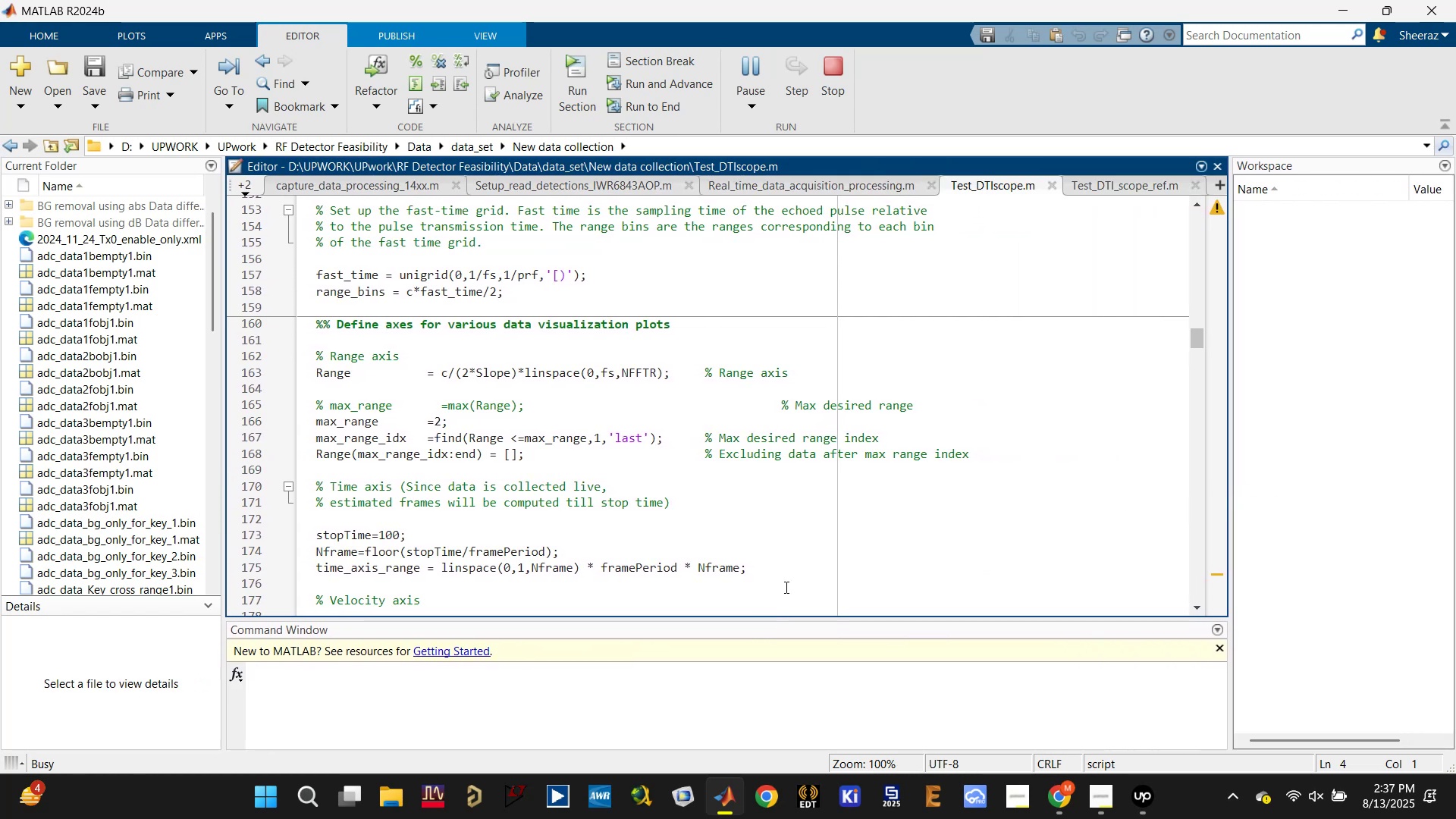 
scroll: coordinate [811, 569], scroll_direction: down, amount: 12.0
 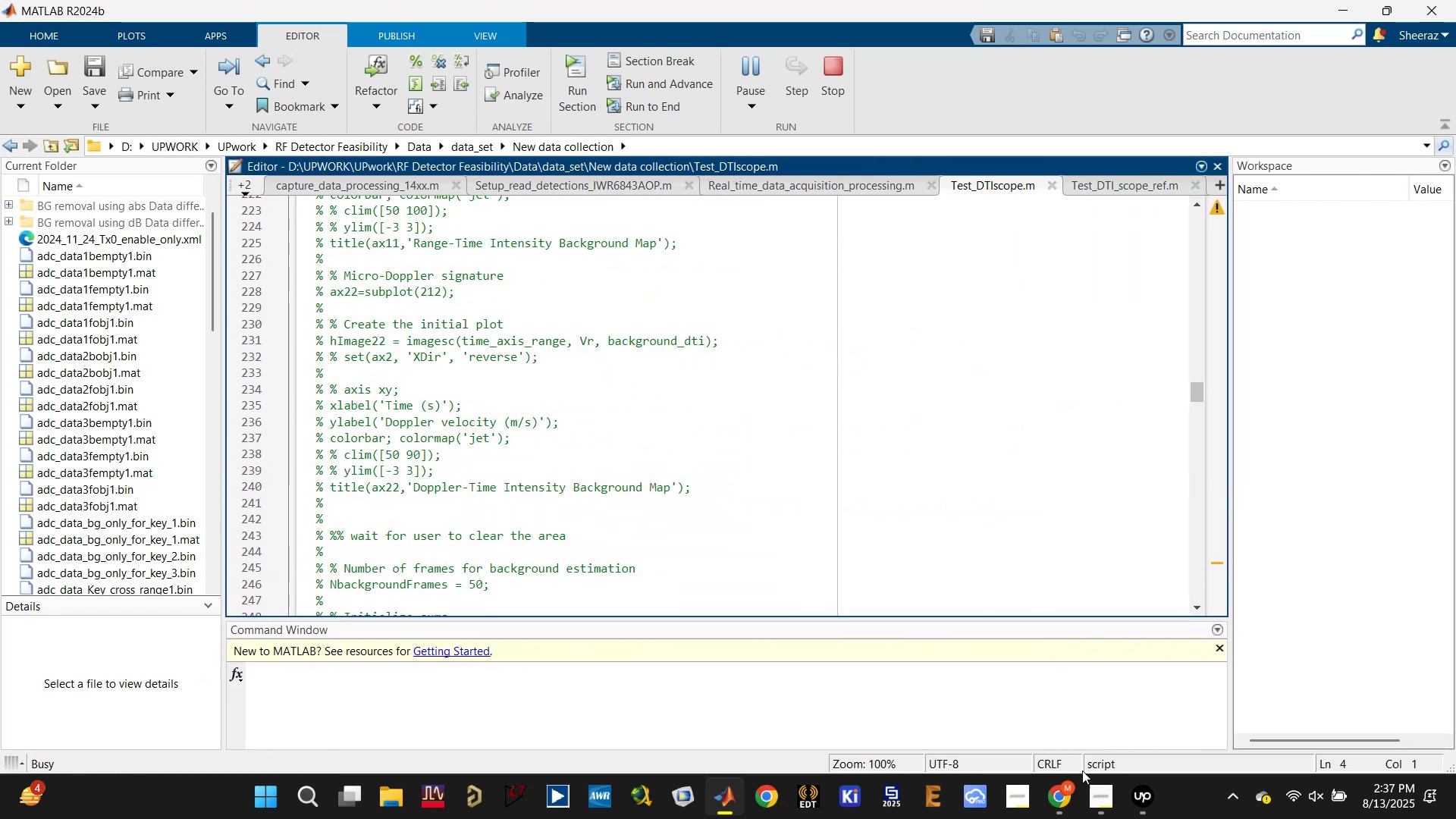 
left_click([1143, 795])
 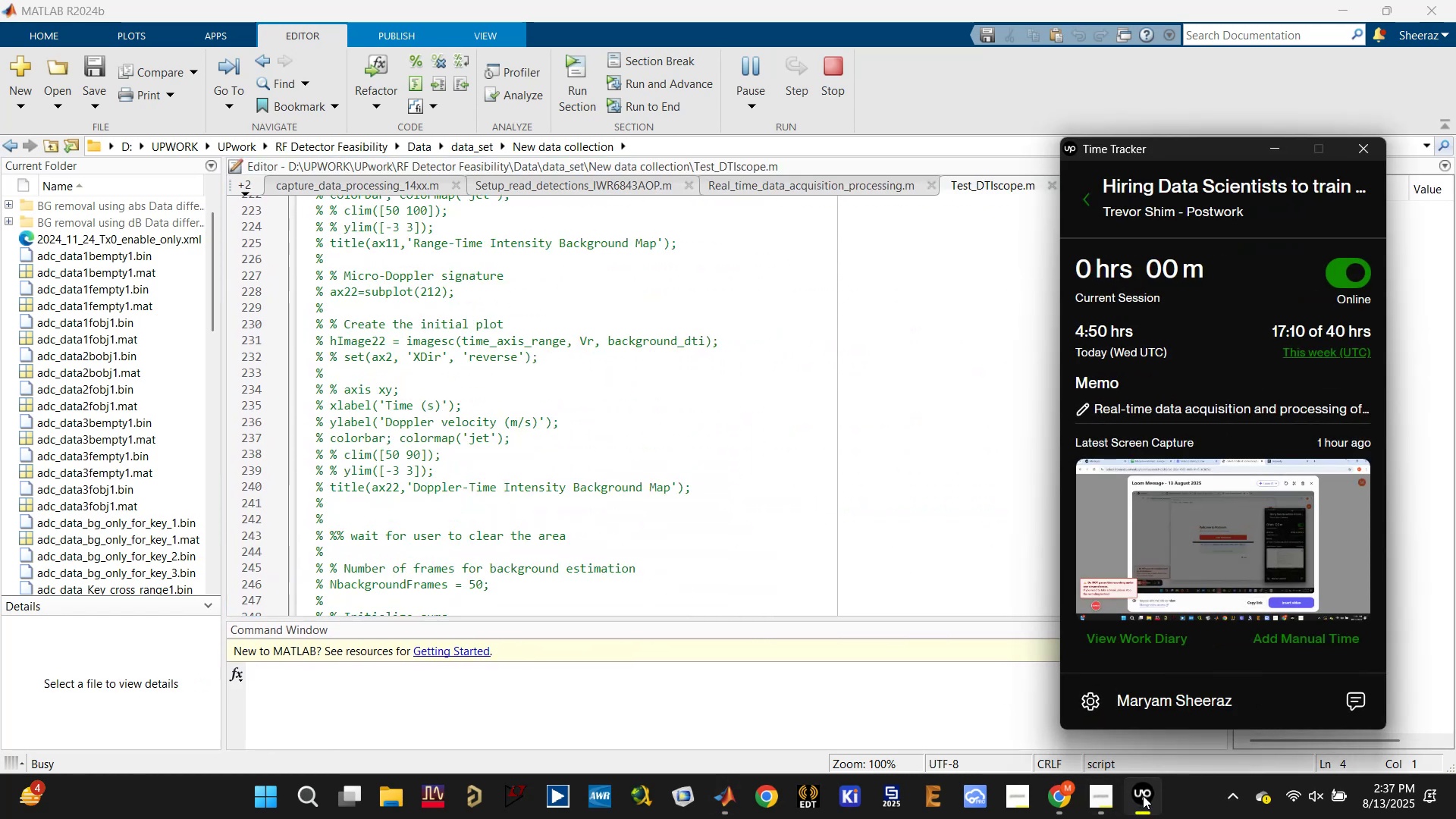 
left_click([1143, 795])
 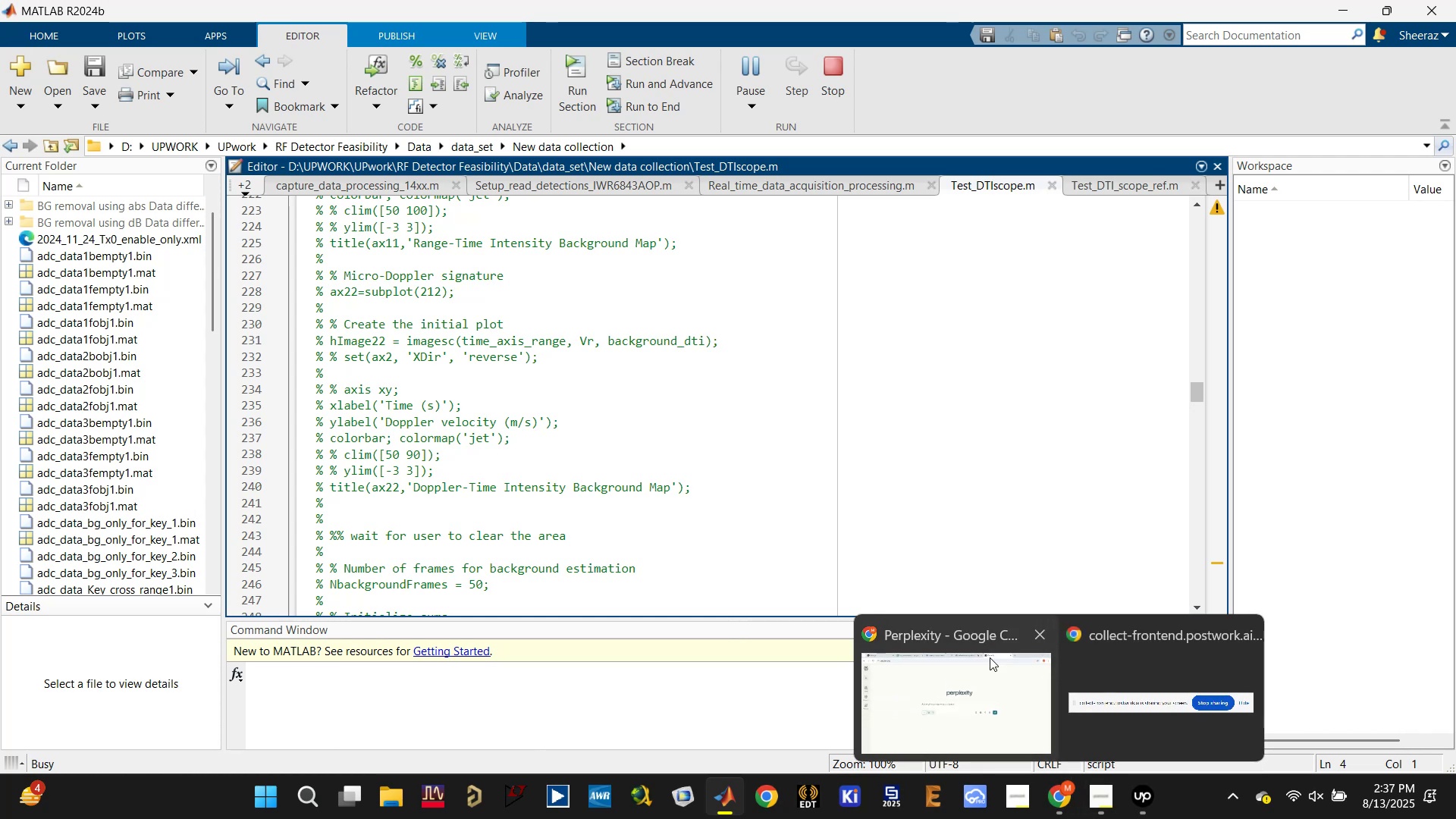 
left_click([990, 657])
 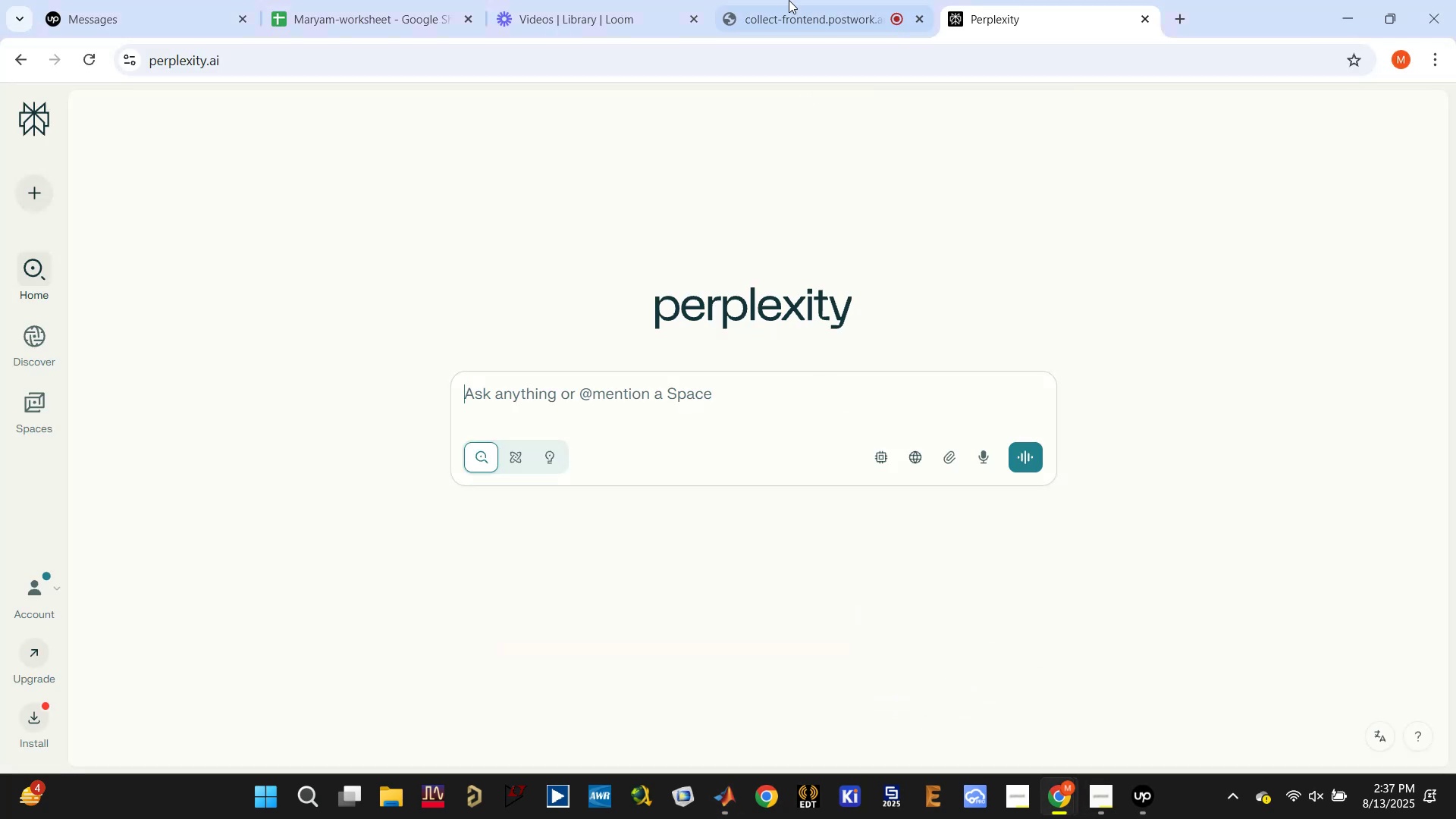 
left_click([788, 0])
 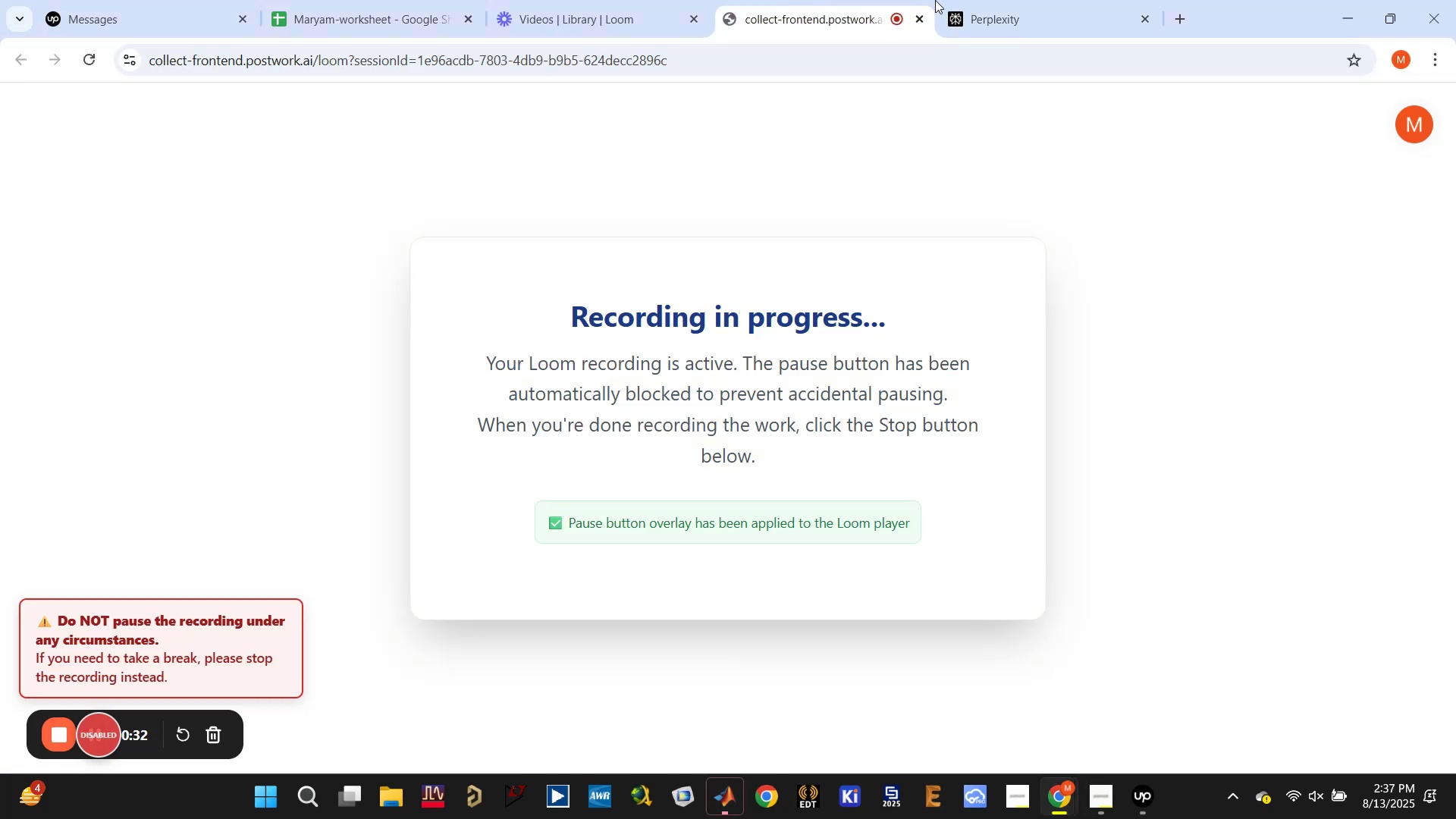 
left_click([1009, 0])
 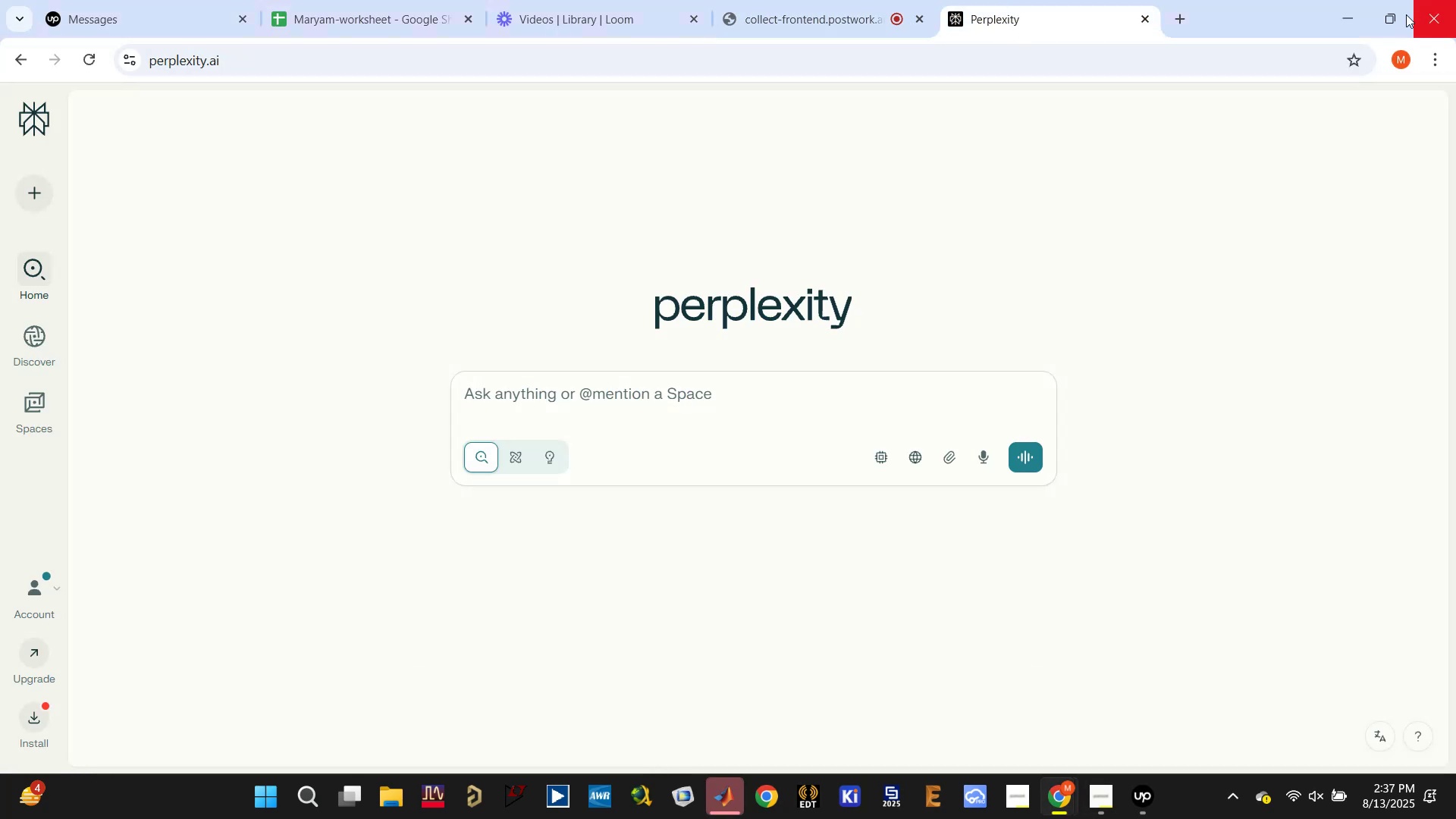 
left_click([1353, 20])
 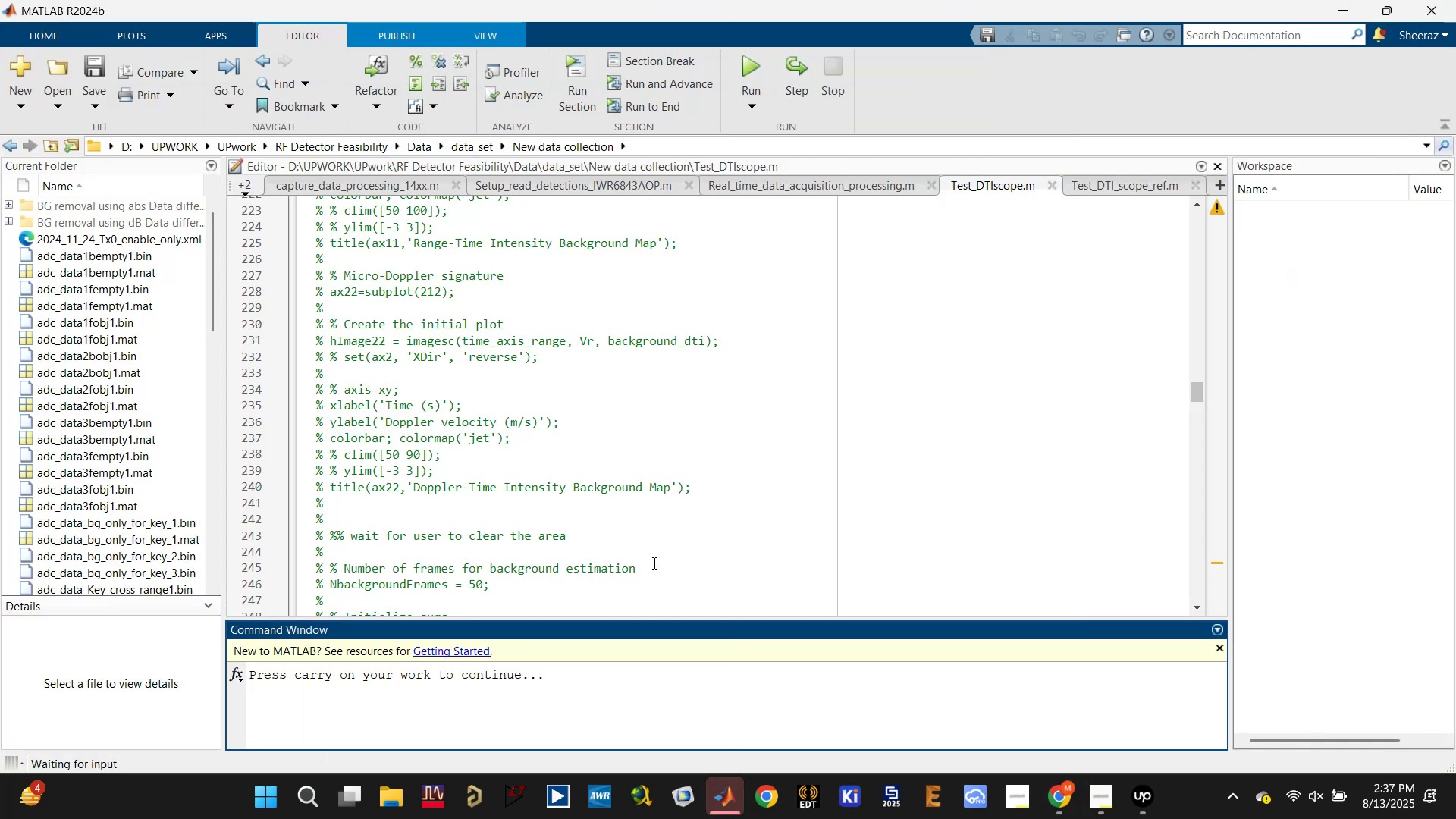 
left_click([722, 793])
 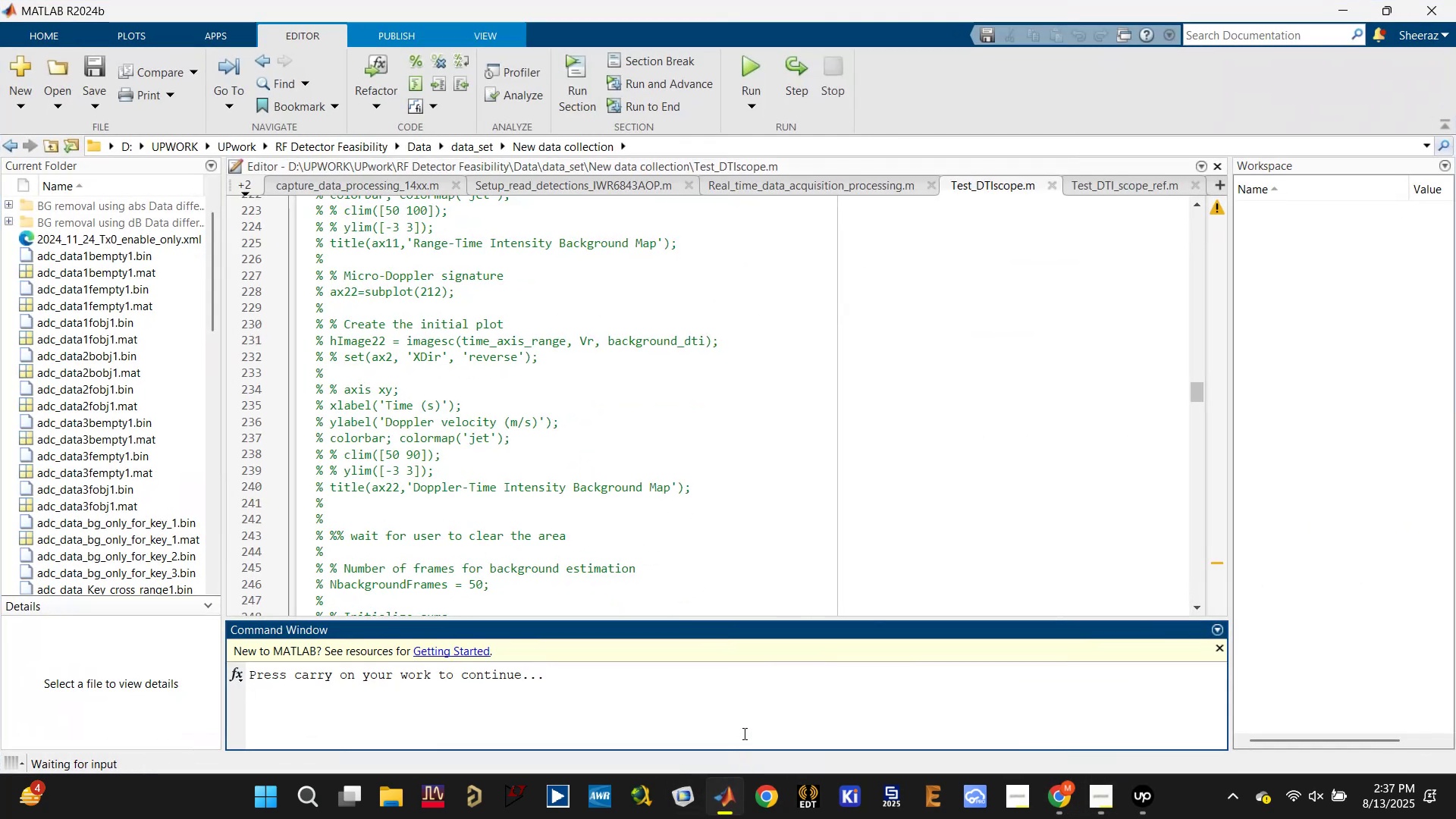 
left_click([754, 717])
 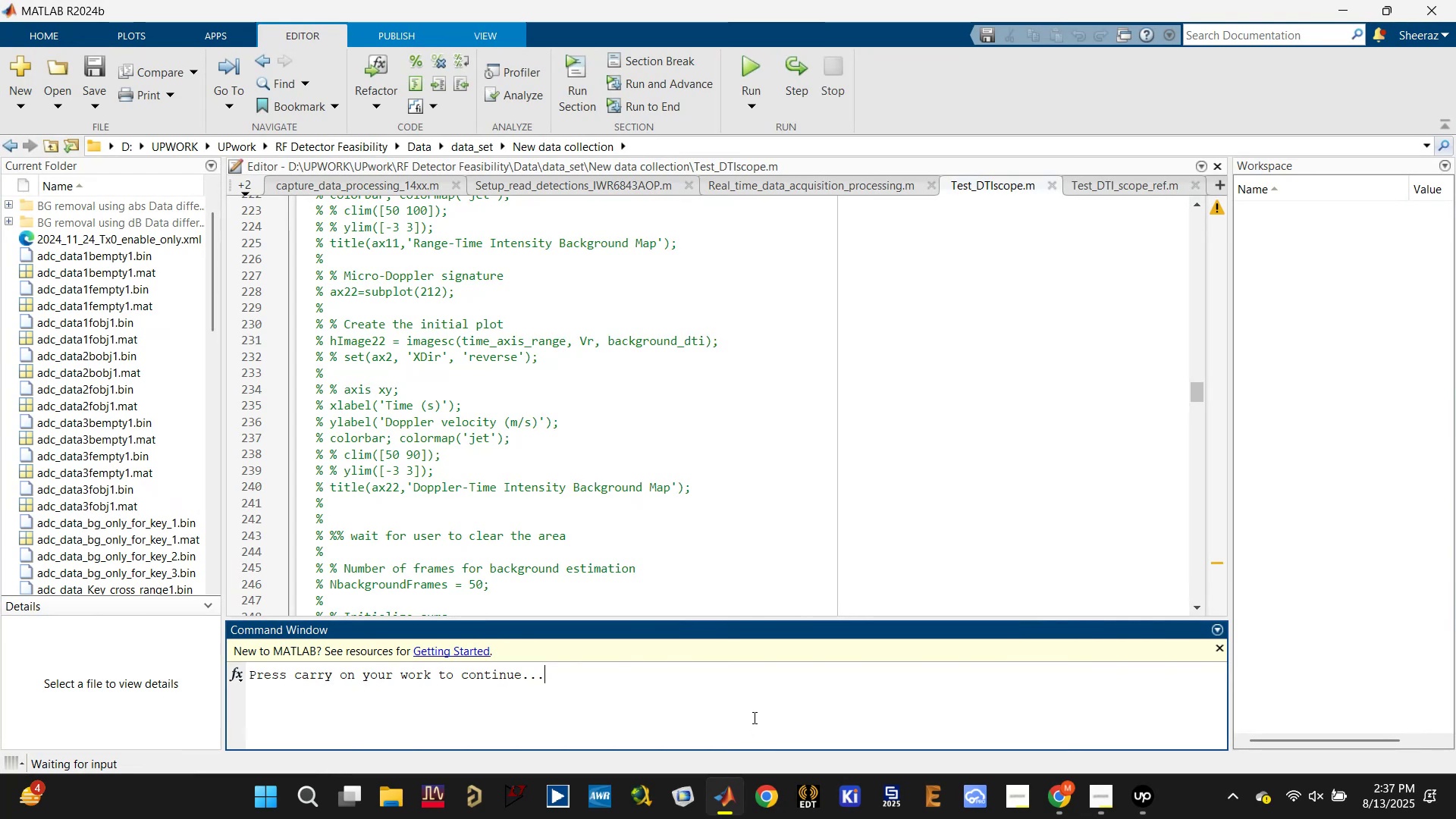 
key(Enter)
 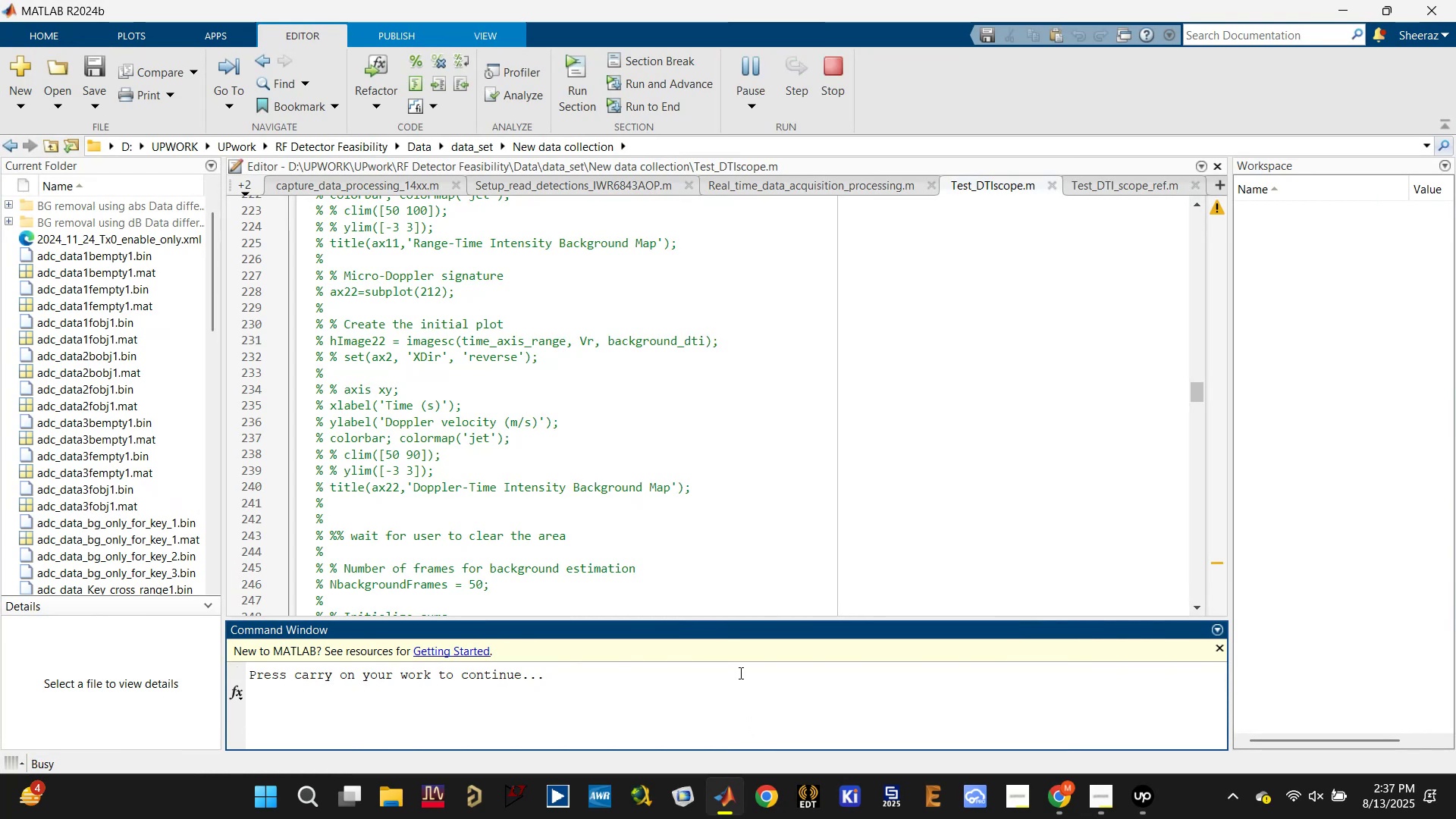 
wait(8.56)
 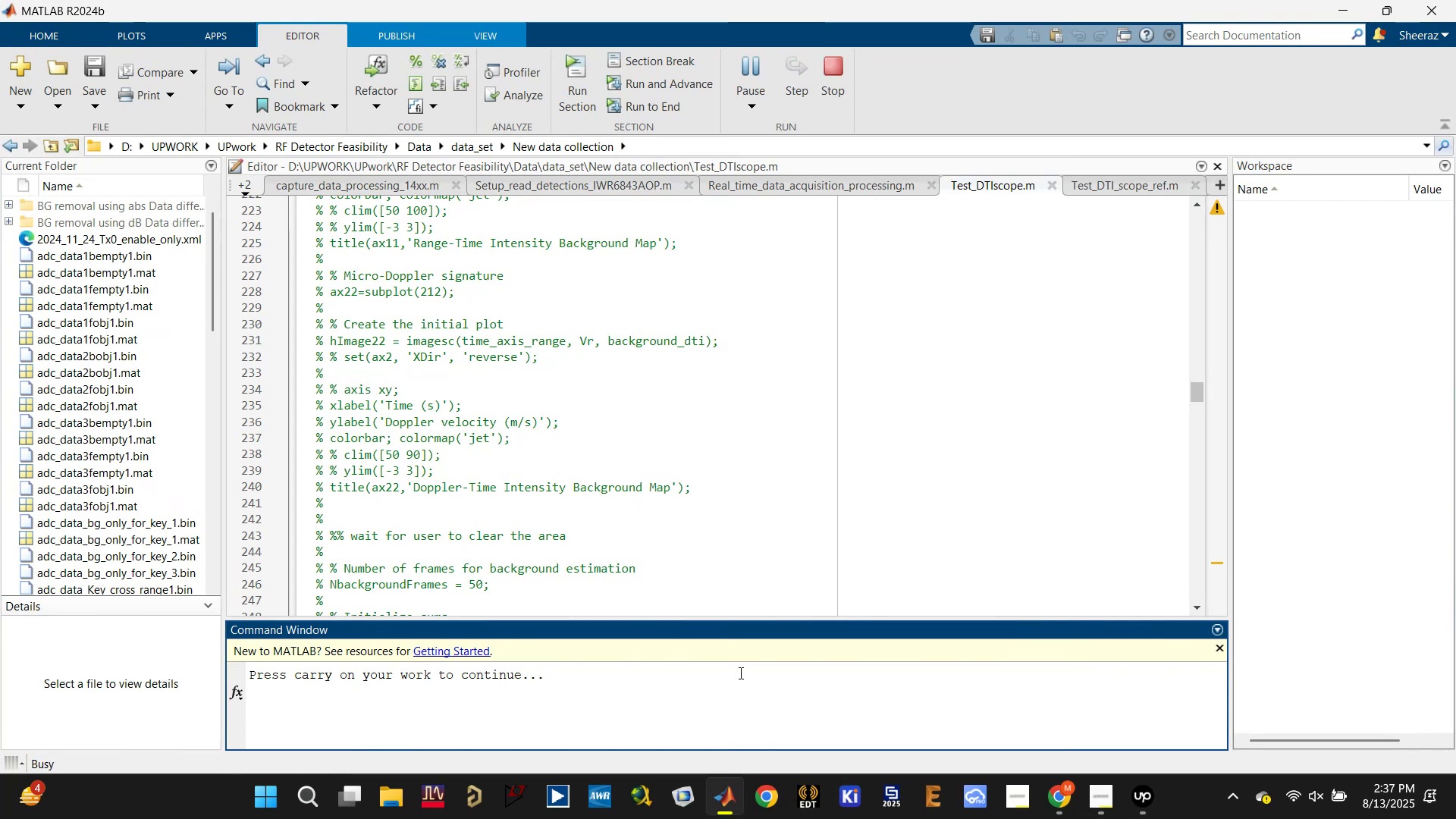 
double_click([1027, 4])
 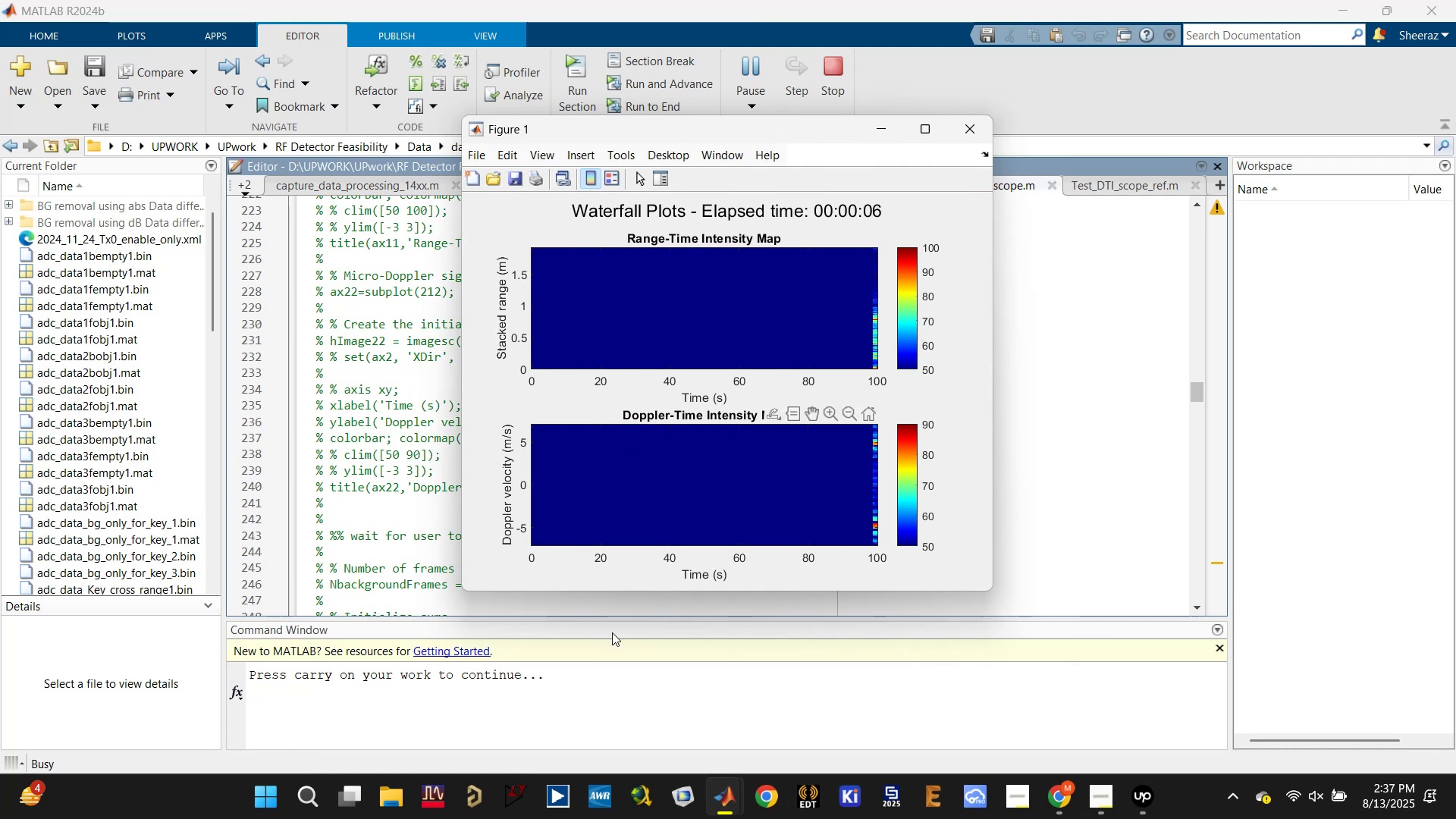 
left_click([612, 676])
 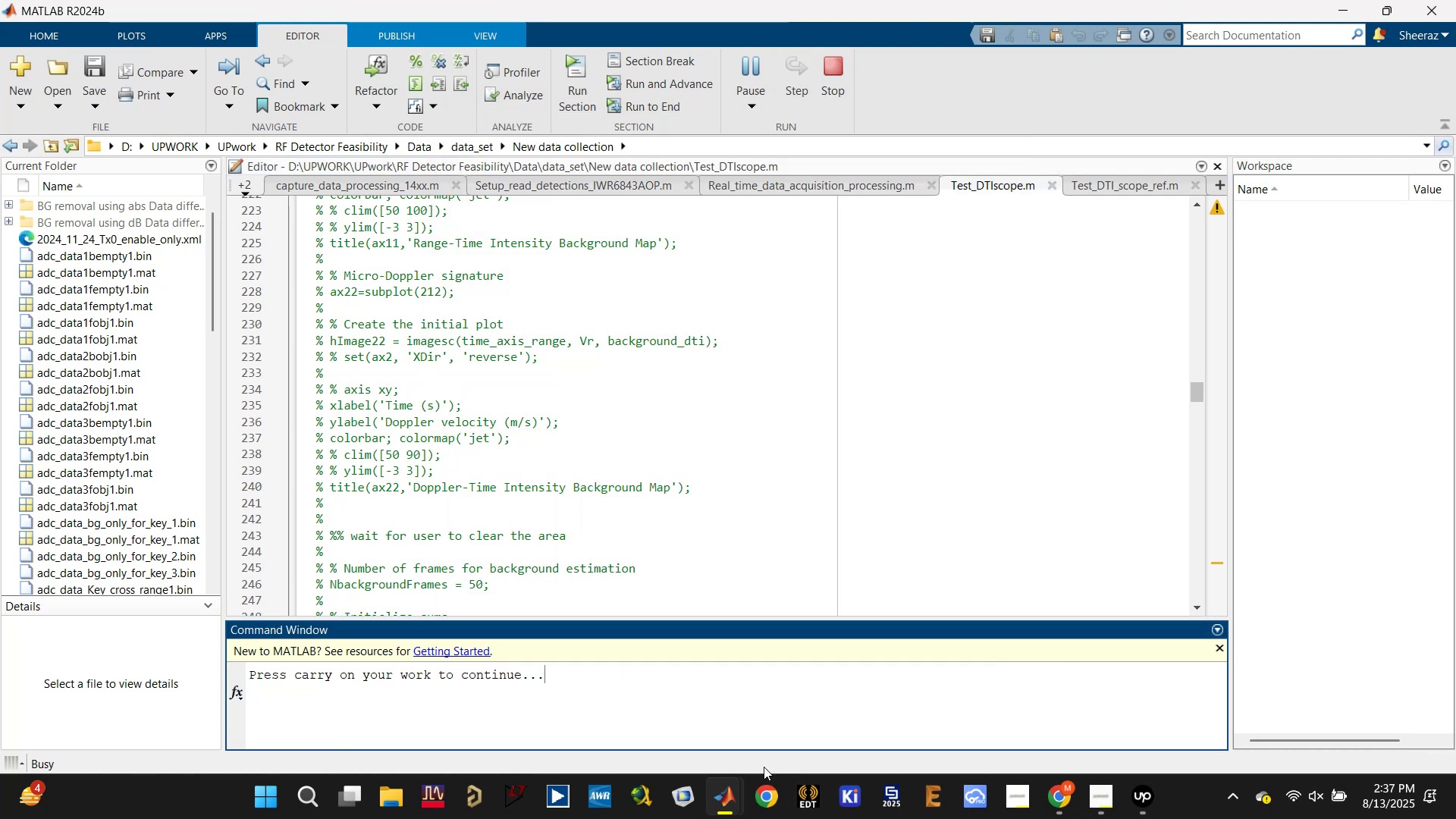 
left_click([730, 790])
 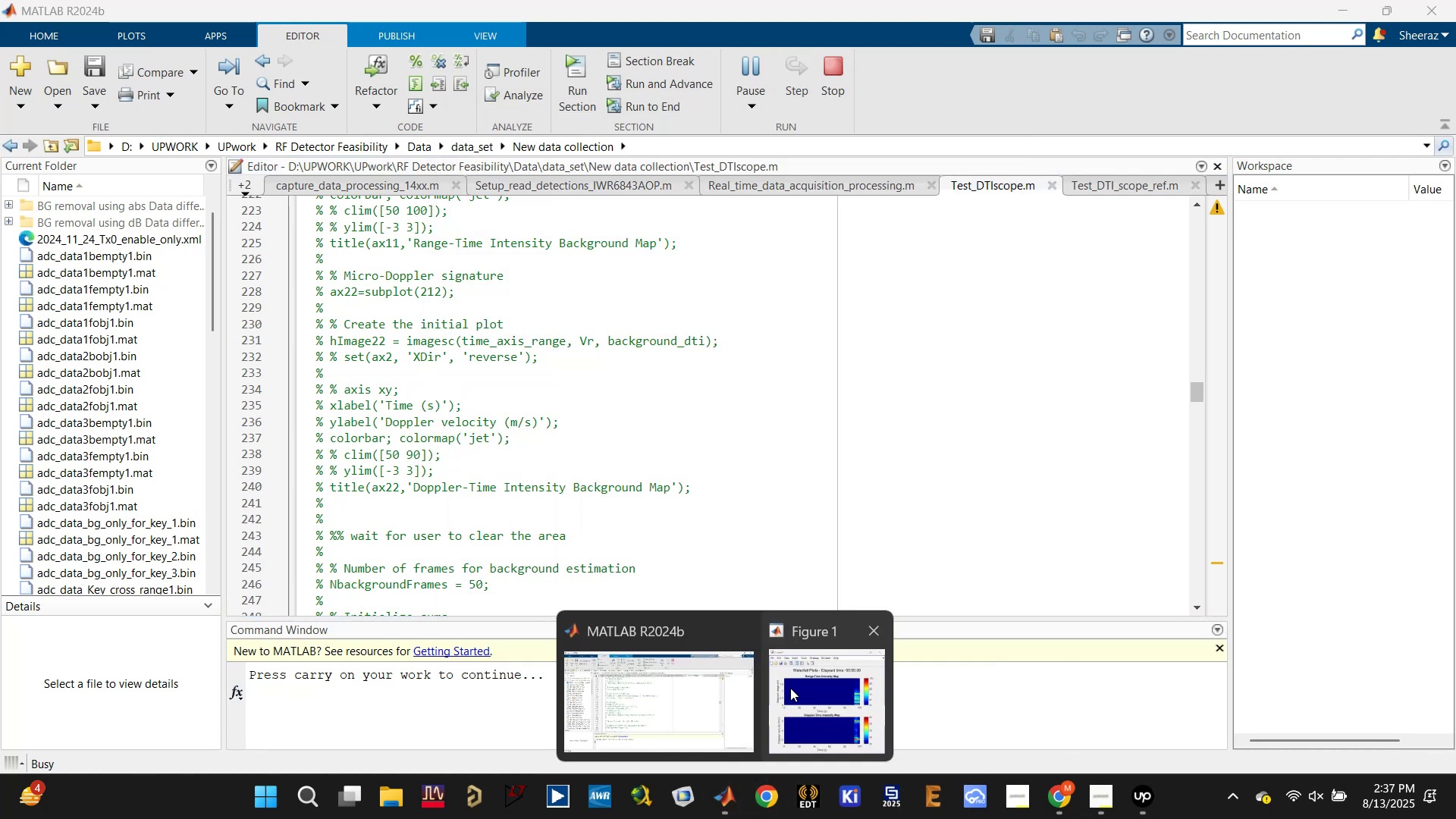 
left_click([790, 688])
 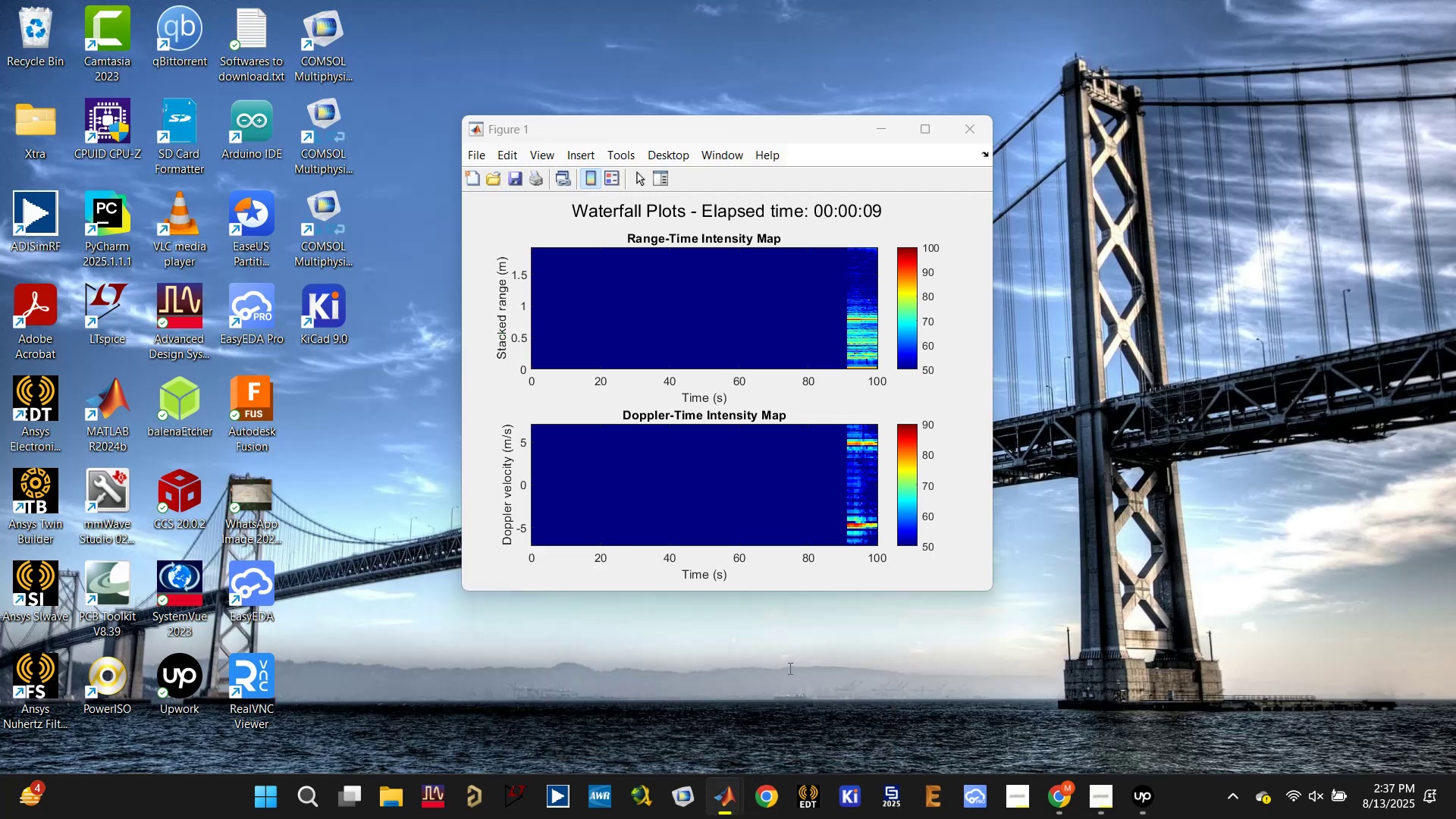 
mouse_move([841, 502])
 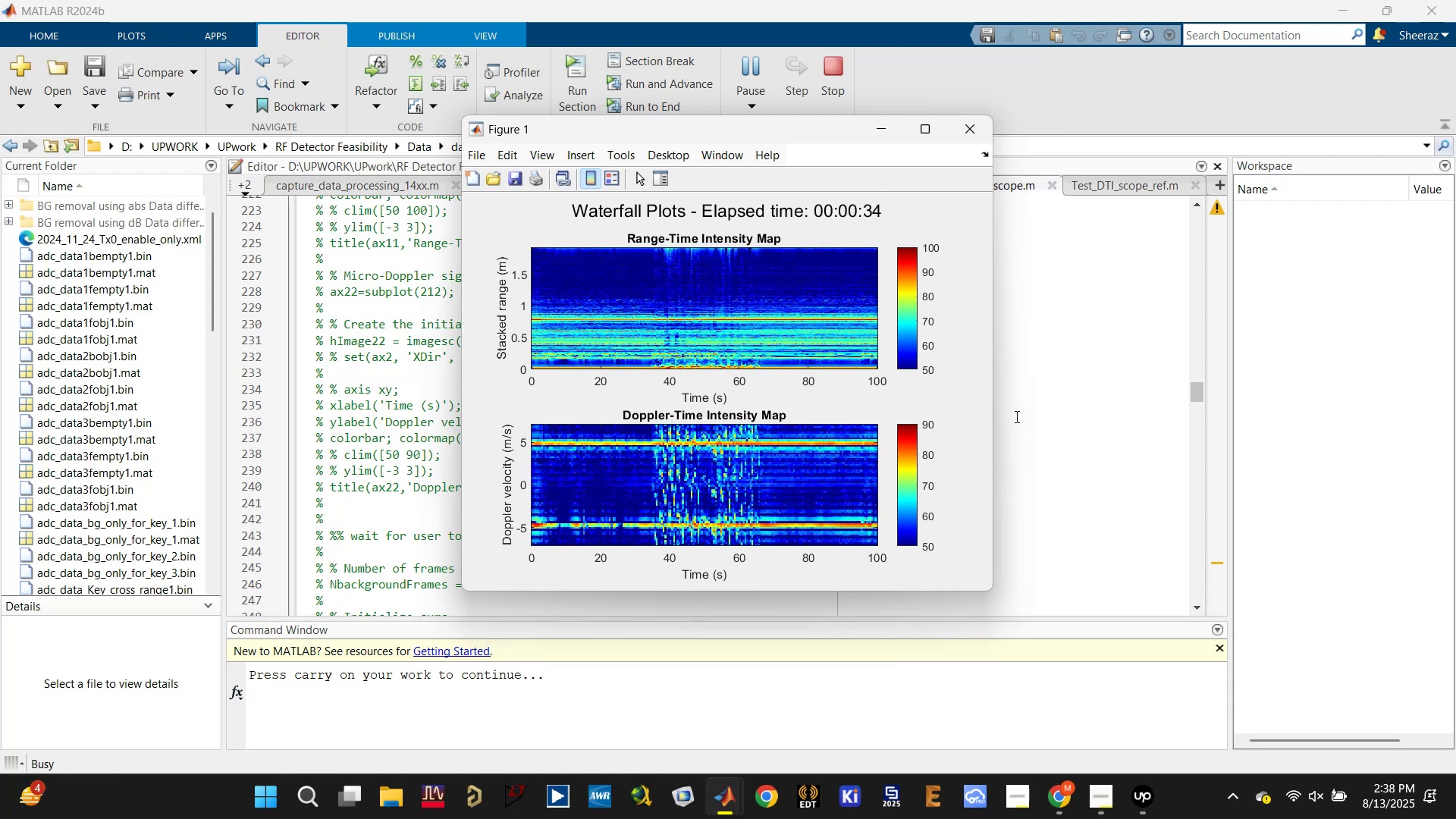 
wait(28.45)
 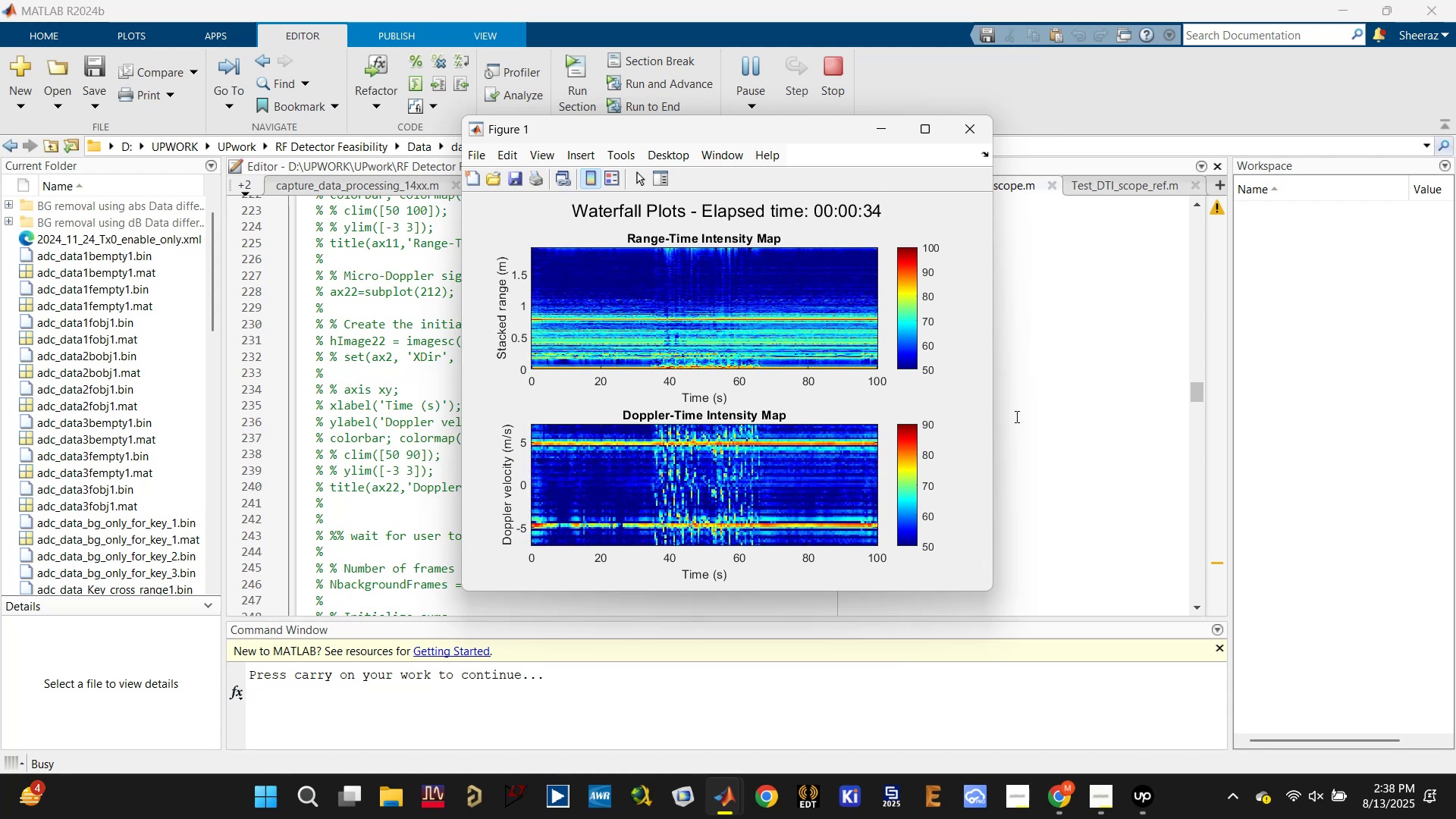 
left_click_drag(start_coordinate=[1015, 419], to_coordinate=[1455, 818])
 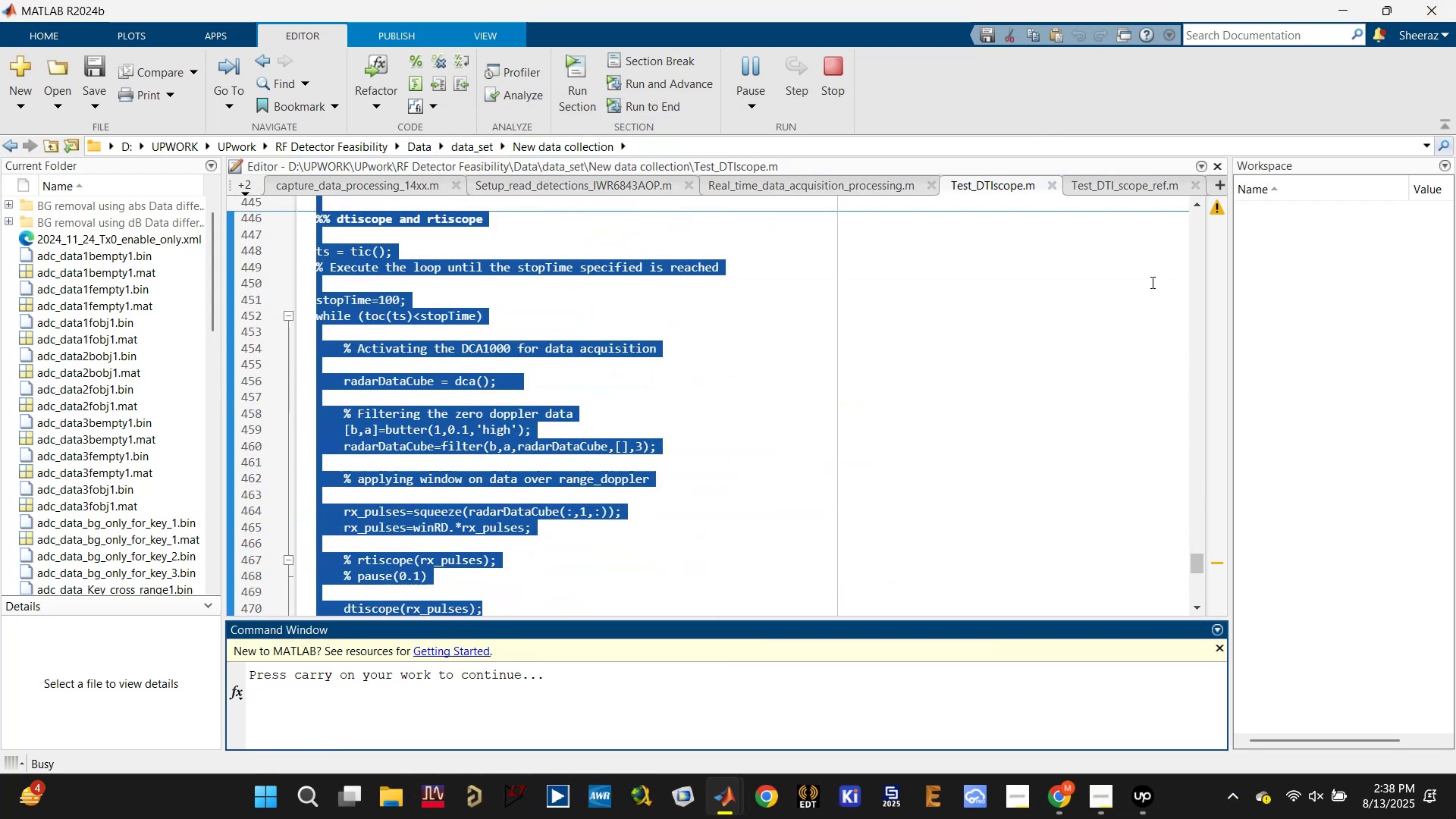 
scroll: coordinate [827, 404], scroll_direction: up, amount: 4.0
 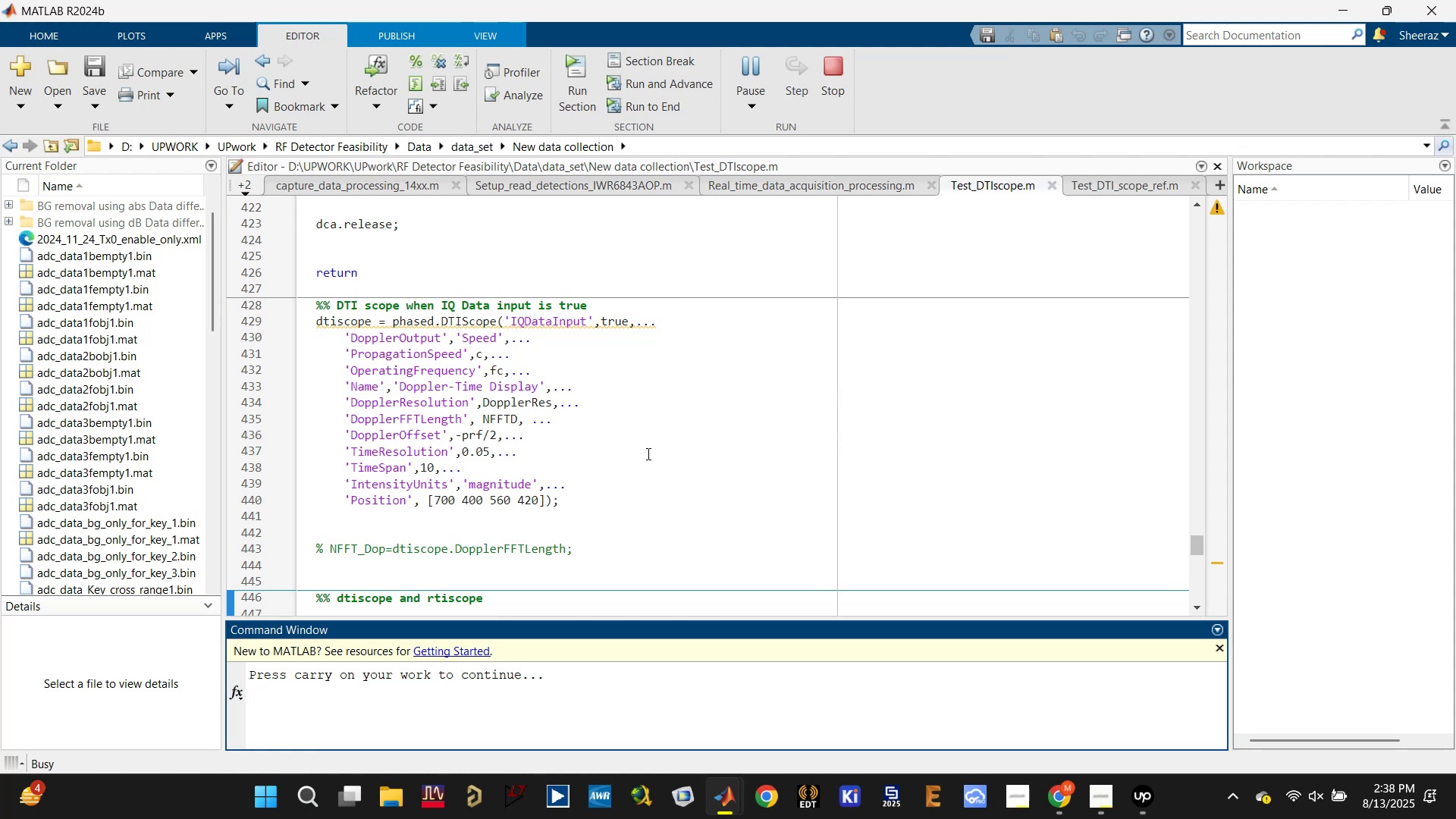 
wait(11.92)
 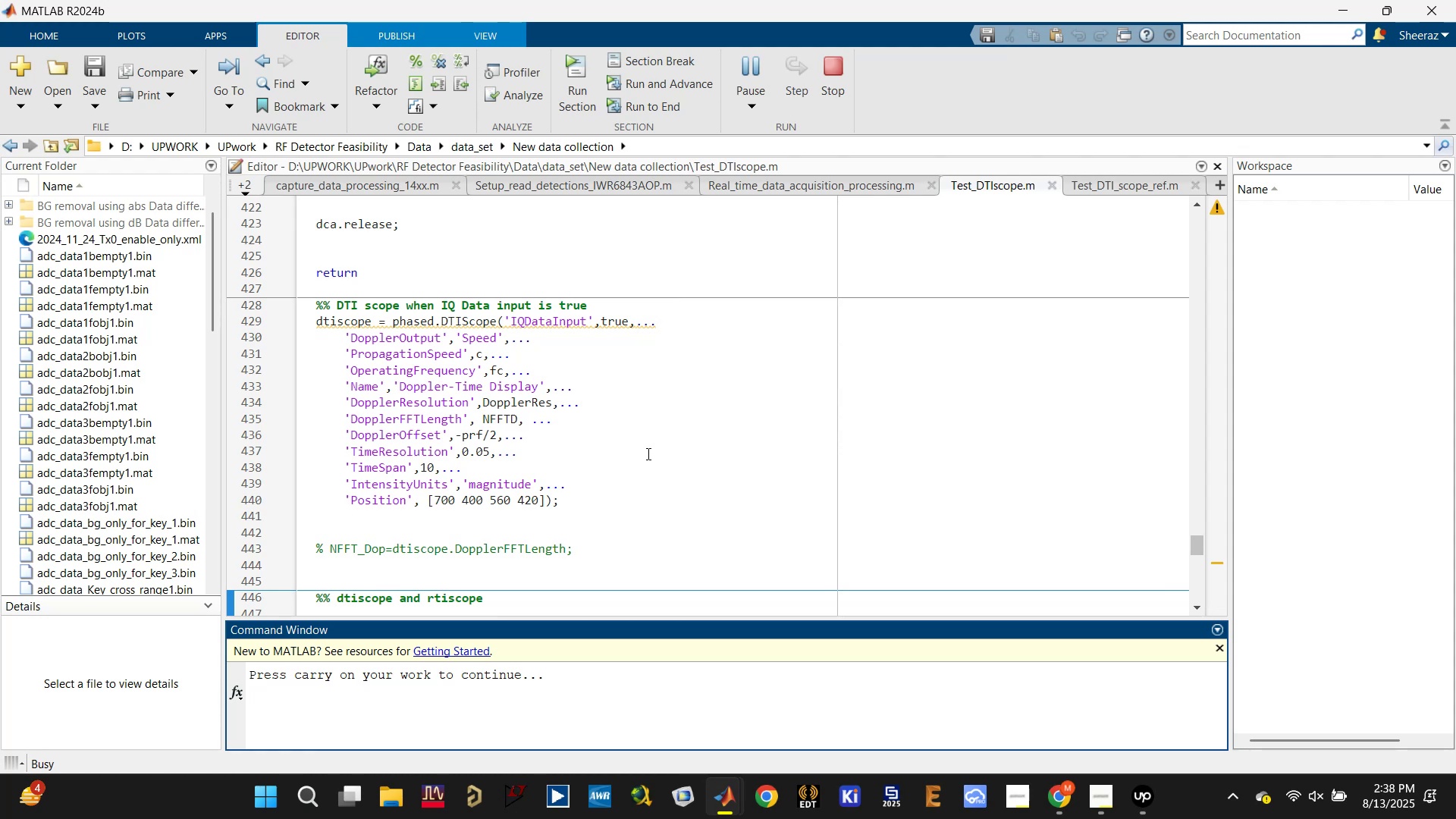 
mouse_move([558, 178])
 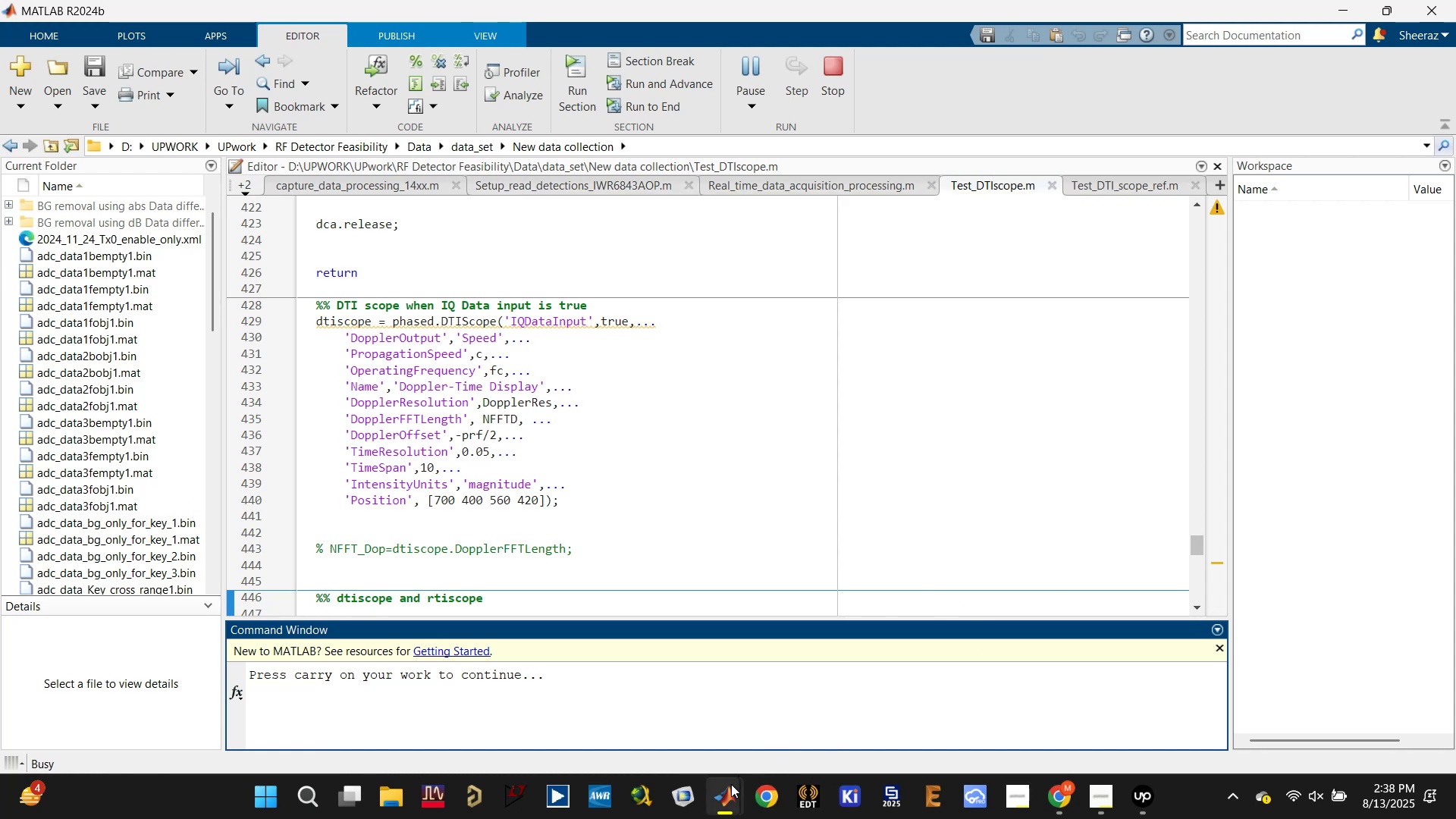 
left_click([814, 694])
 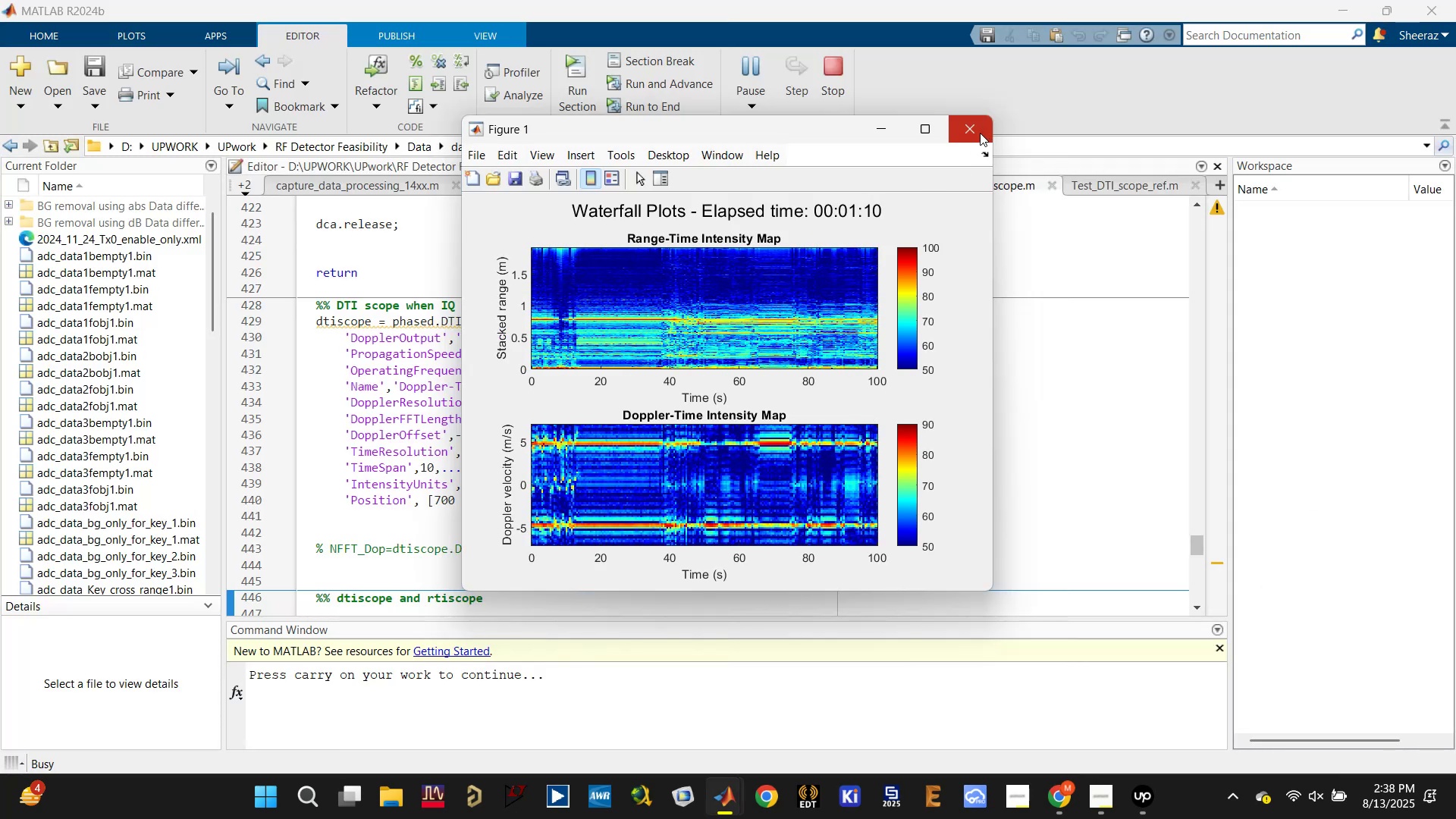 
left_click([830, 72])
 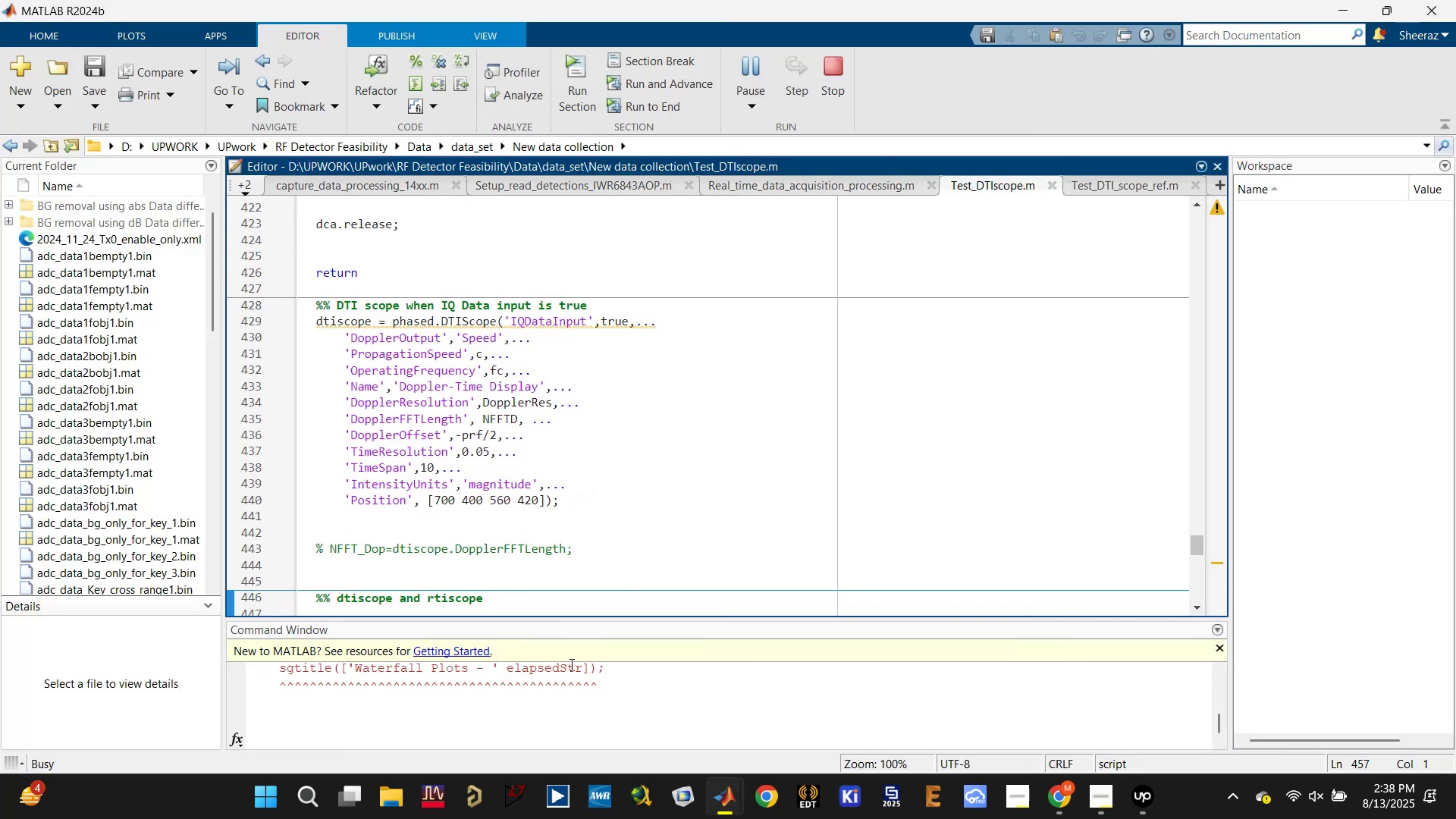 
left_click([566, 715])
 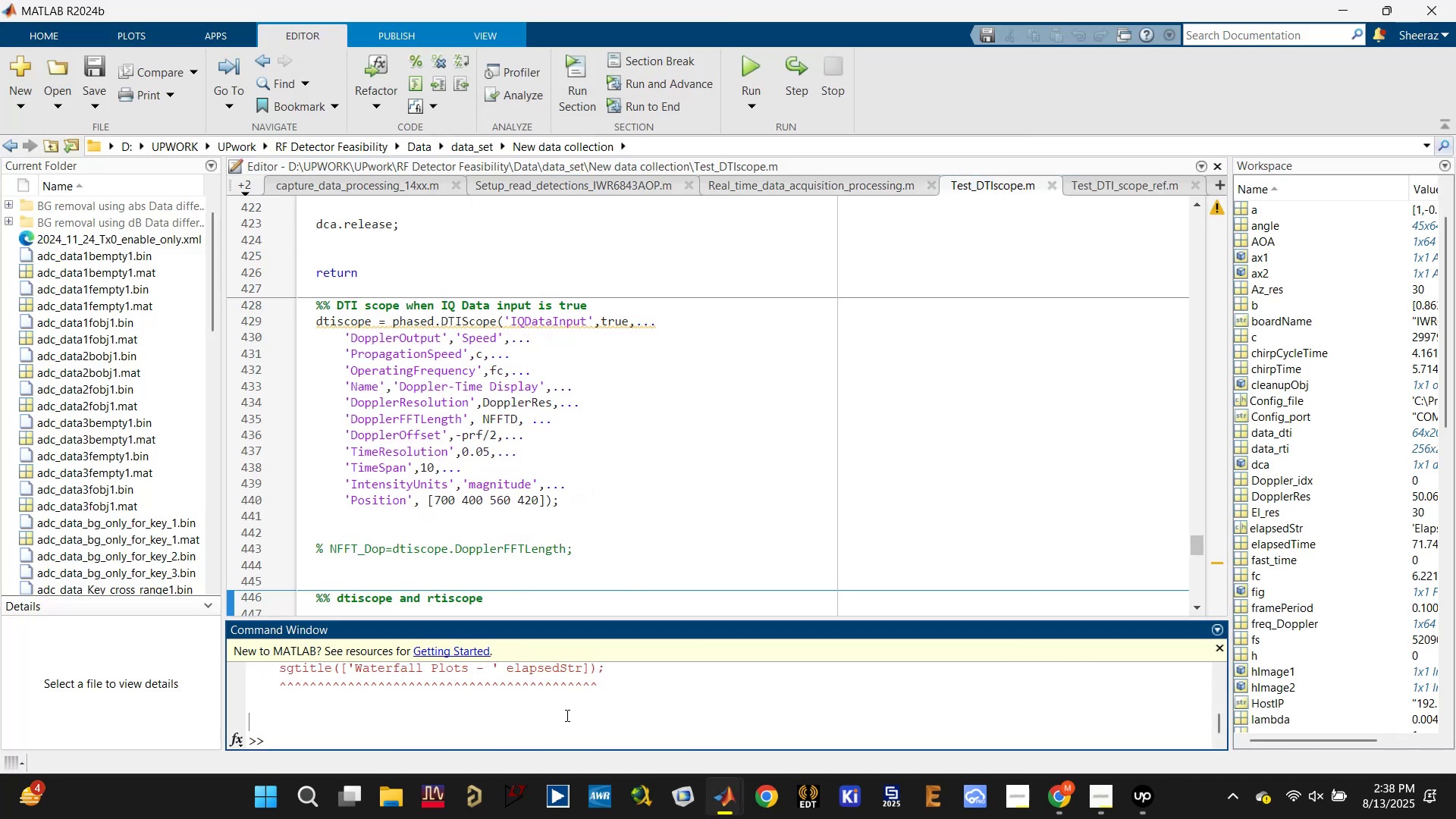 
type(dca.release;)
 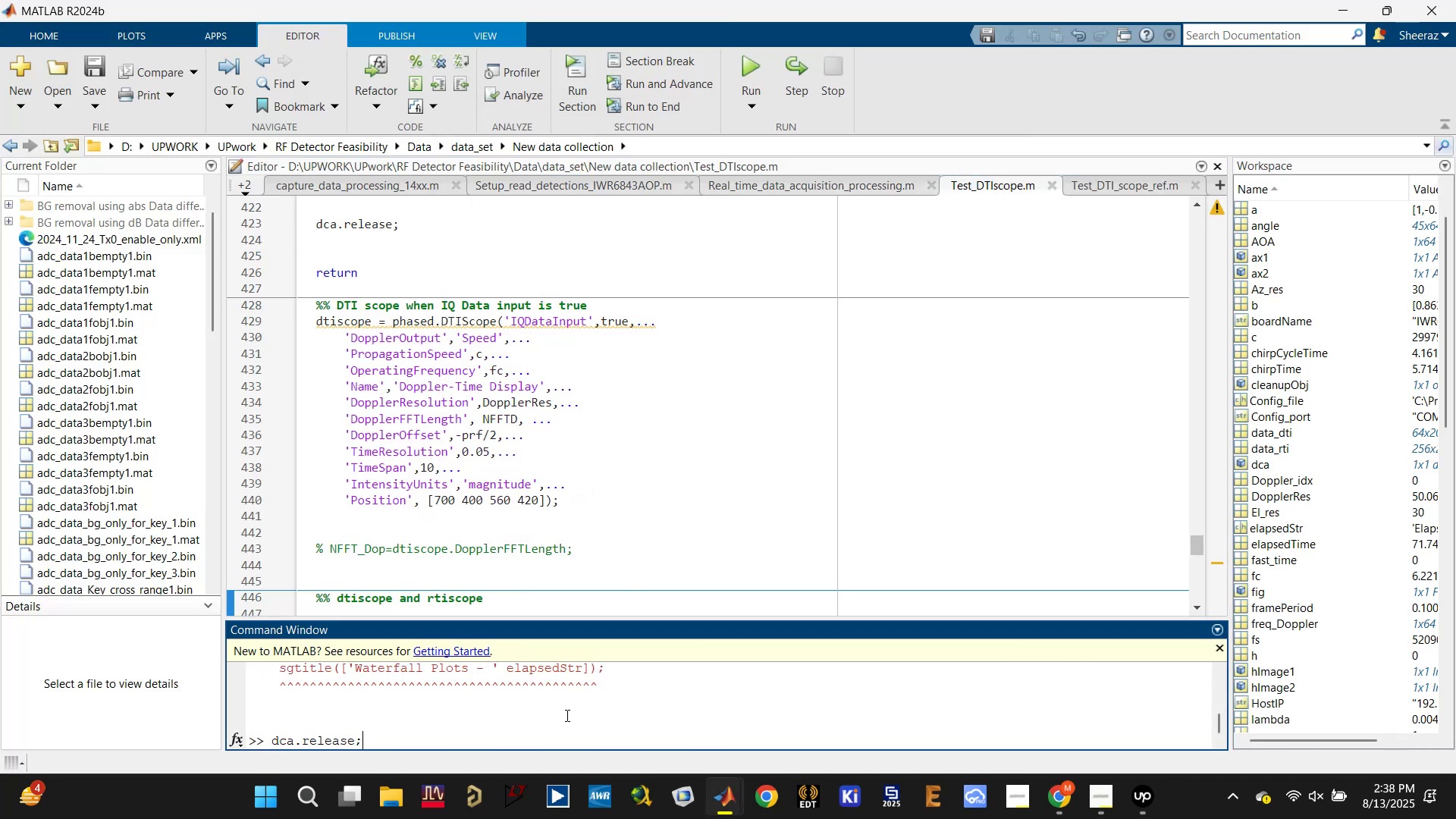 
key(Enter)
 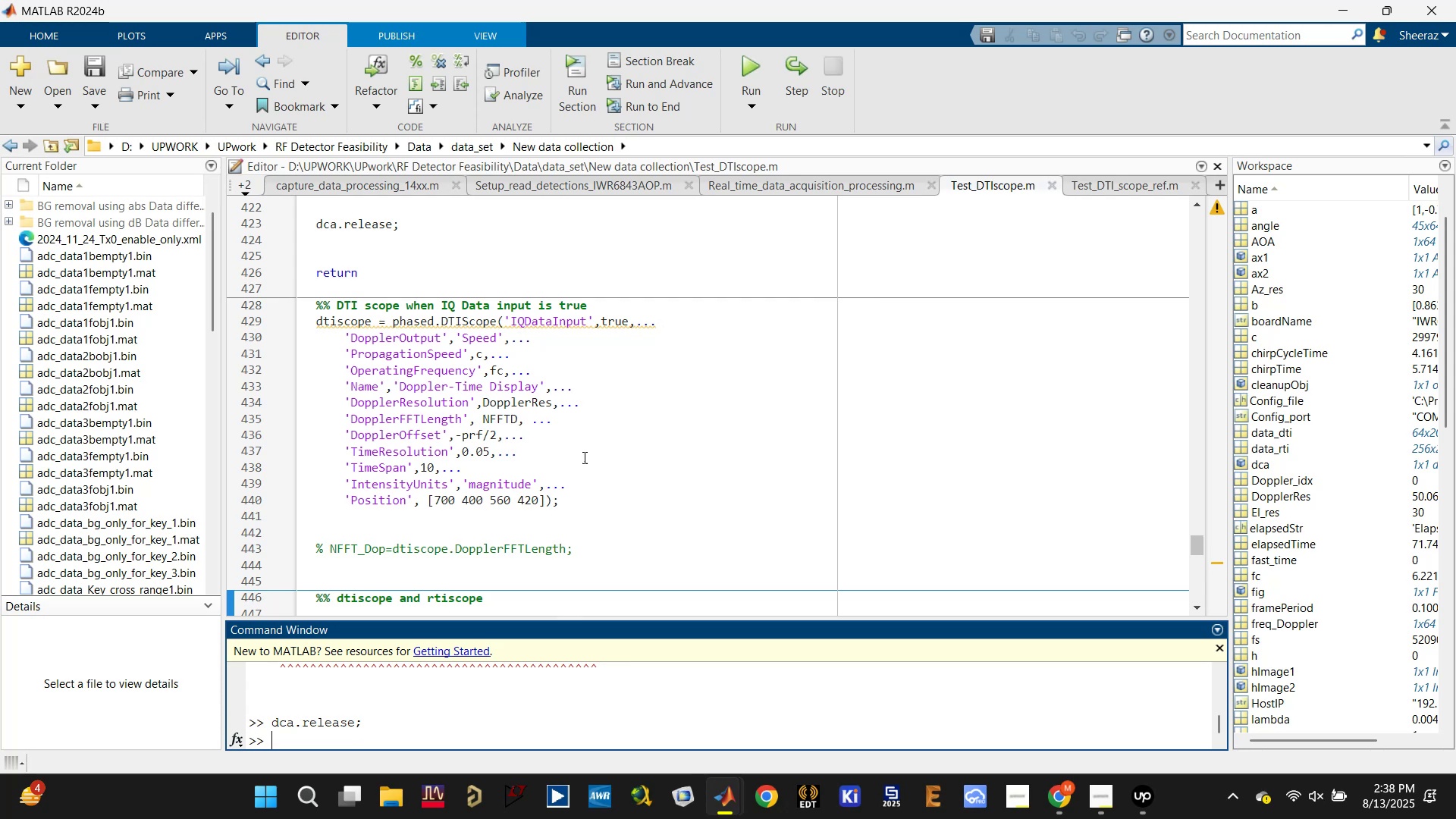 
scroll: coordinate [572, 364], scroll_direction: up, amount: 3.0
 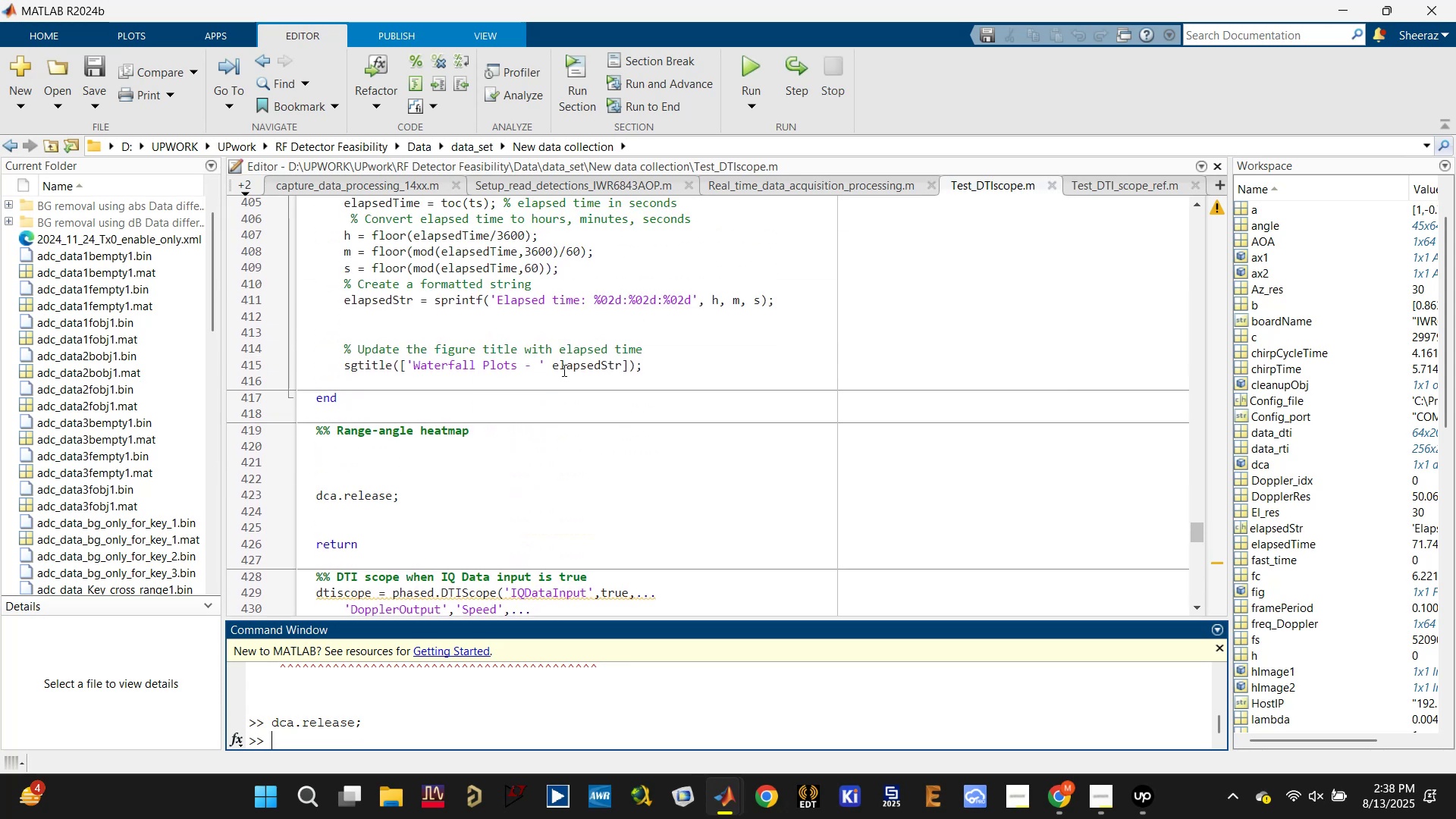 
key(Control+ControlLeft)
 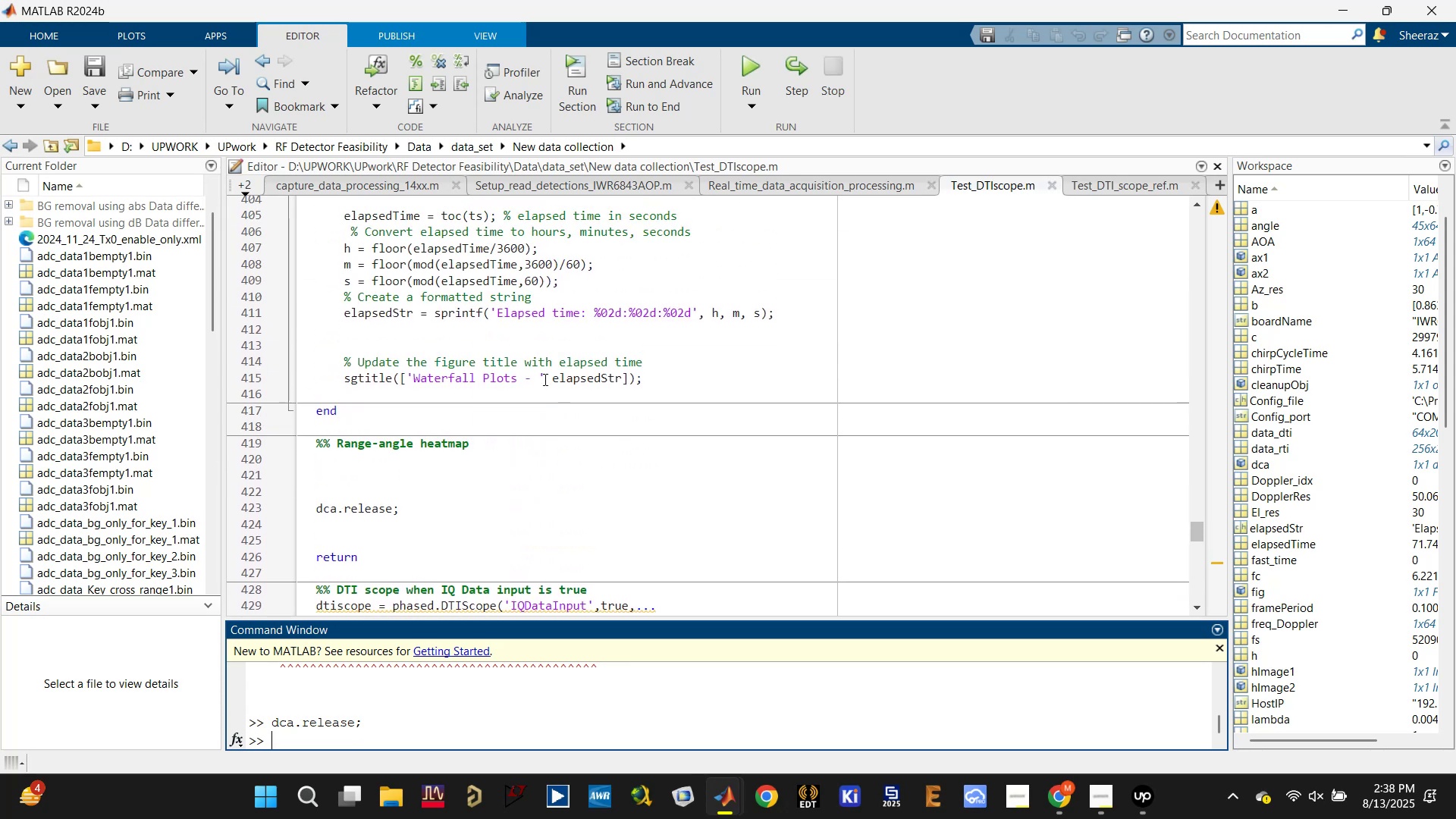 
key(Control+S)
 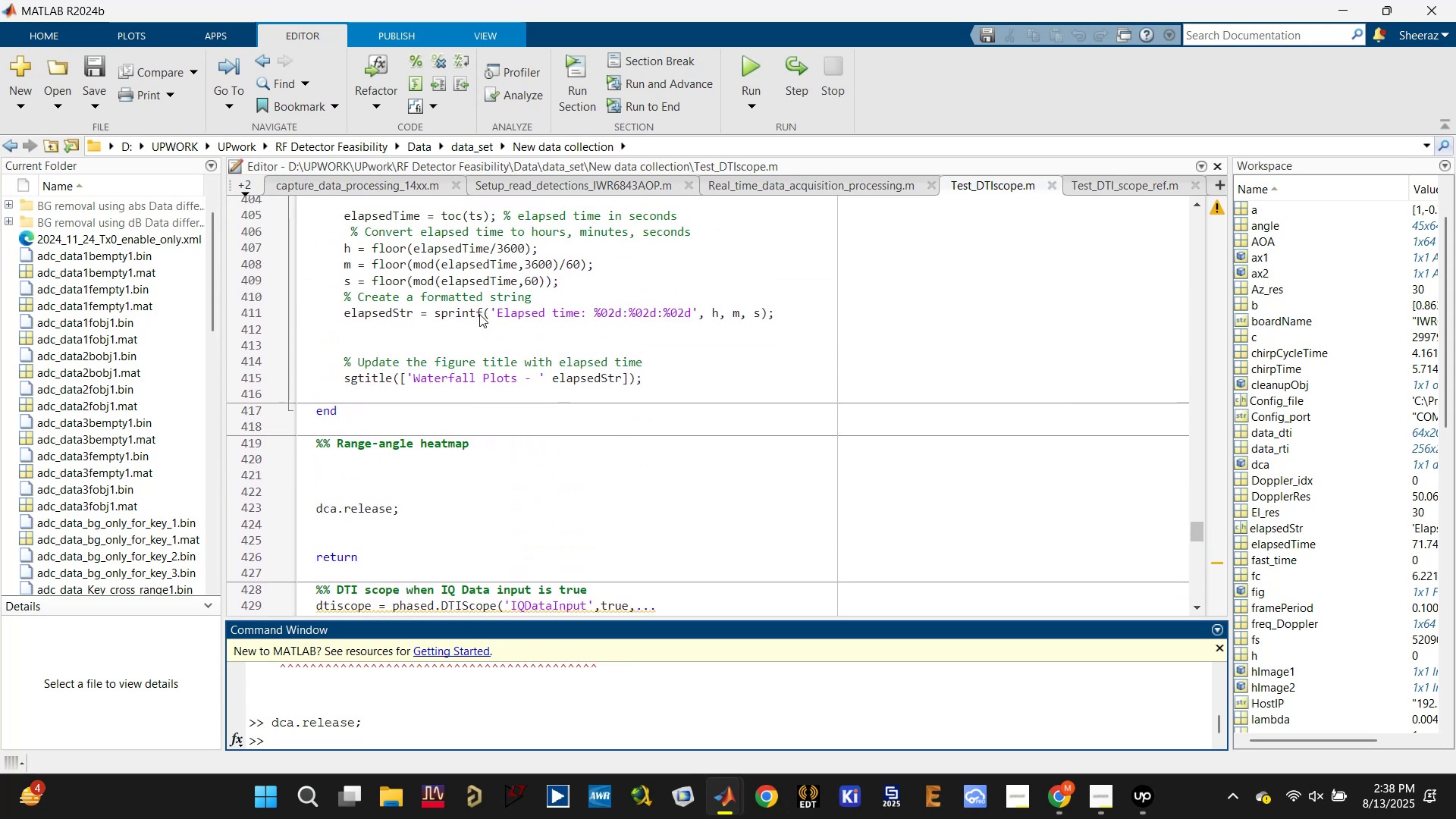 
left_click([465, 312])
 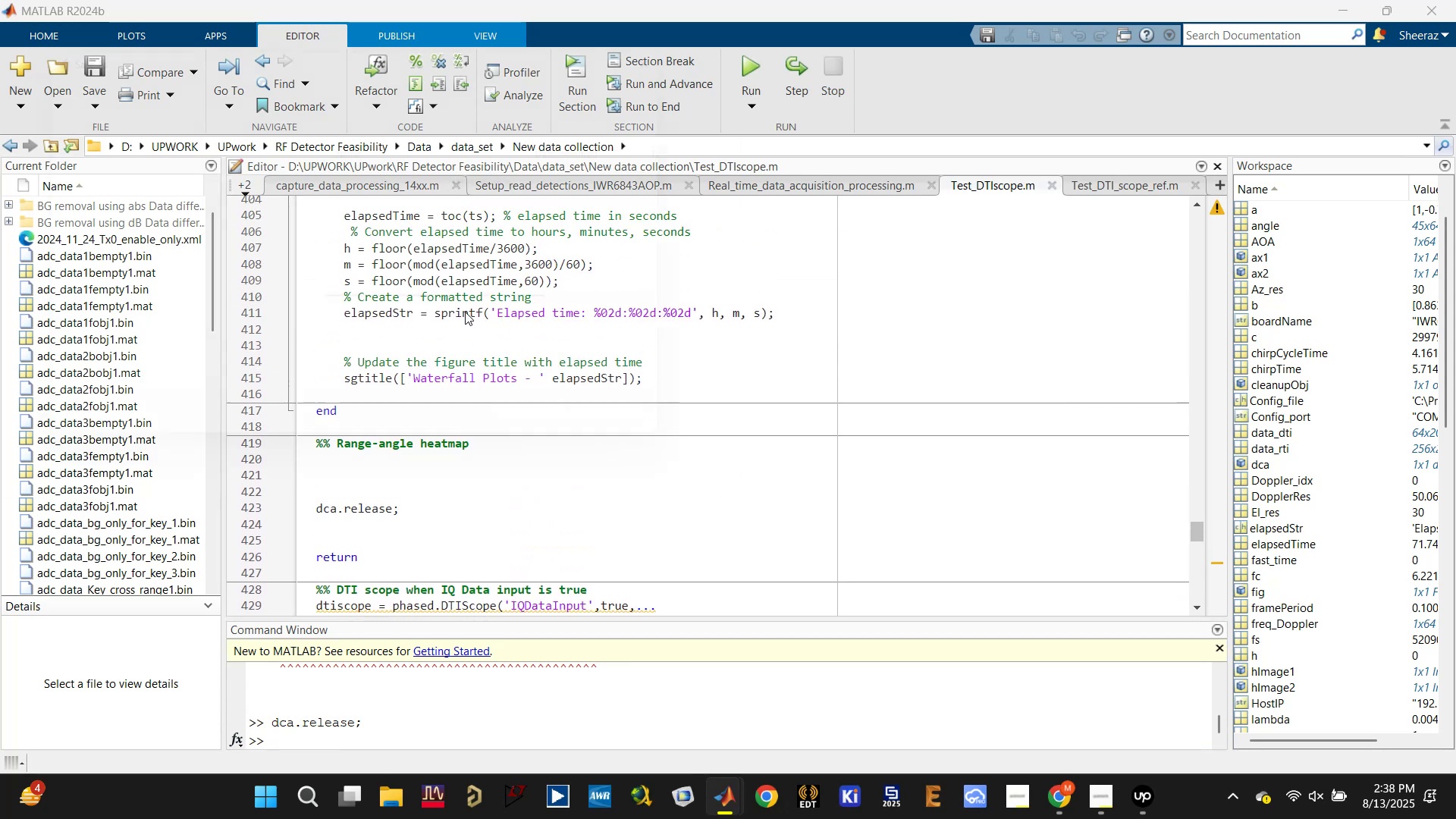 
scroll: coordinate [472, 306], scroll_direction: up, amount: 1.0
 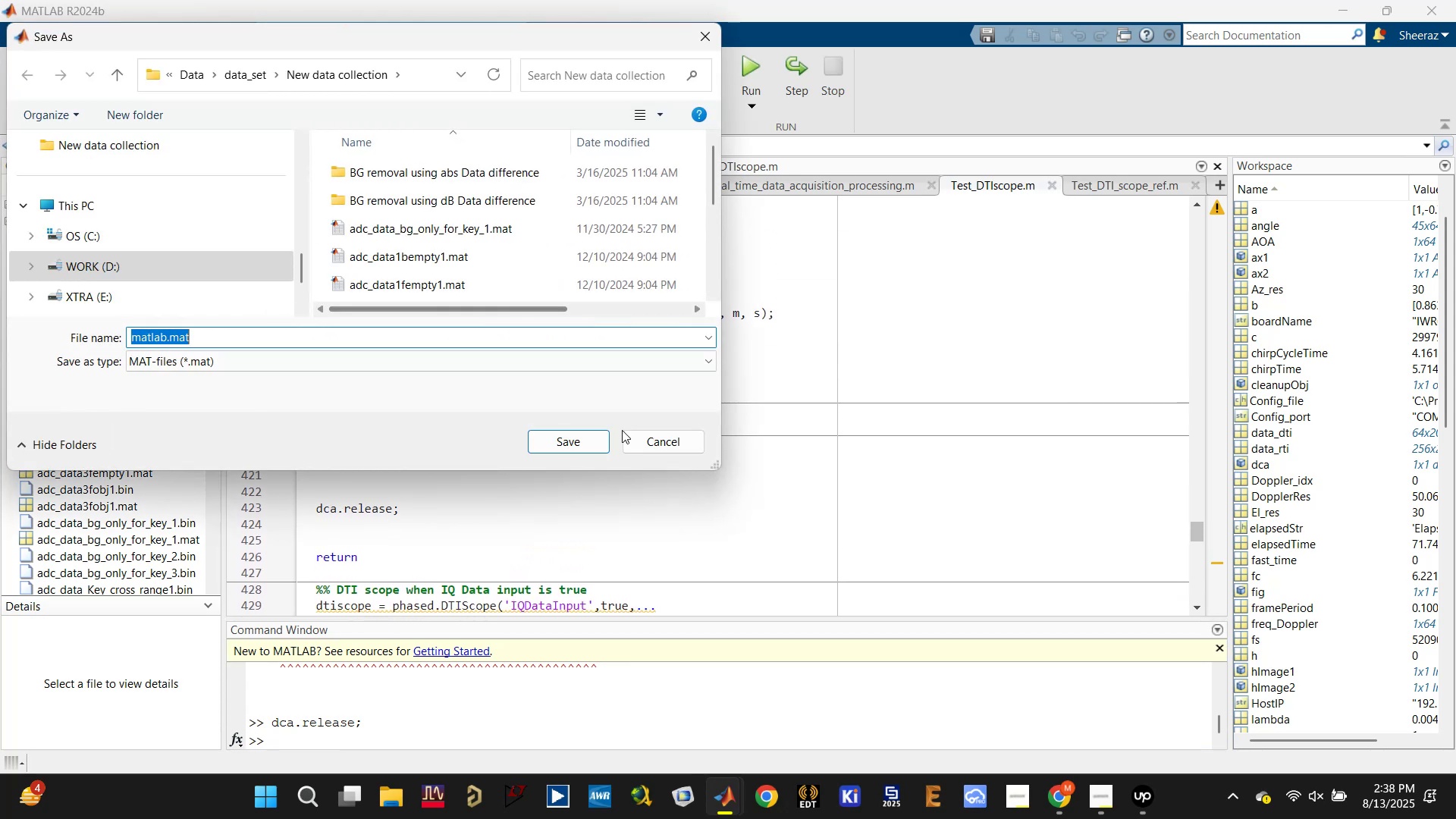 
left_click([632, 433])
 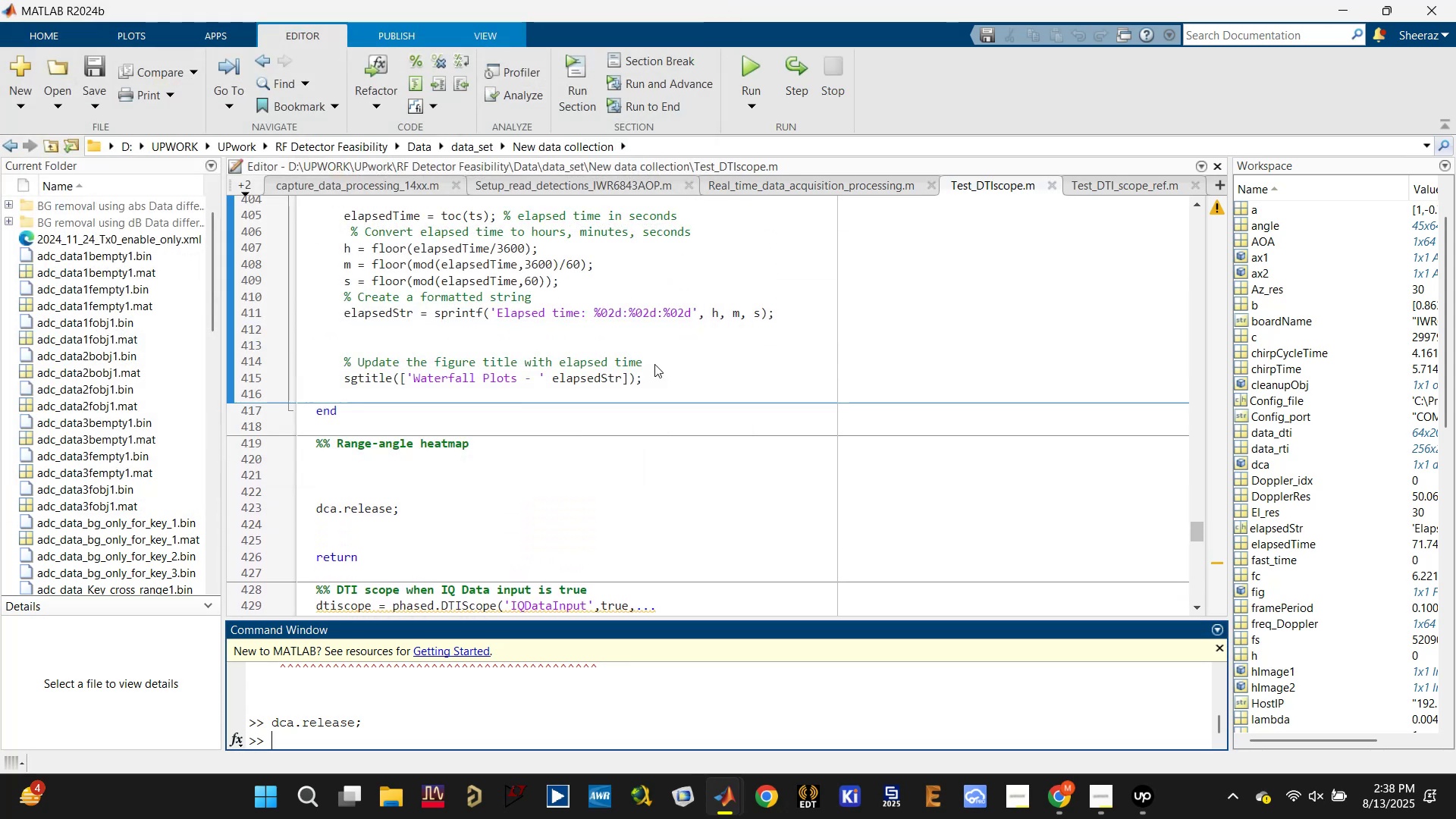 
key(Control+S)
 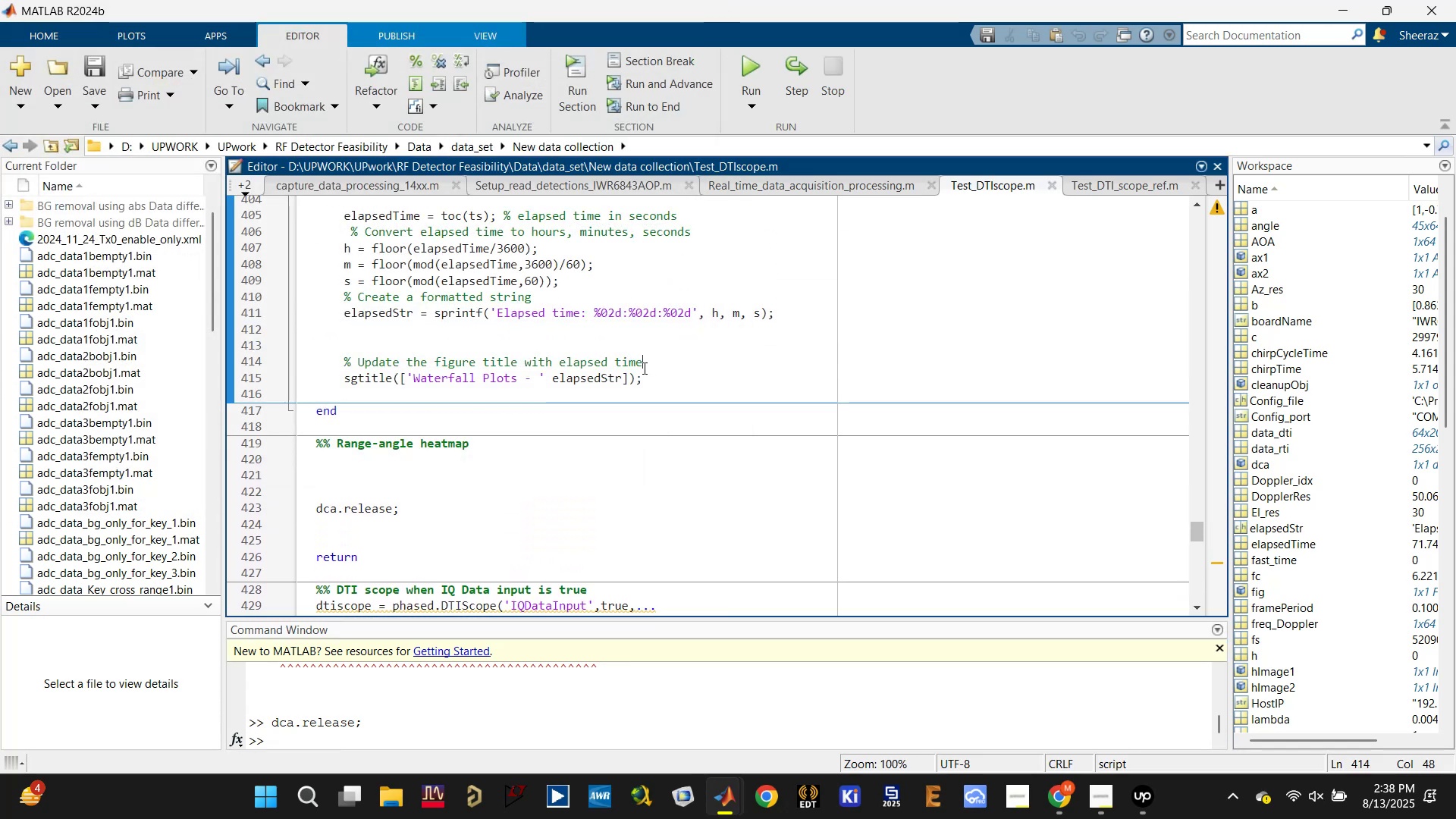 
scroll: coordinate [522, 378], scroll_direction: up, amount: 4.0
 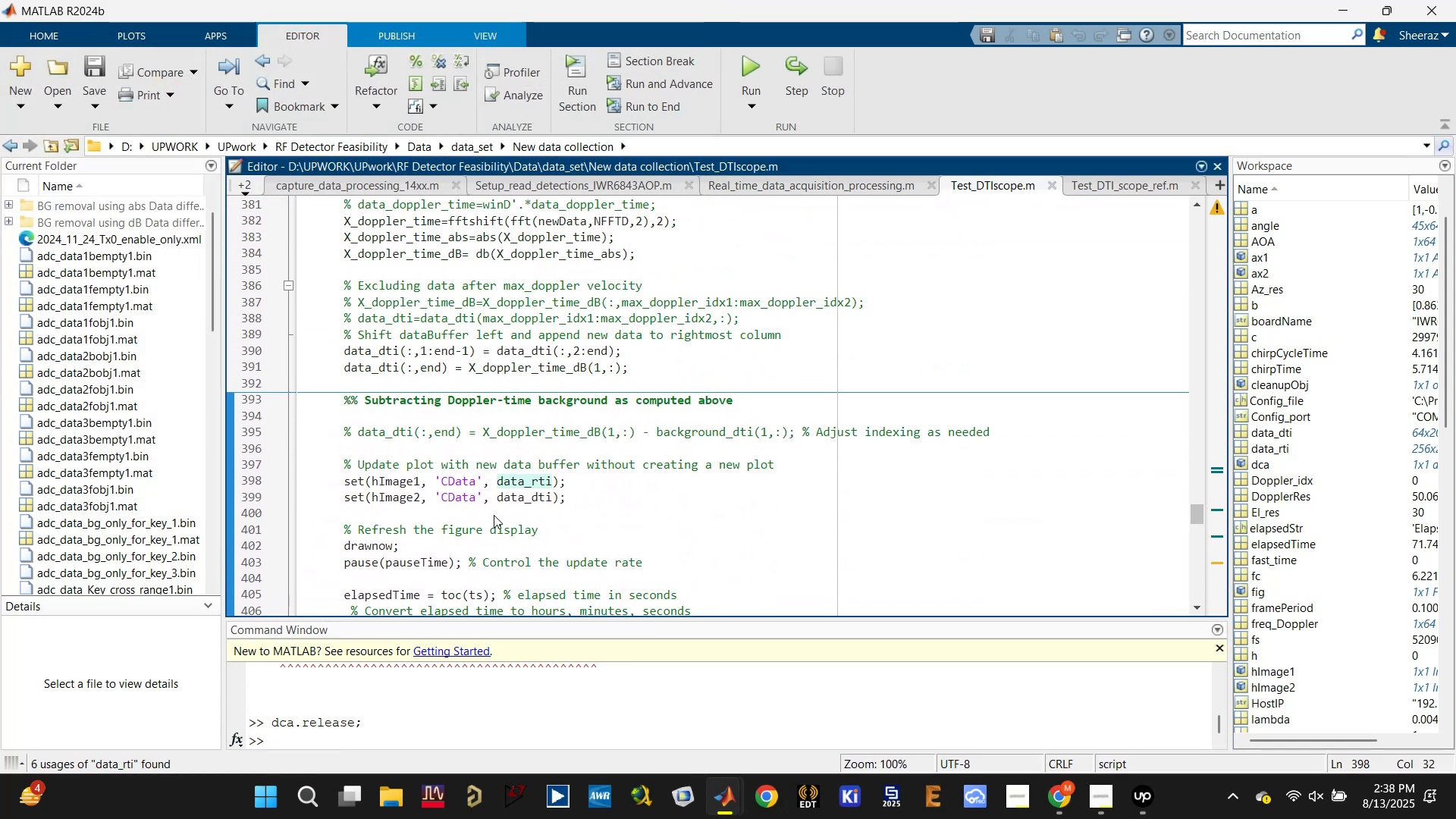 
left_click([528, 500])
 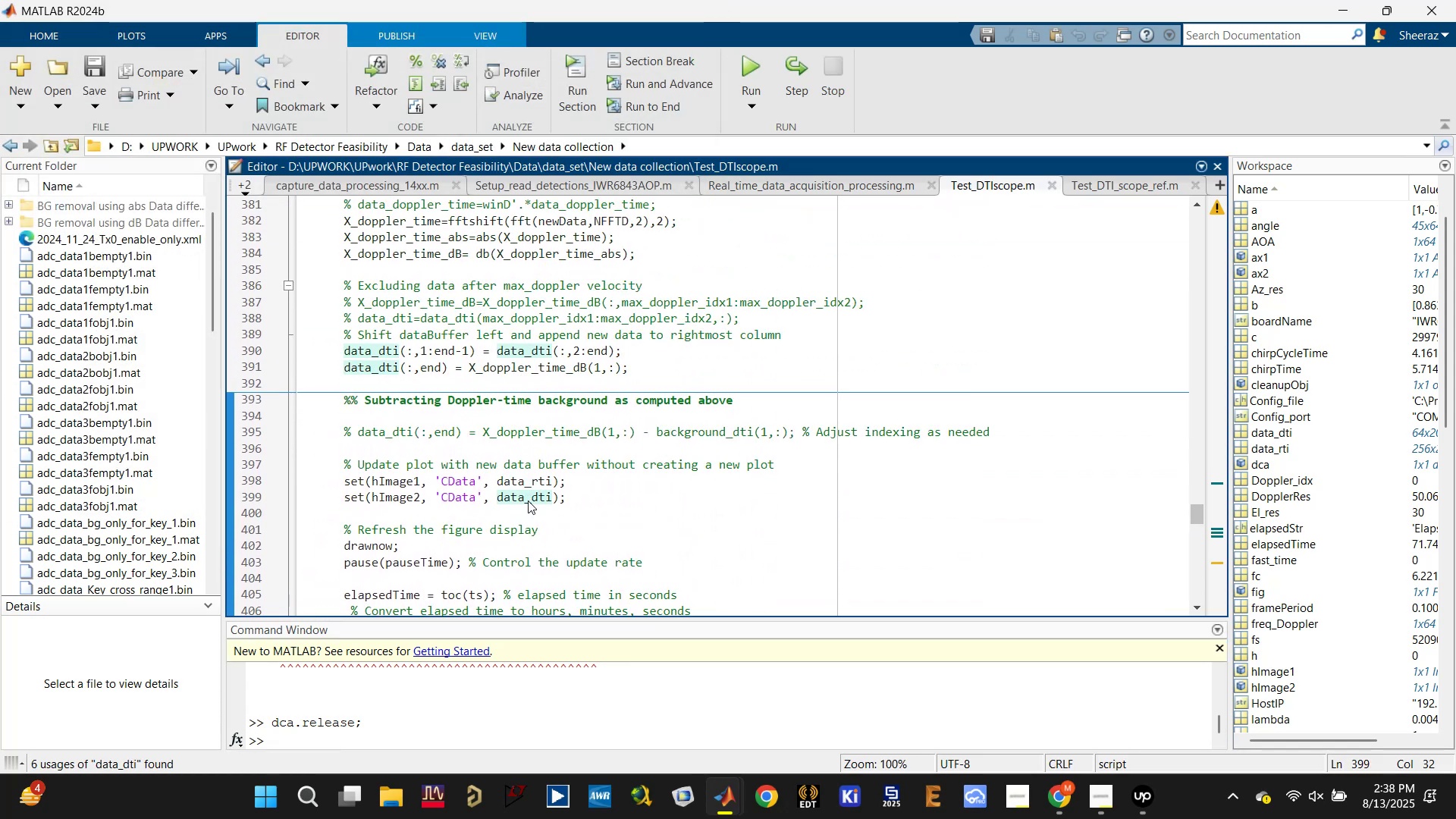 
scroll: coordinate [565, 488], scroll_direction: up, amount: 8.0
 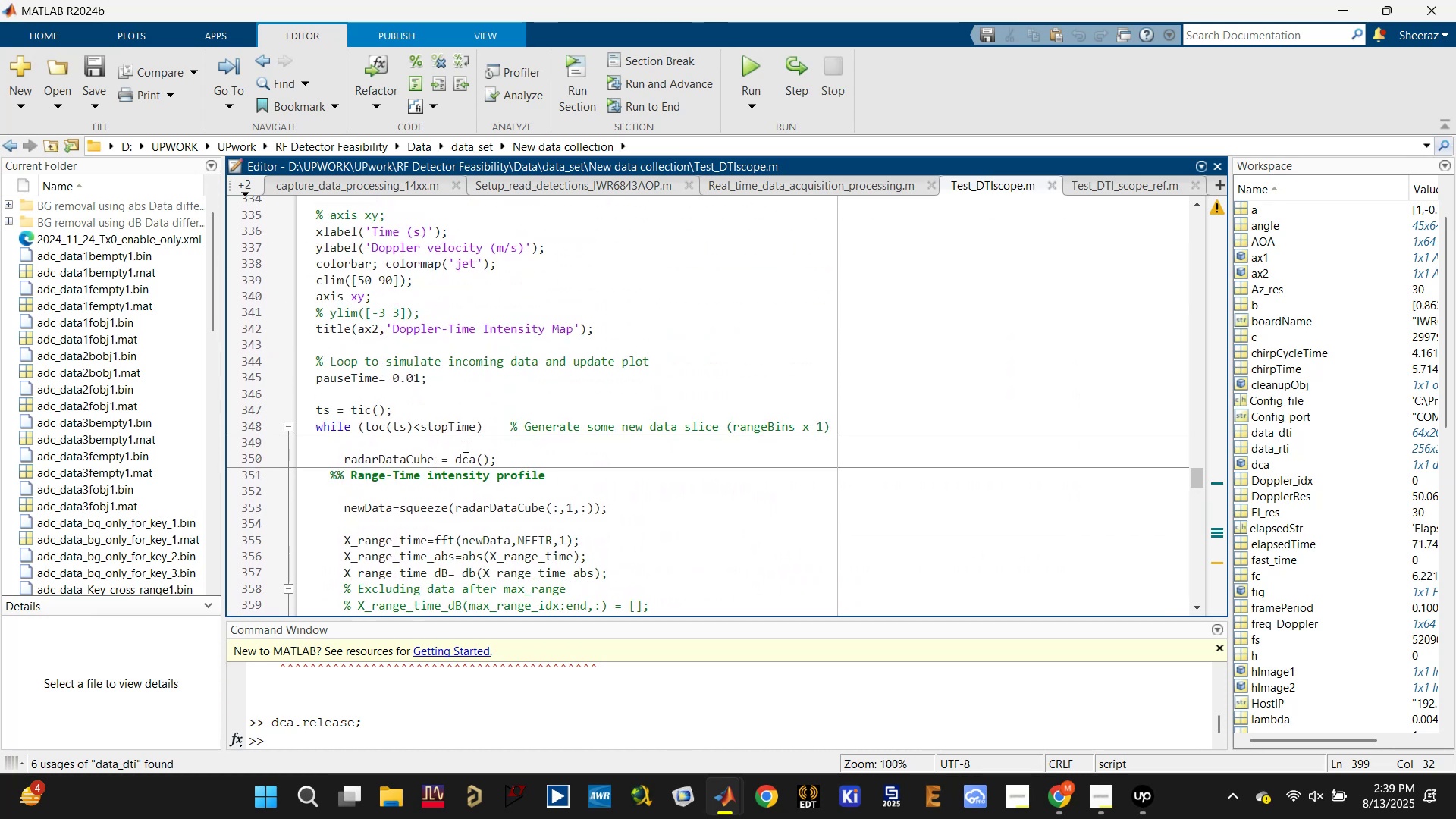 
left_click([459, 425])
 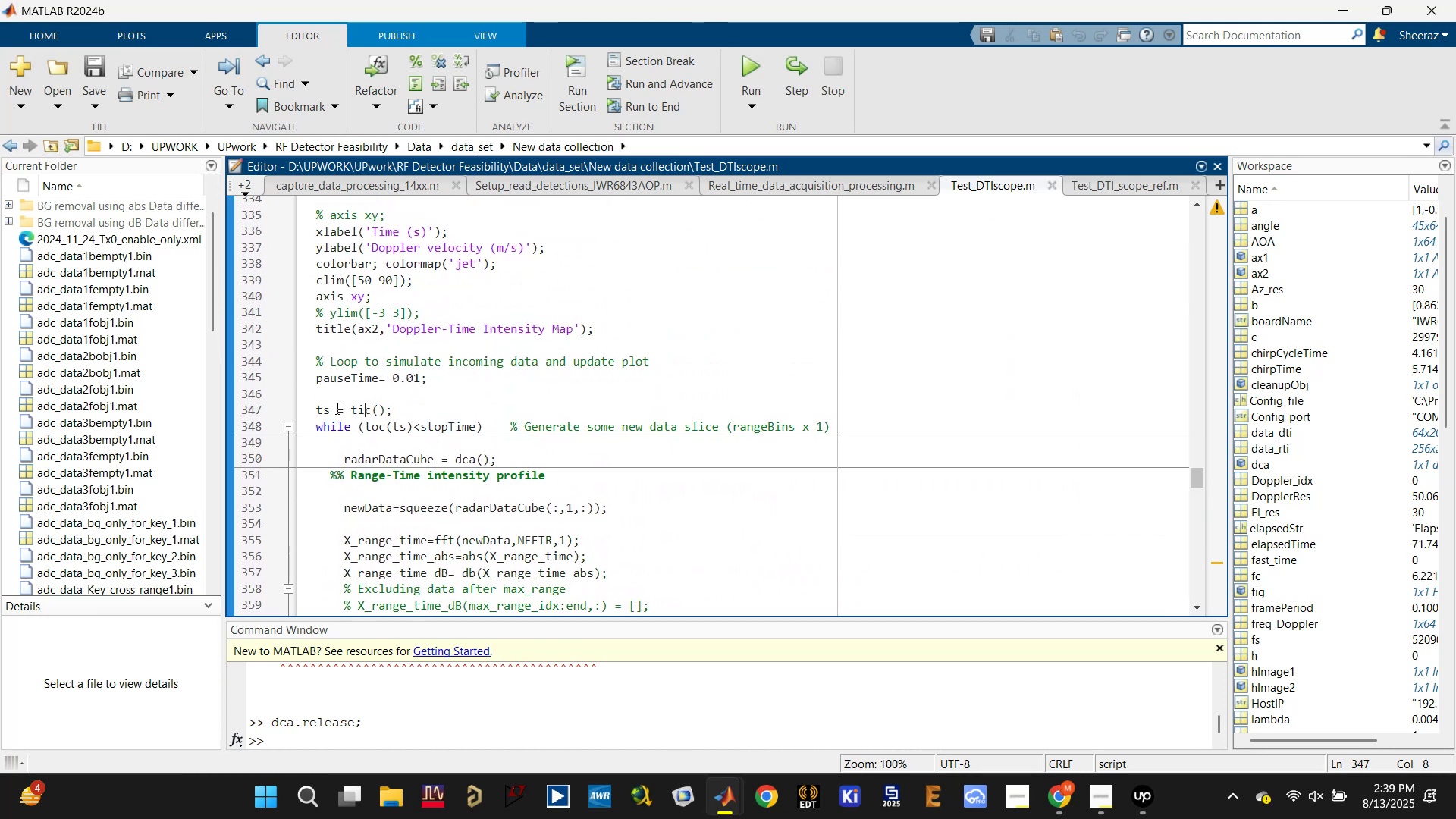 
double_click([323, 408])
 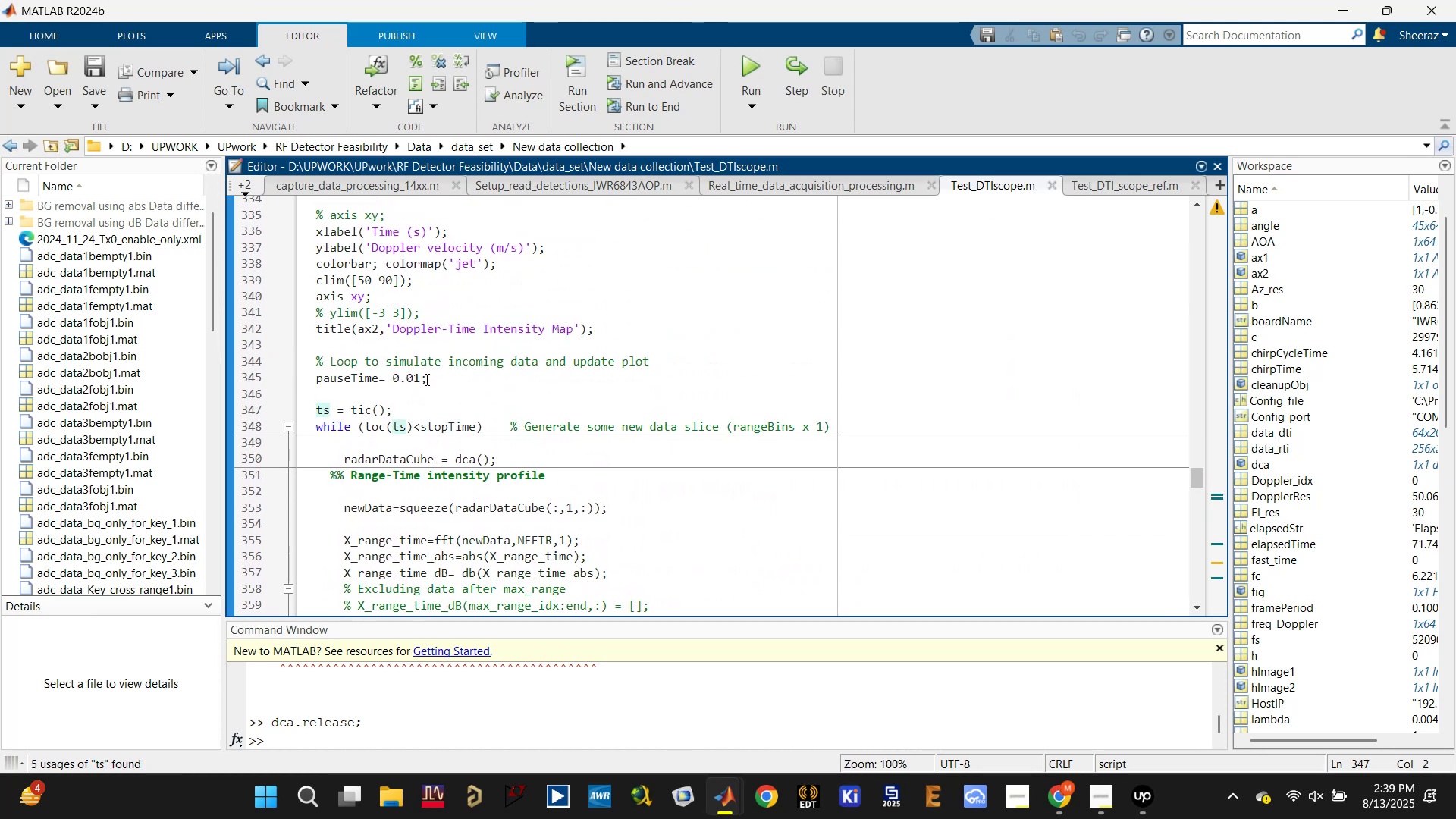 
left_click([419, 377])
 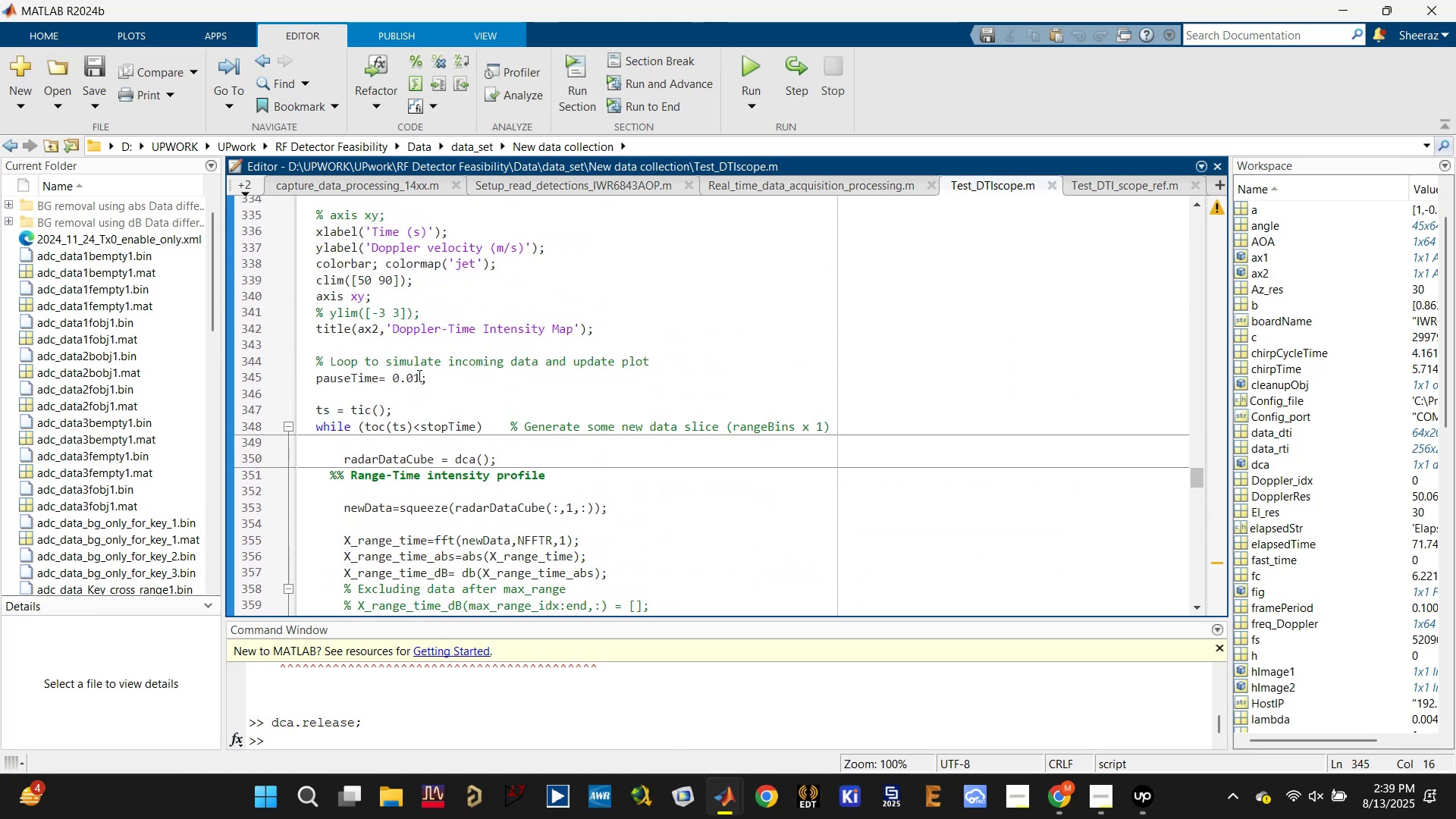 
left_click([415, 375])
 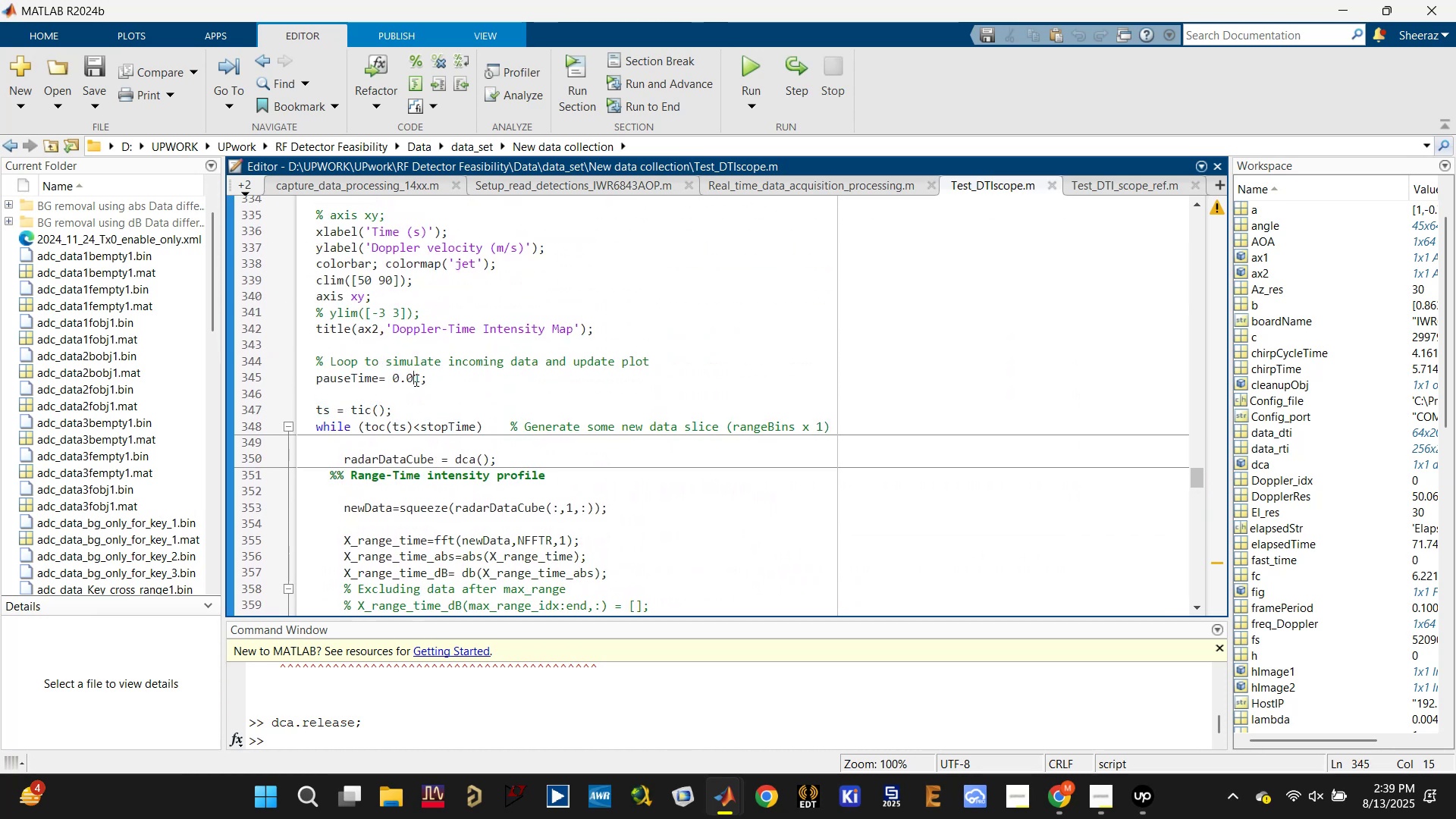 
key(0)
 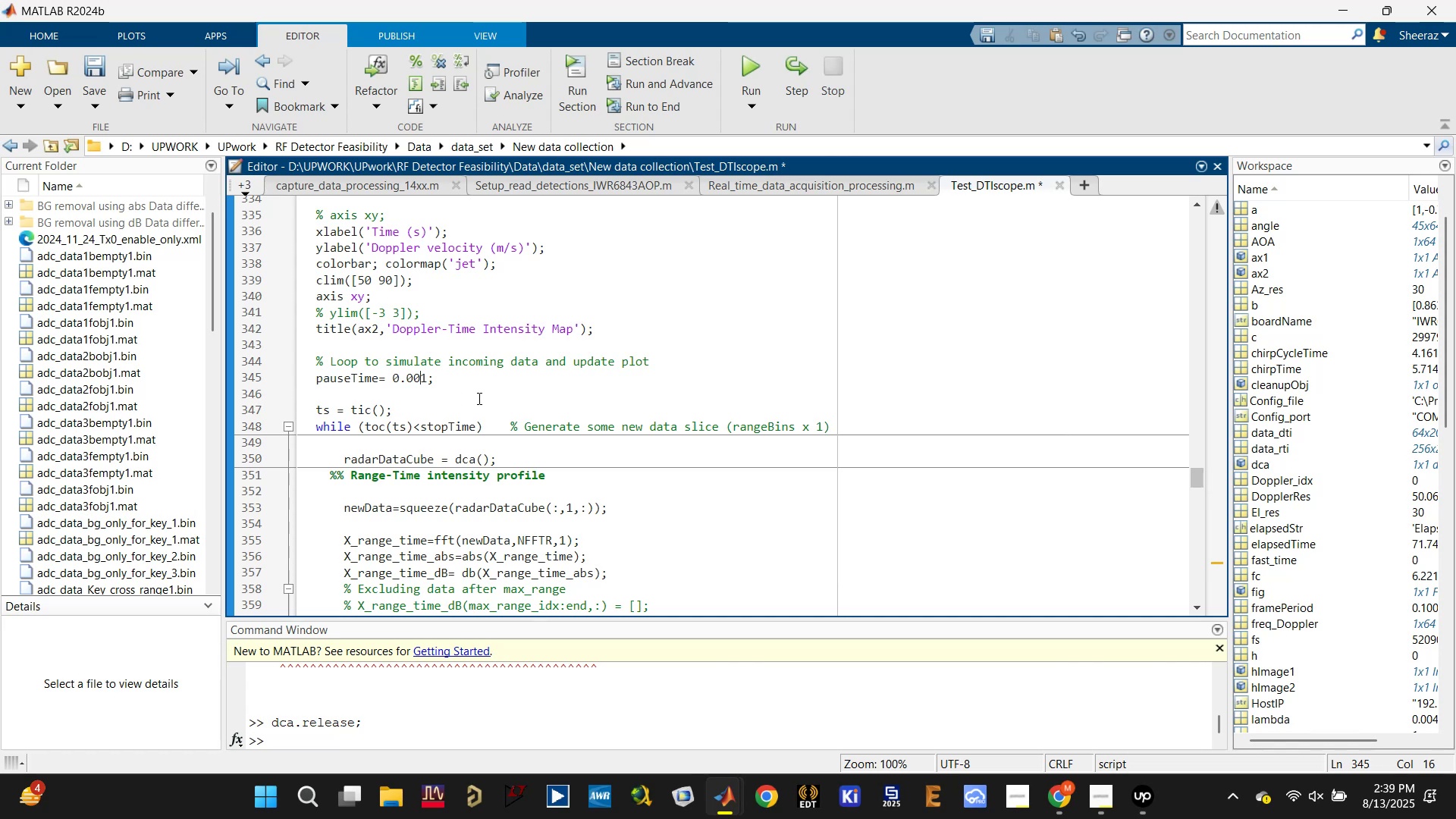 
left_click([494, 387])
 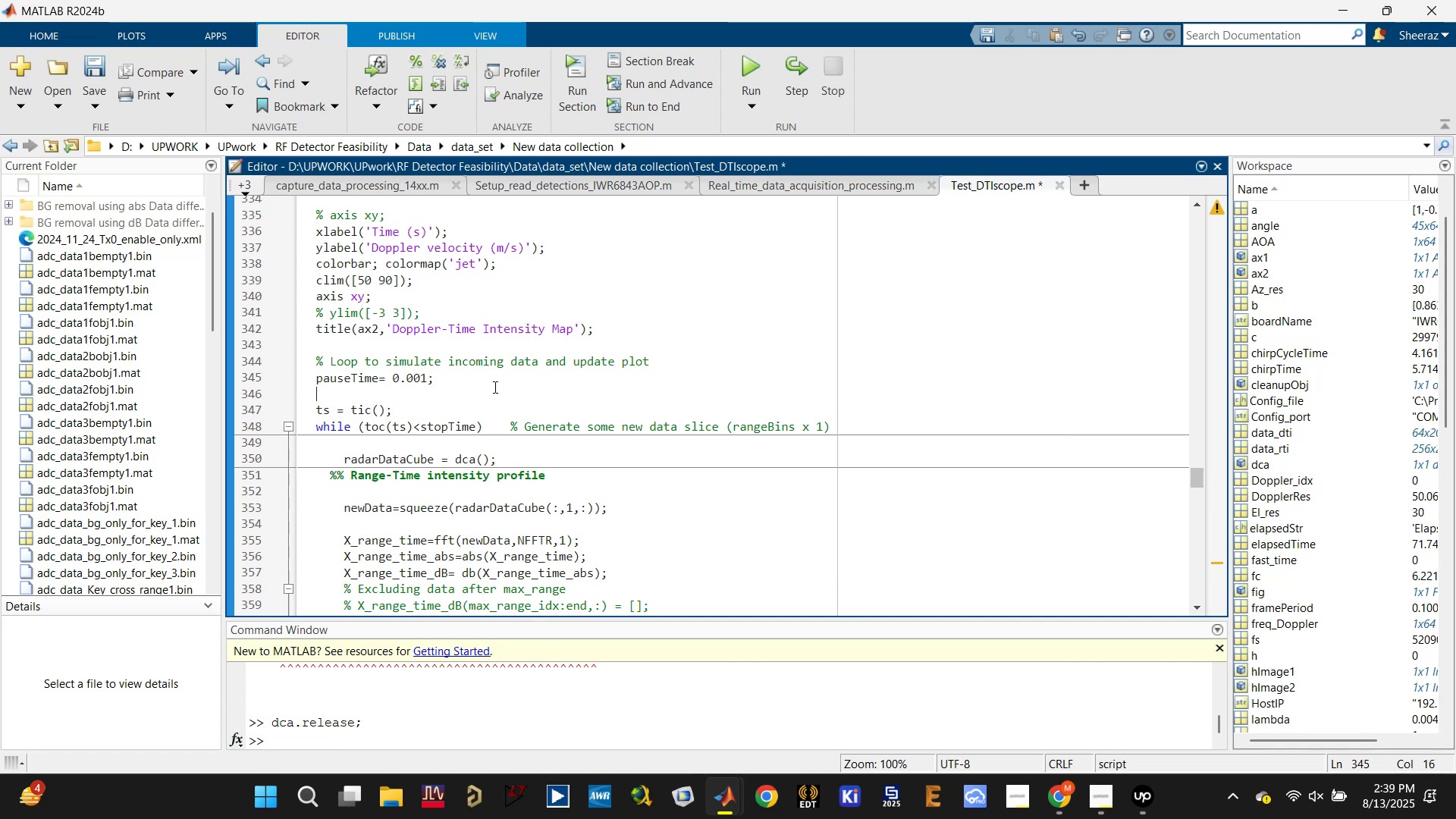 
key(Control+S)
 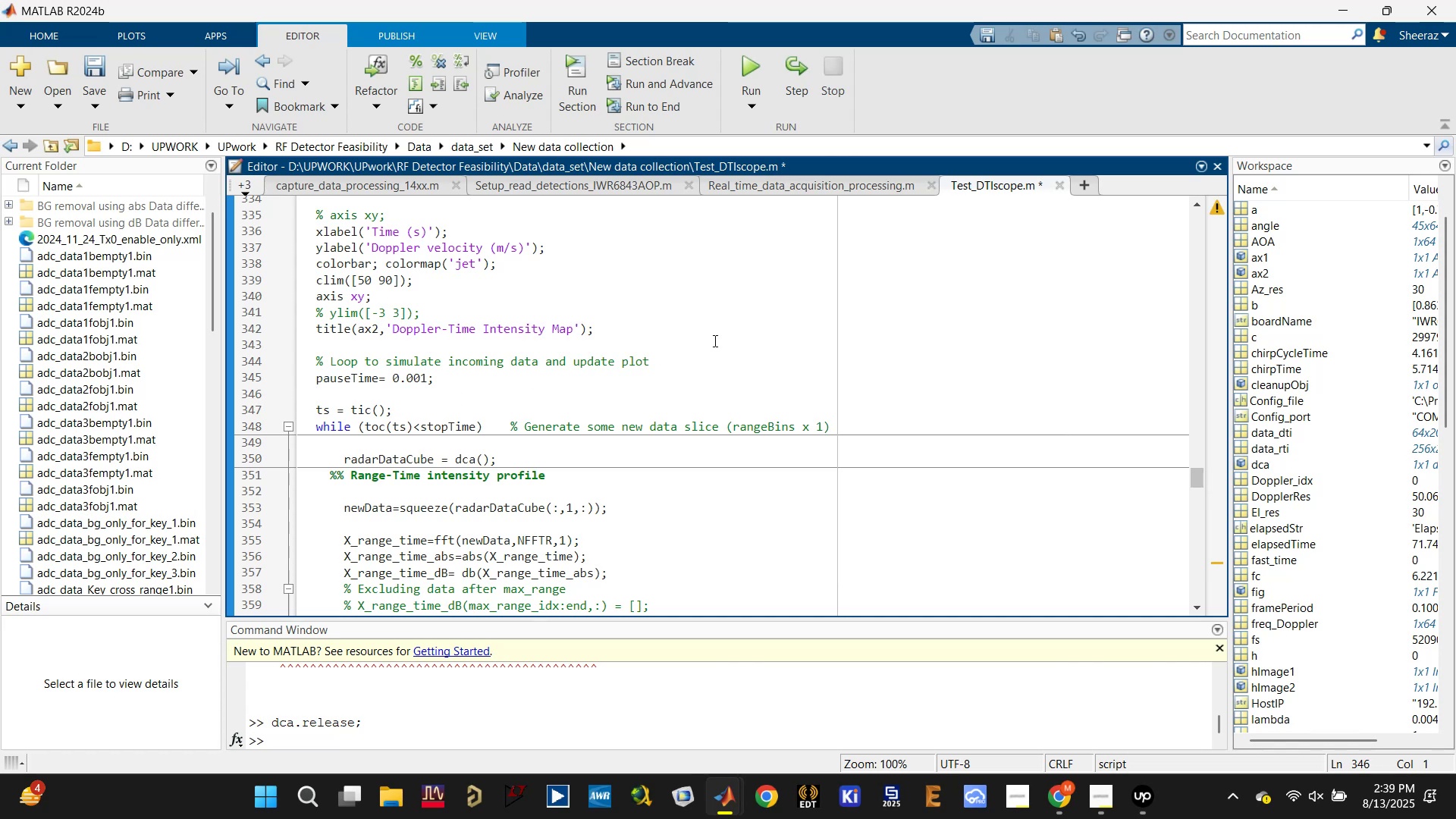 
scroll: coordinate [576, 279], scroll_direction: up, amount: 2.0
 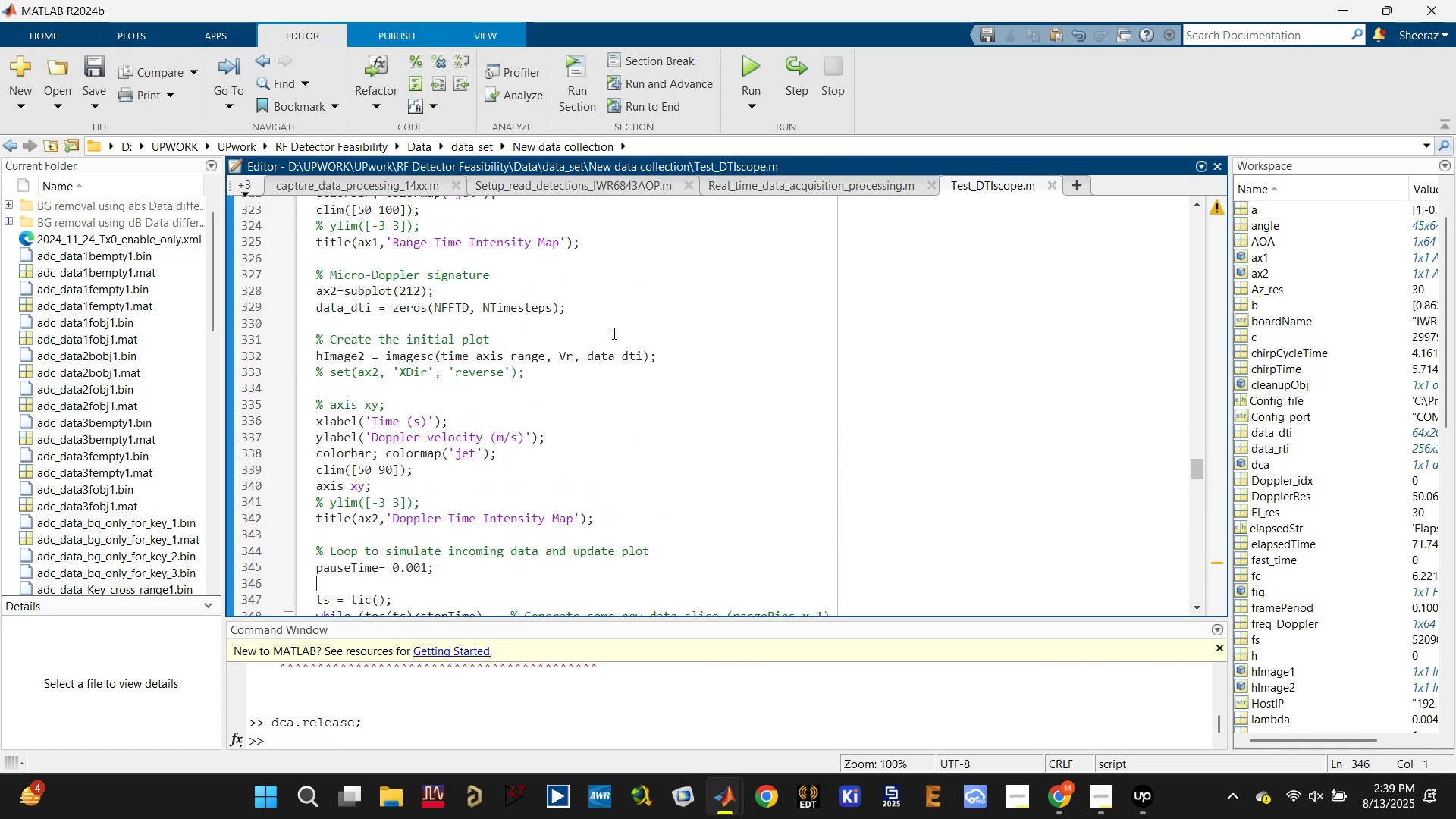 
left_click([613, 346])
 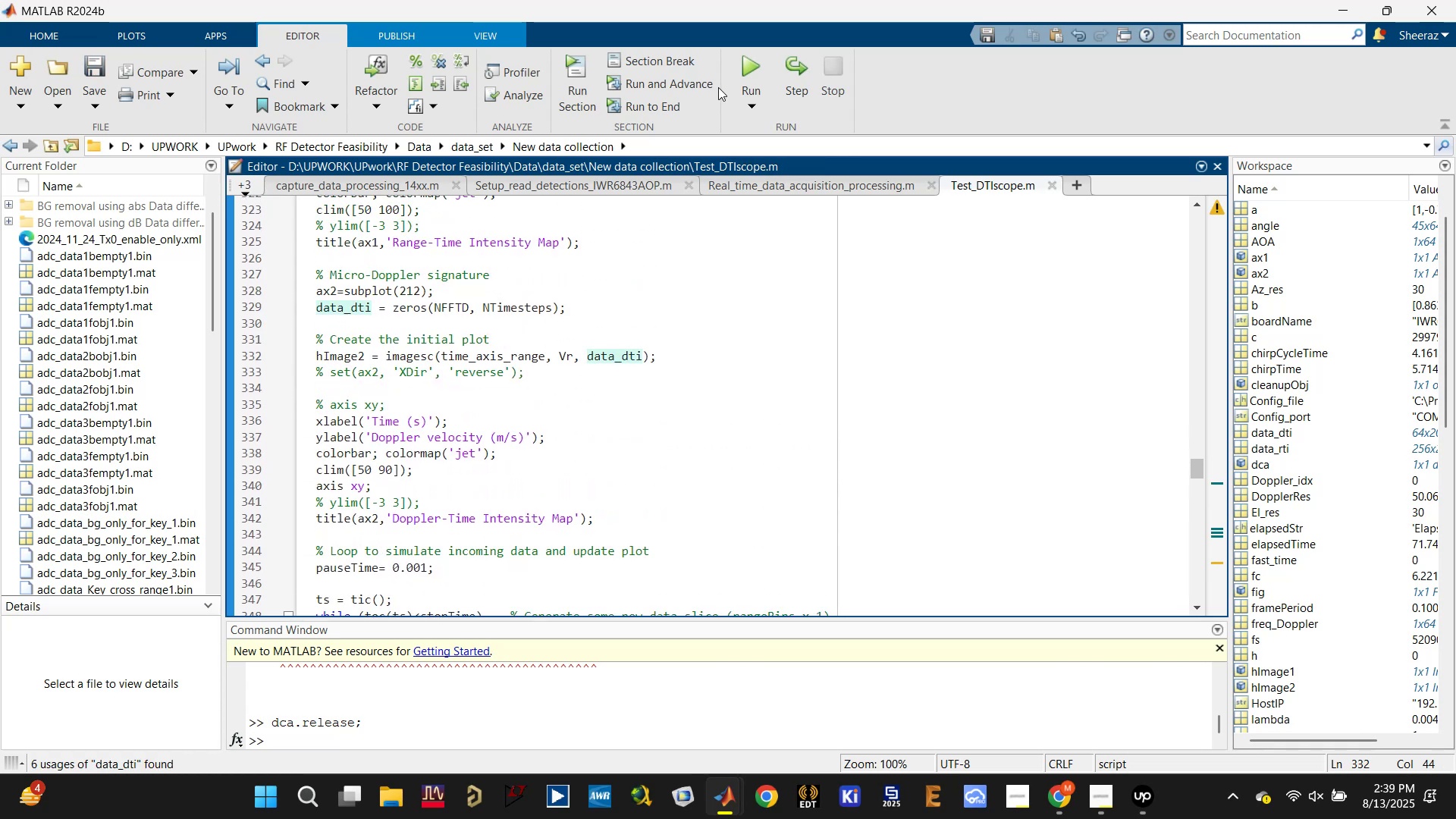 
scroll: coordinate [673, 292], scroll_direction: up, amount: 1.0
 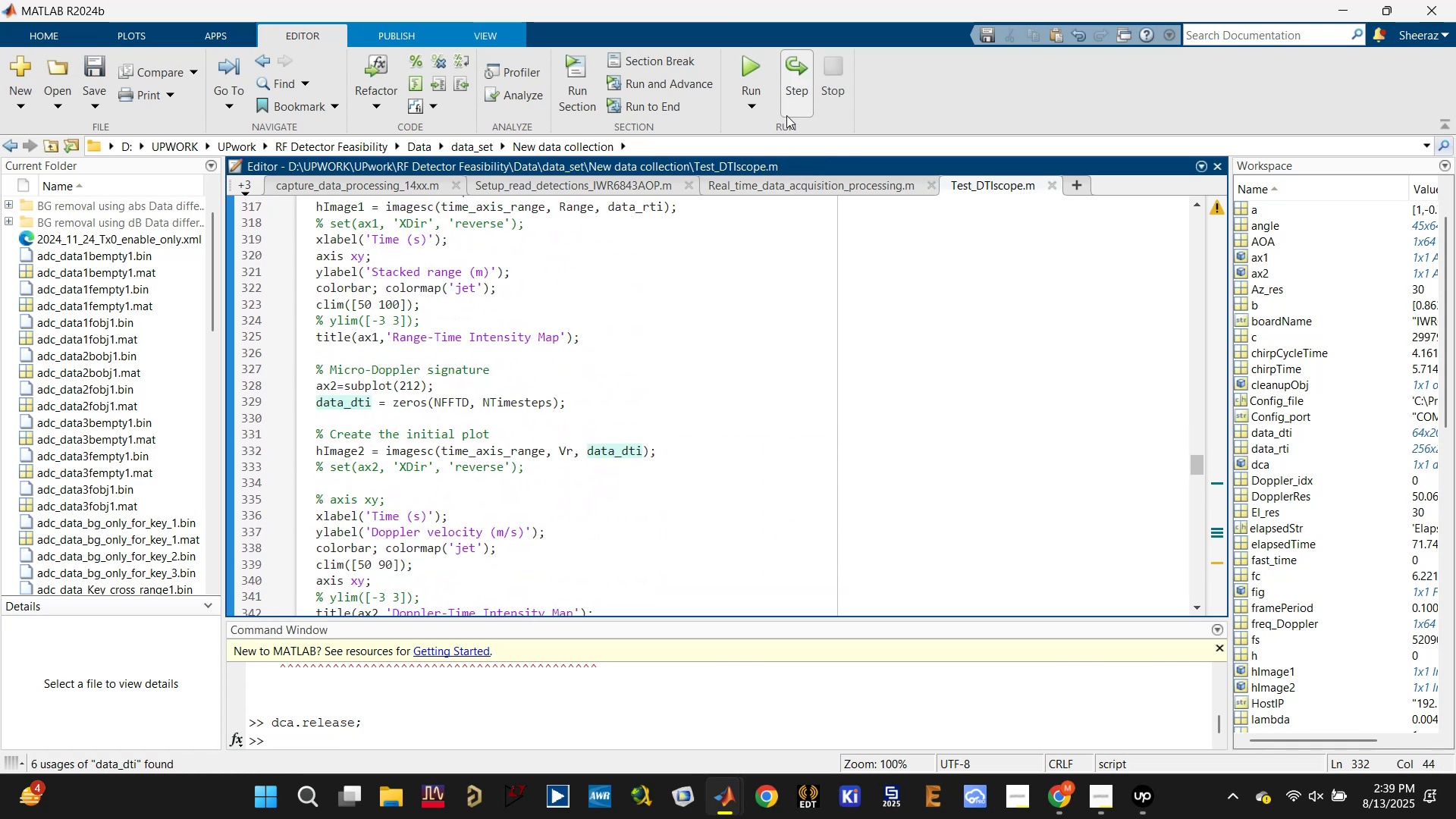 
left_click([758, 64])
 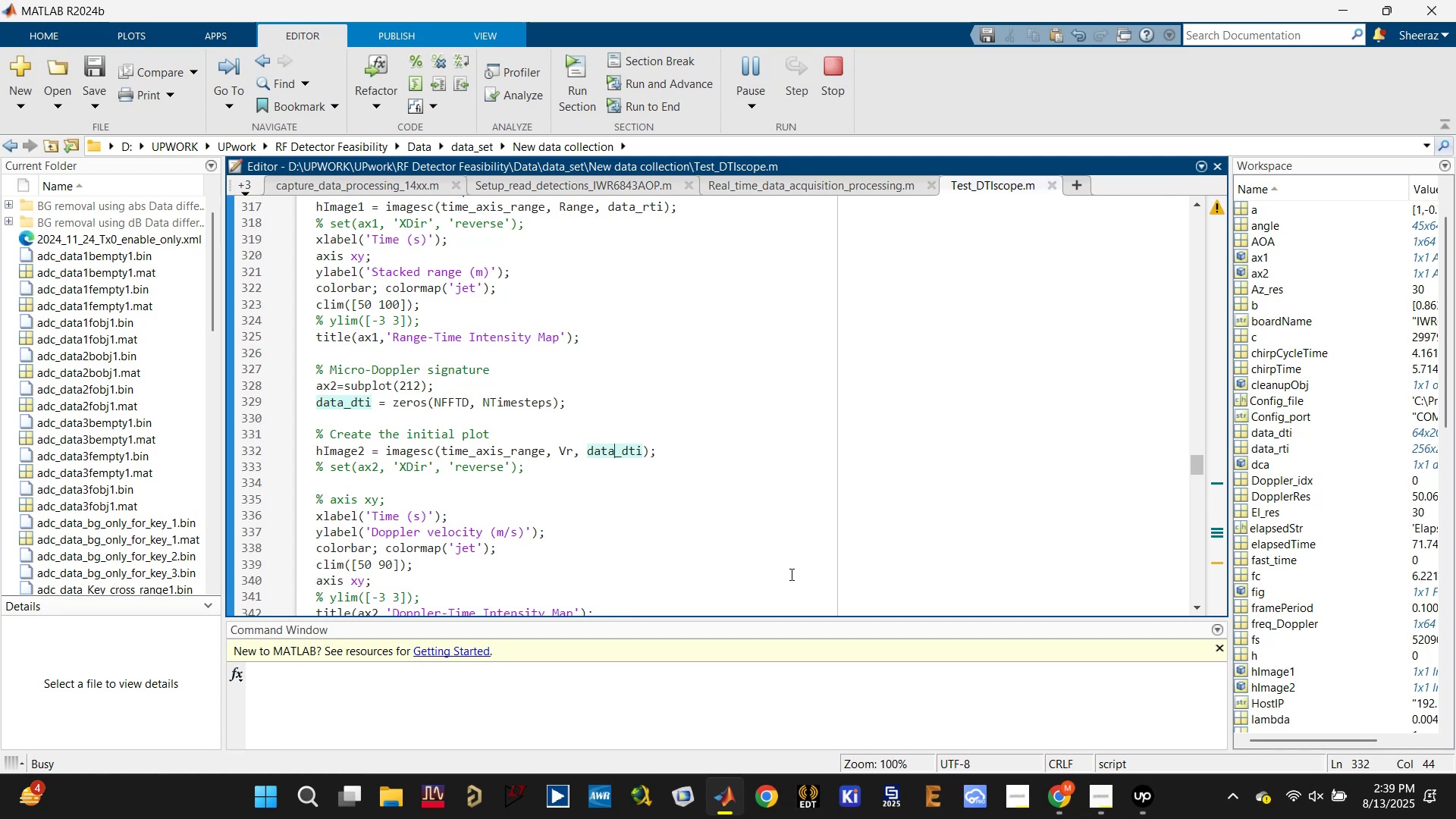 
wait(5.21)
 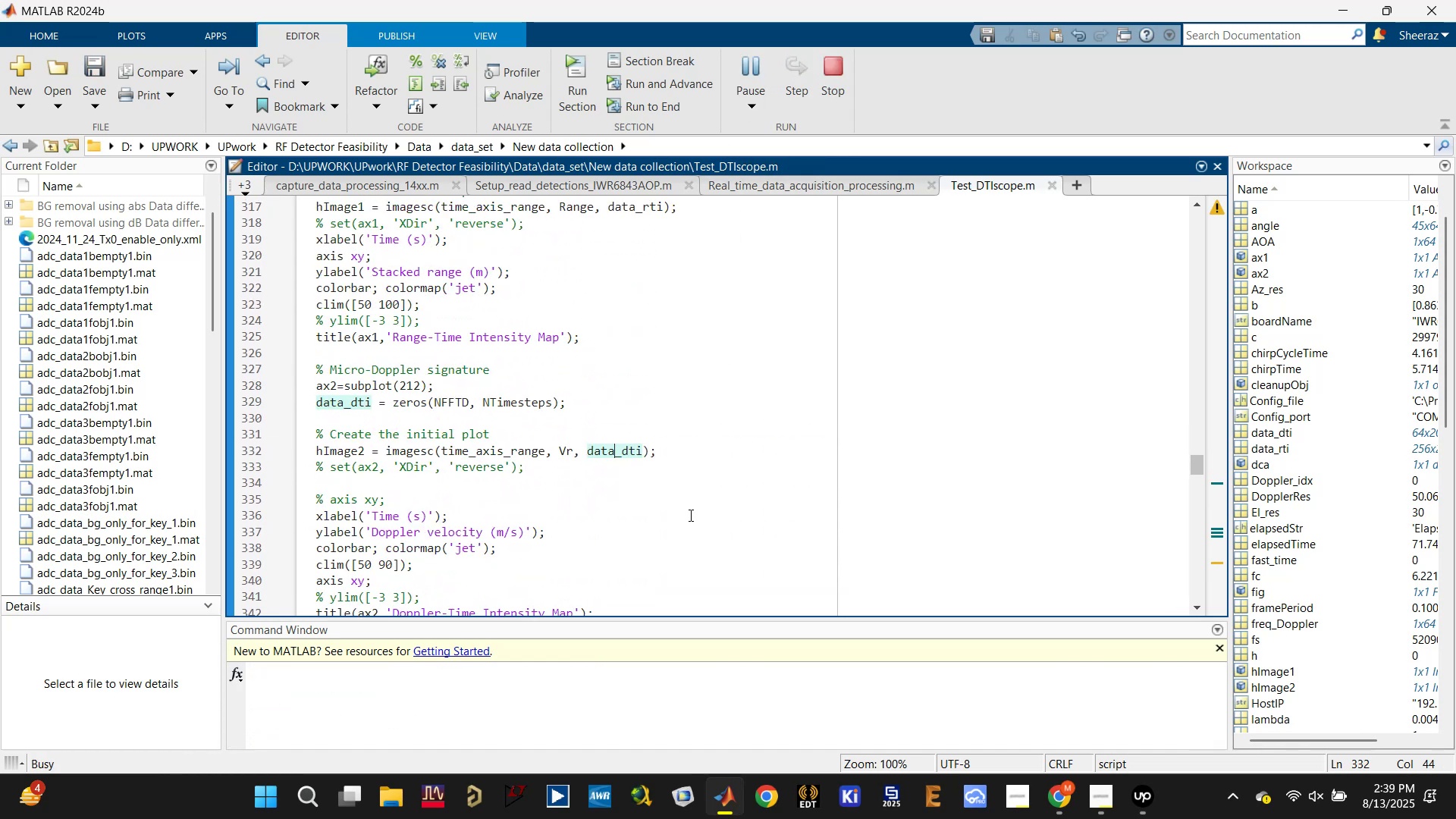 
double_click([983, 701])
 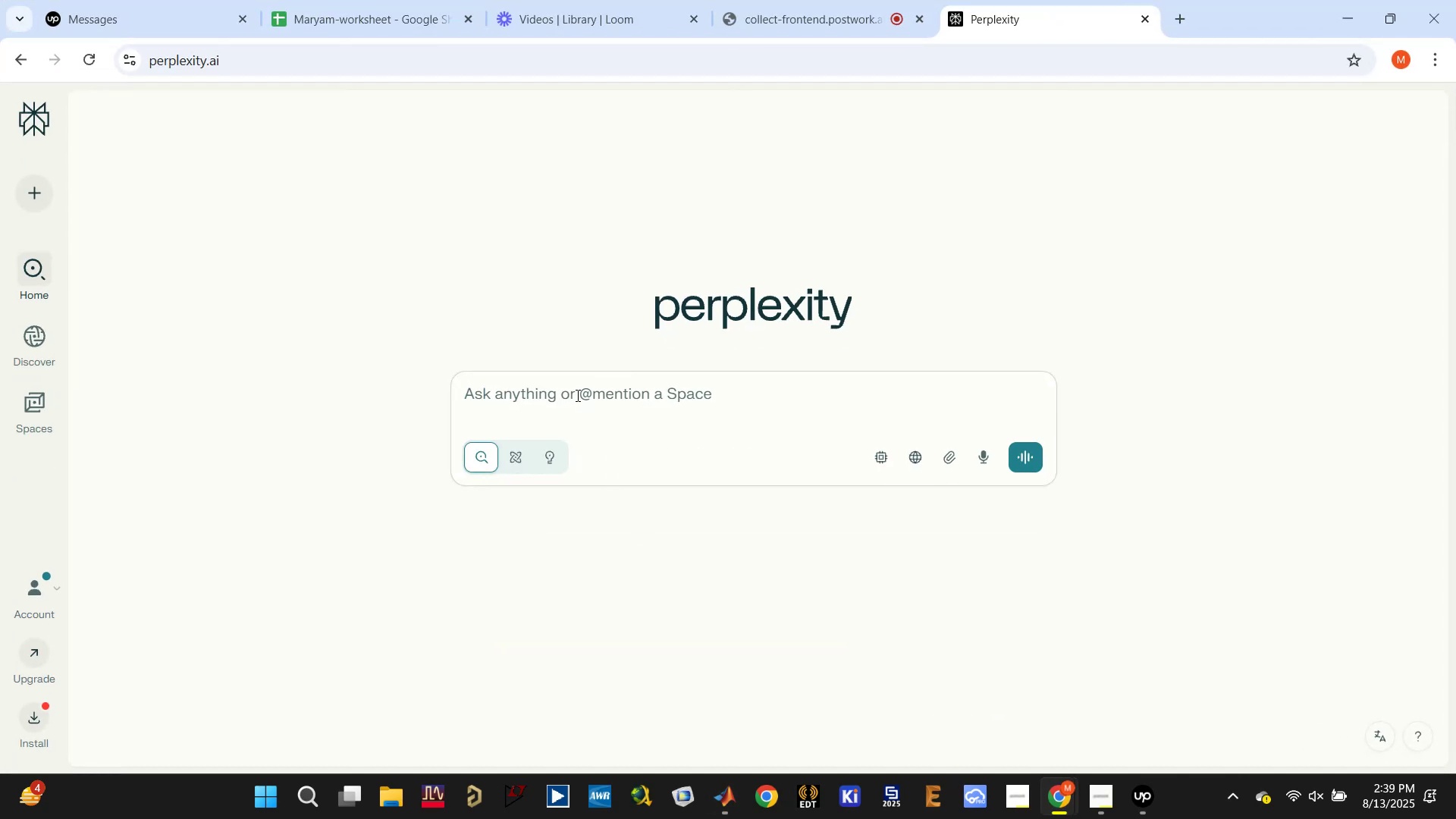 
type(howt)
key(Backspace)
type( t )
key(Backspace)
type(o uoda)
key(Backspace)
key(Backspace)
key(Backspace)
type(pdate the rea)
key(Backspace)
key(Backspace)
key(Backspace)
type(data rate of rti s)
key(Backspace)
type(and dti scope)
 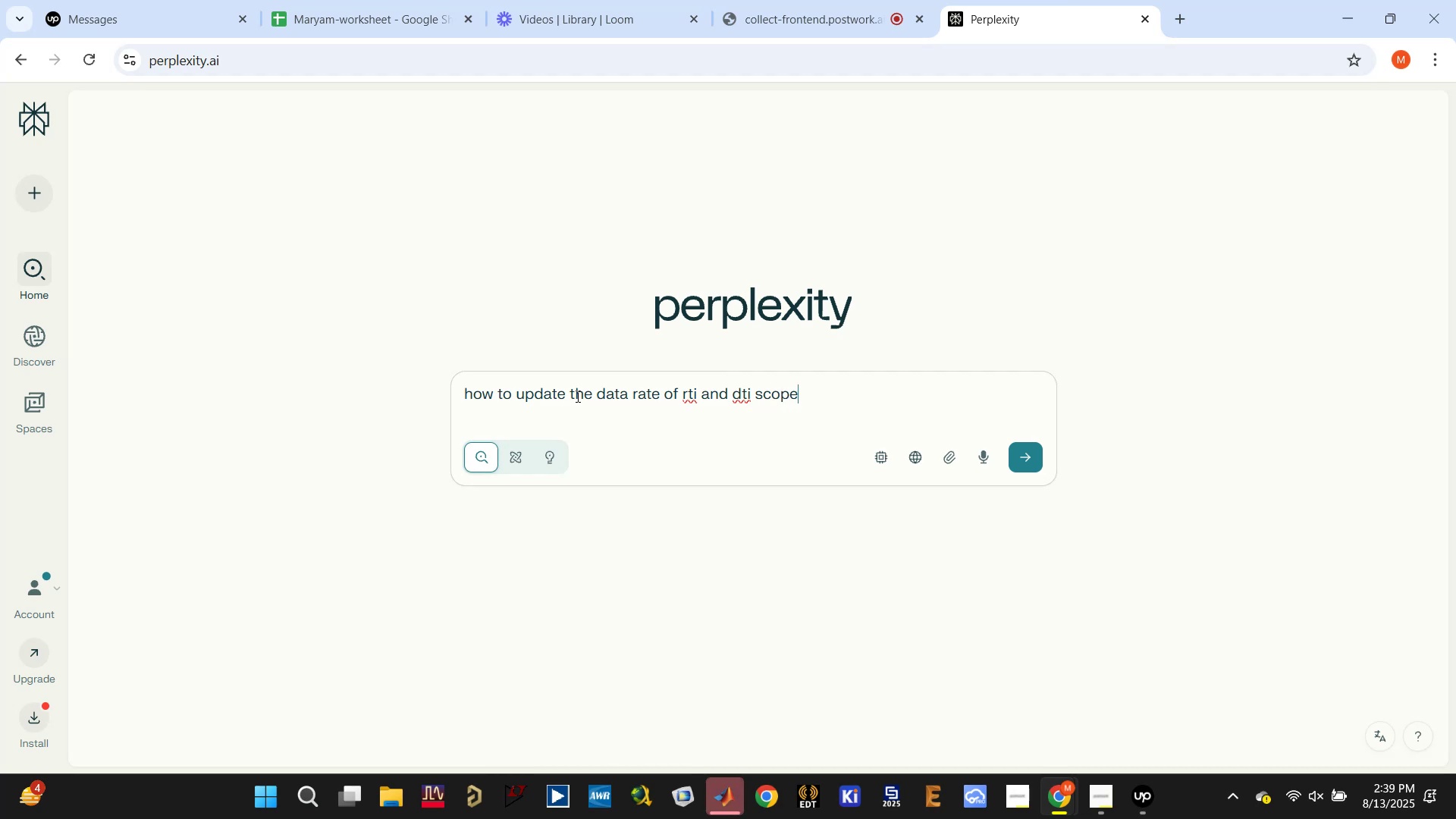 
key(Enter)
 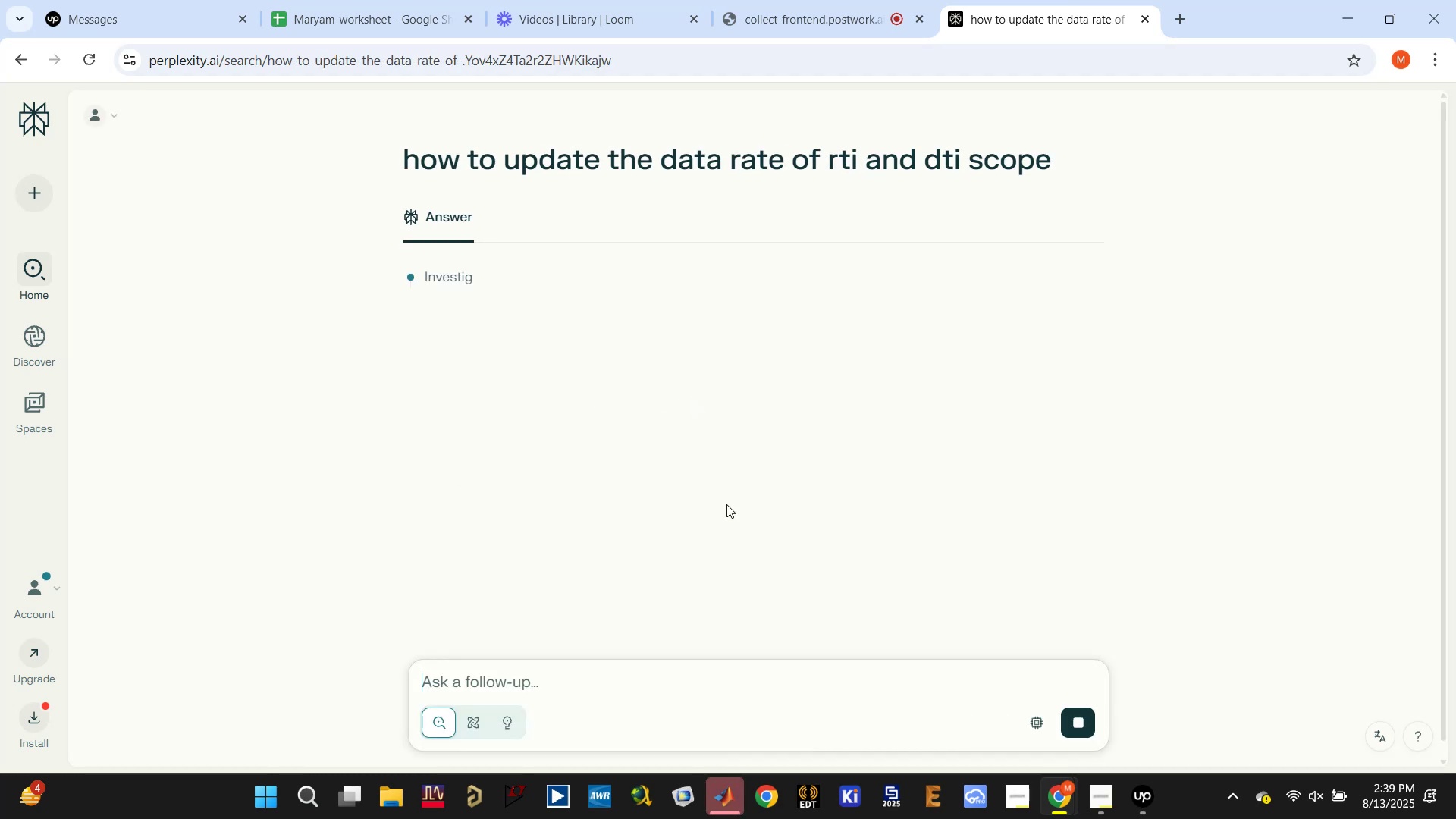 
left_click([742, 799])
 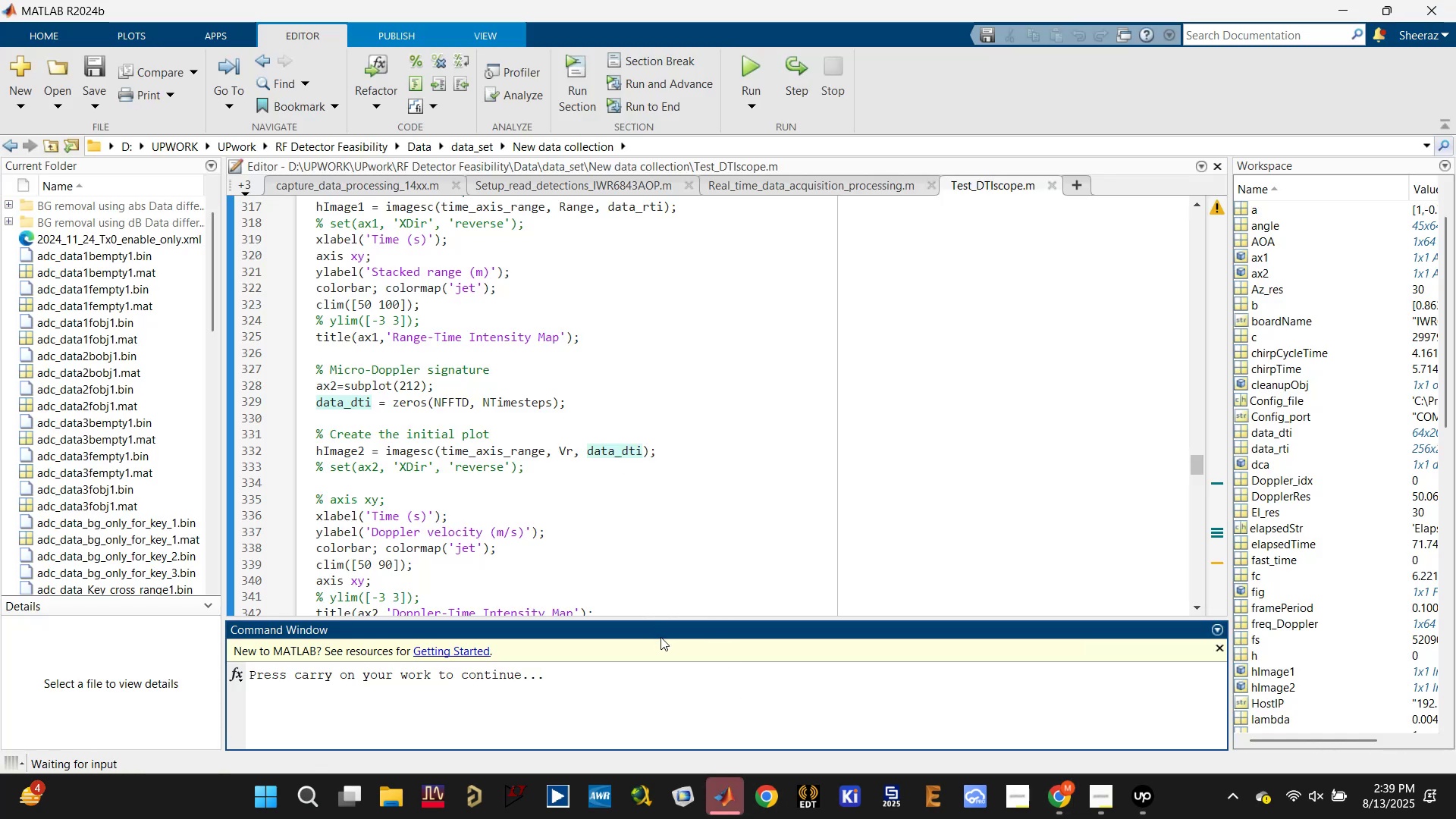 
left_click([665, 671])
 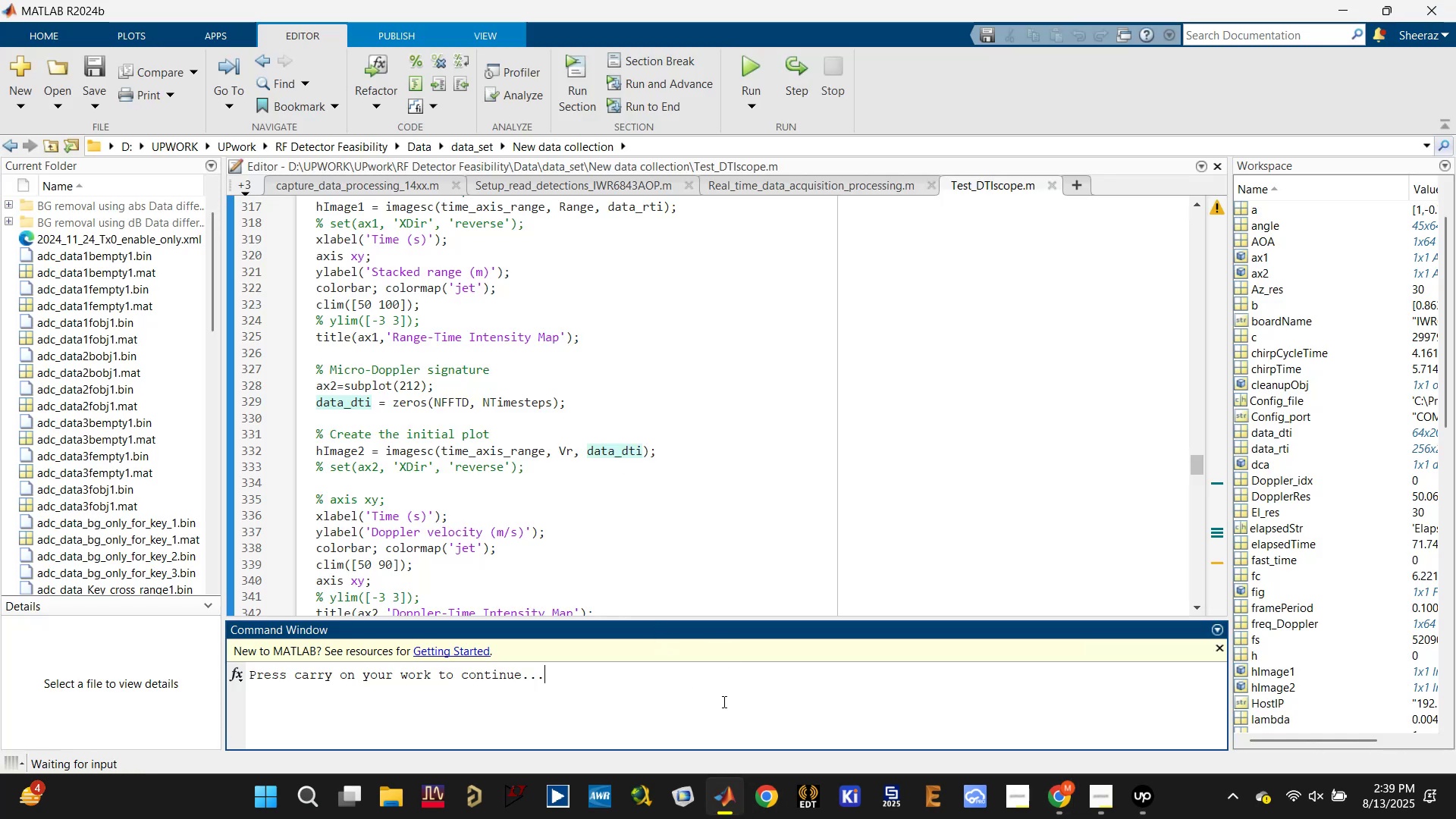 
scroll: coordinate [441, 407], scroll_direction: down, amount: 11.0
 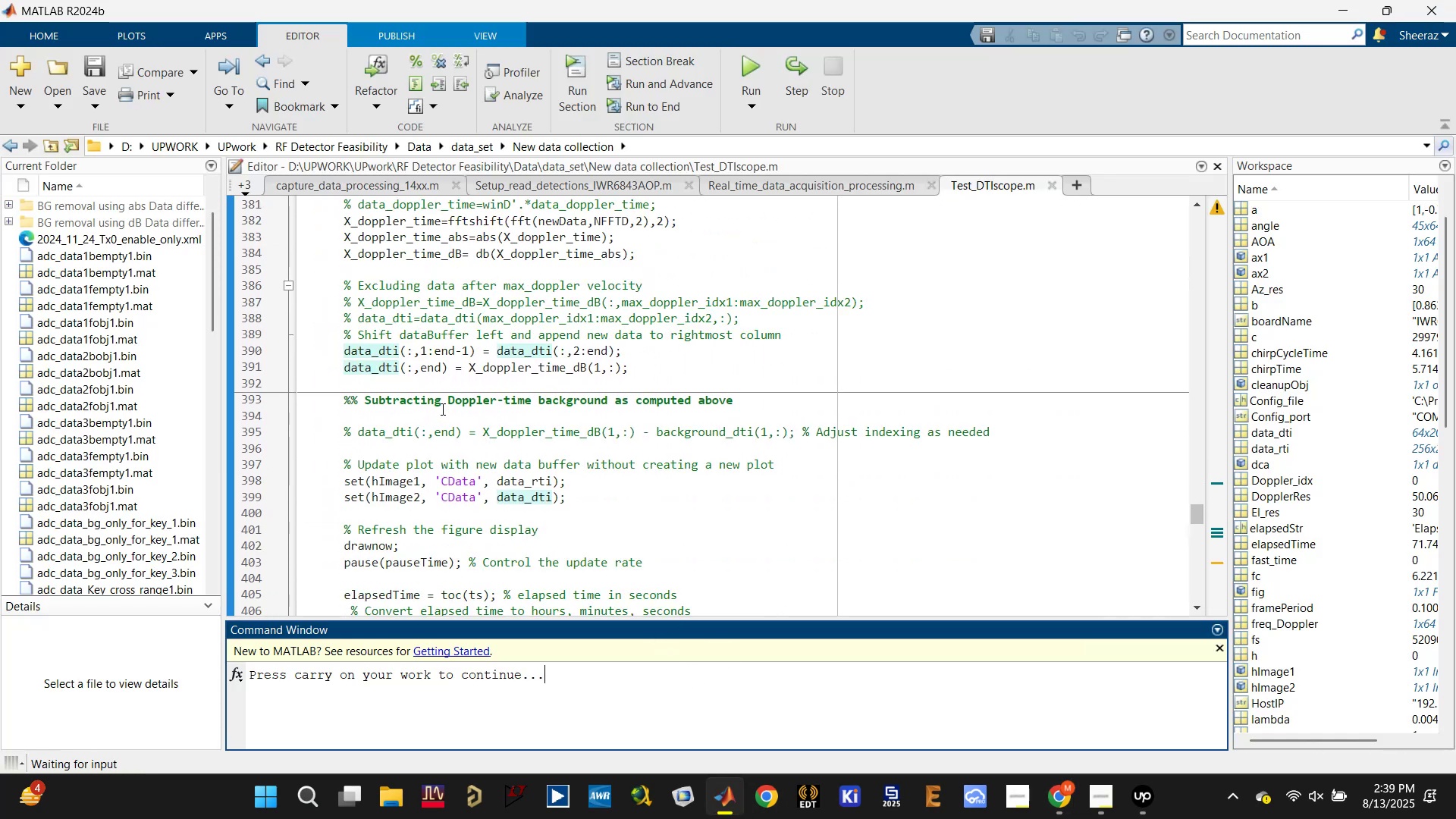 
scroll: coordinate [441, 409], scroll_direction: up, amount: 3.0
 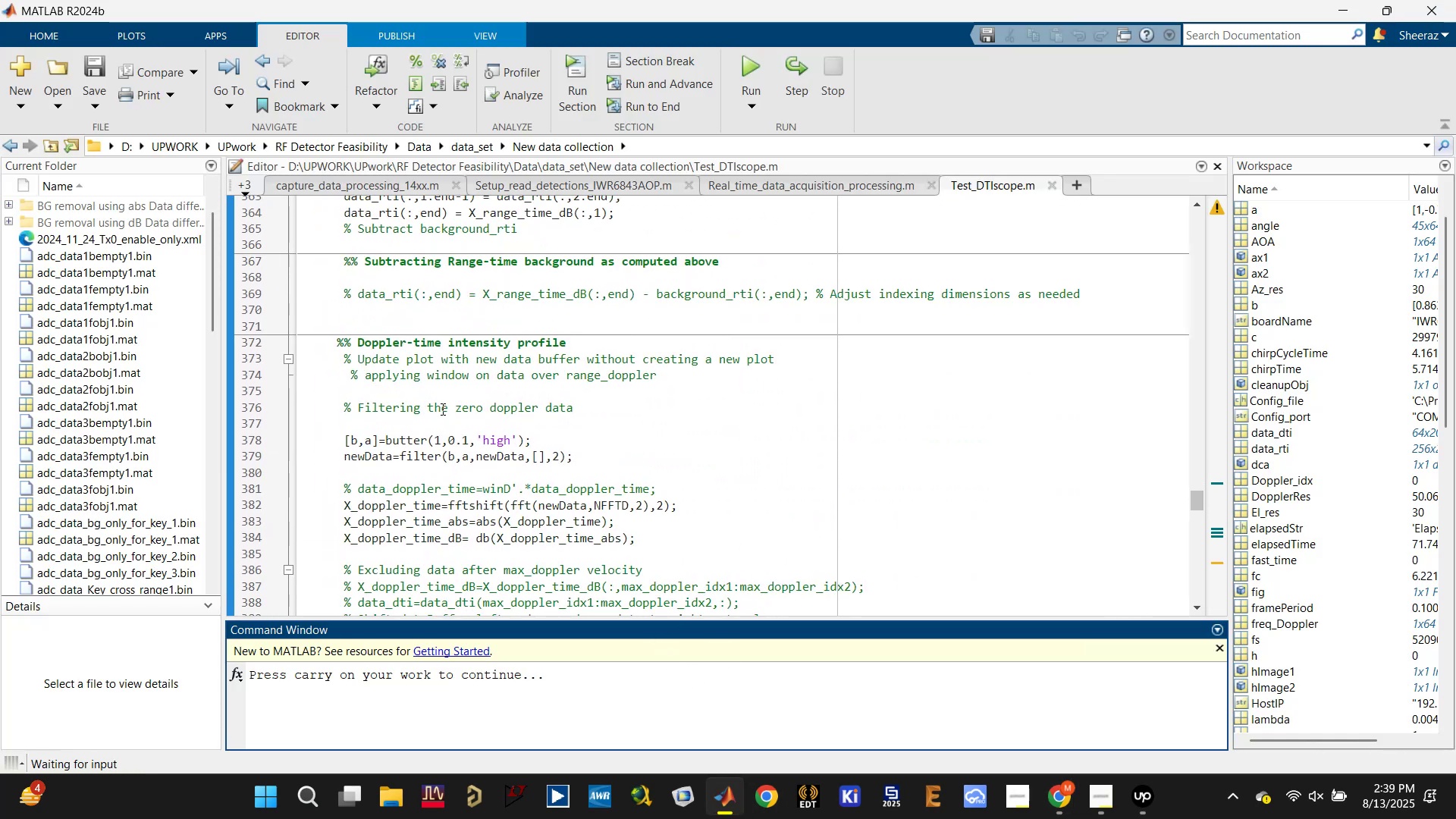 
key(Enter)
 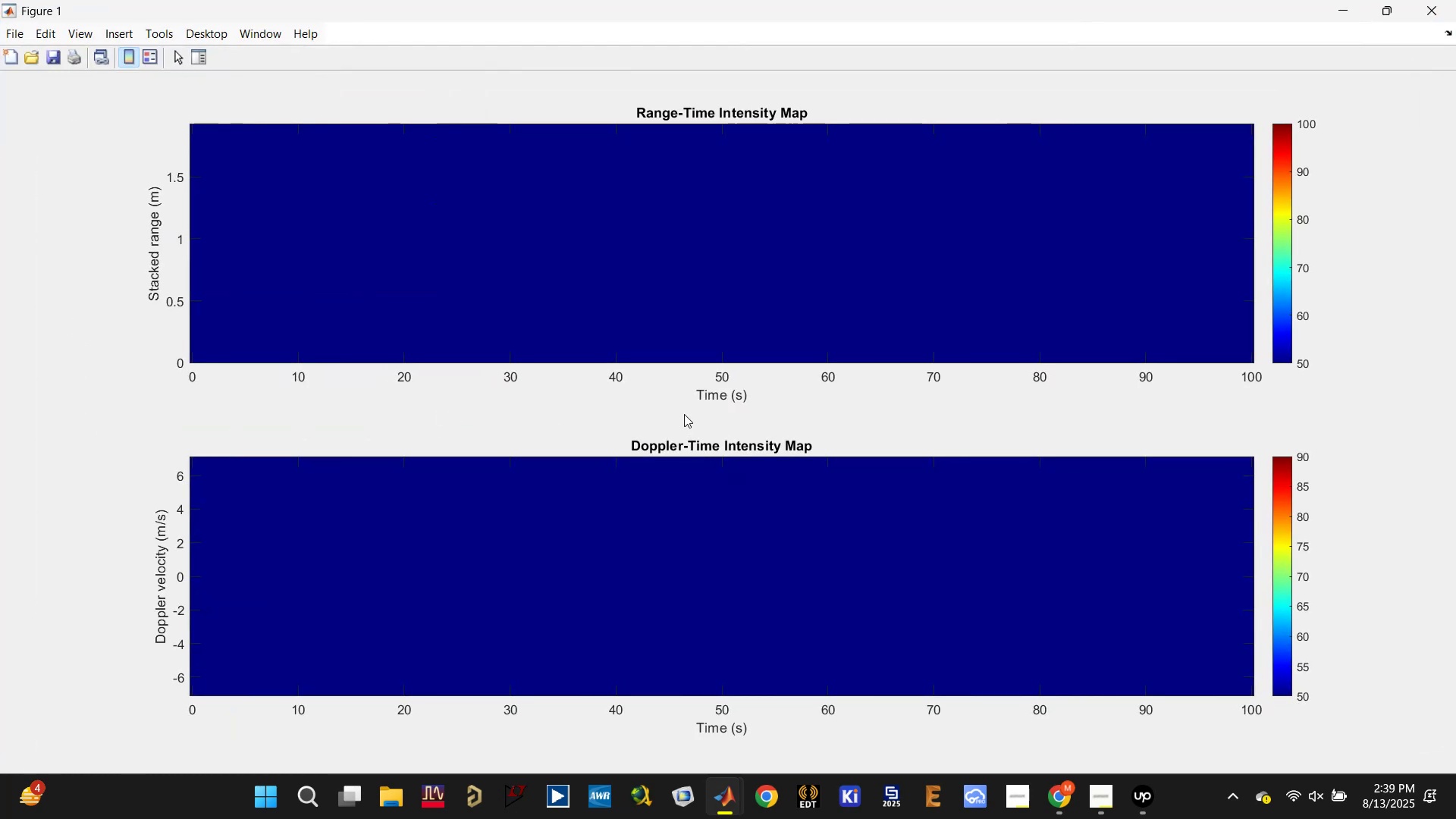 
double_click([725, 14])
 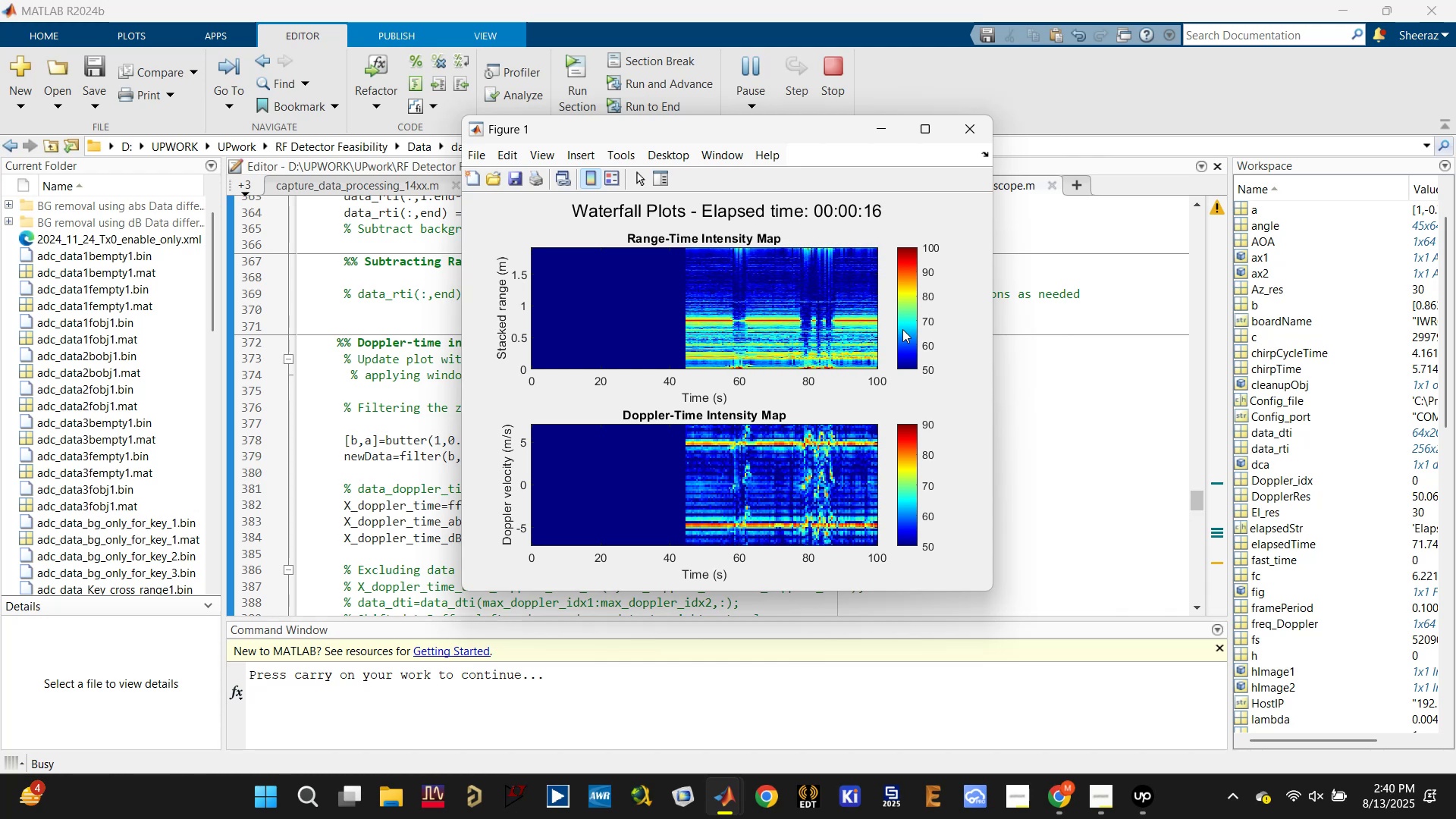 
wait(19.0)
 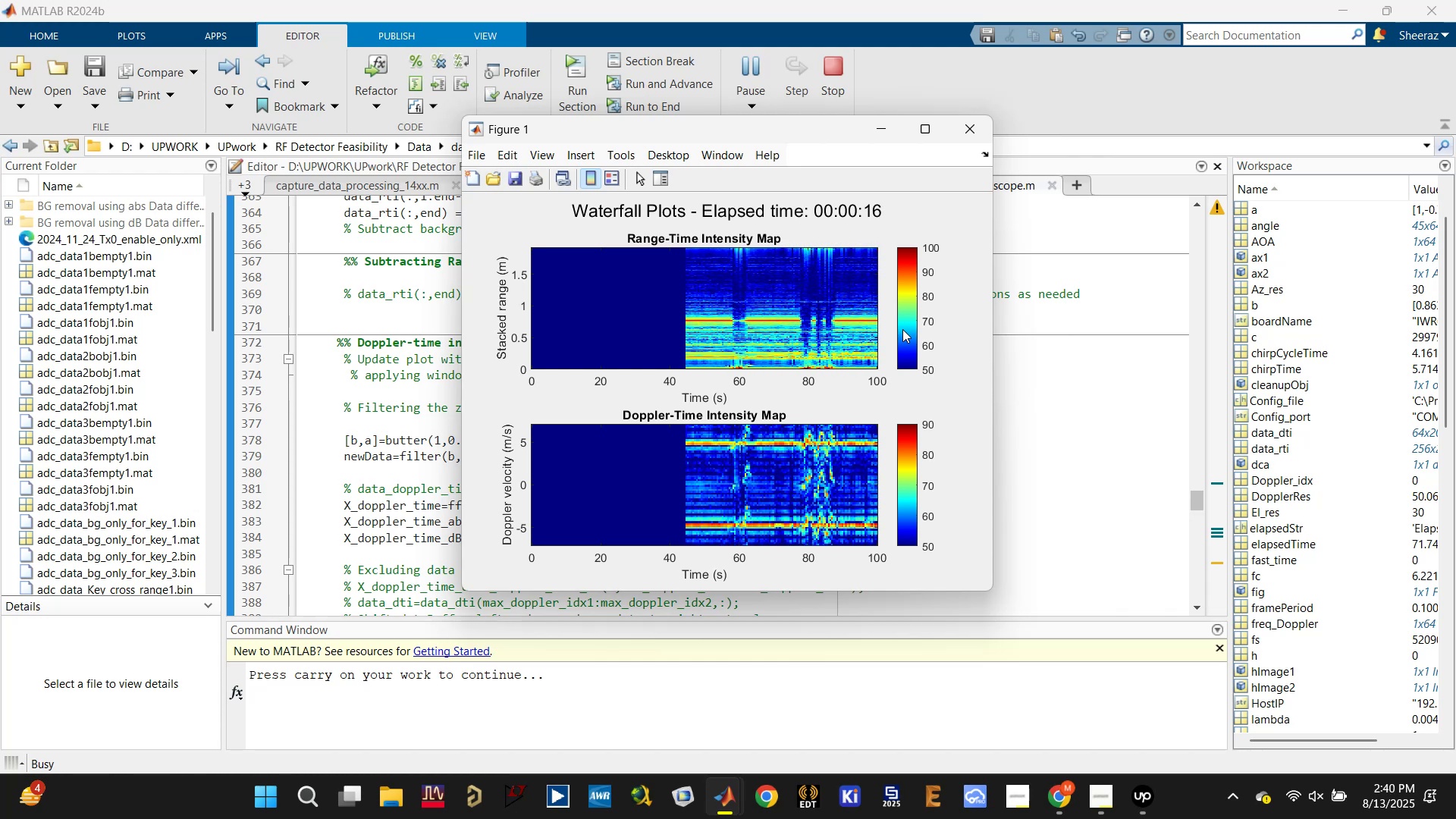 
left_click([843, 61])
 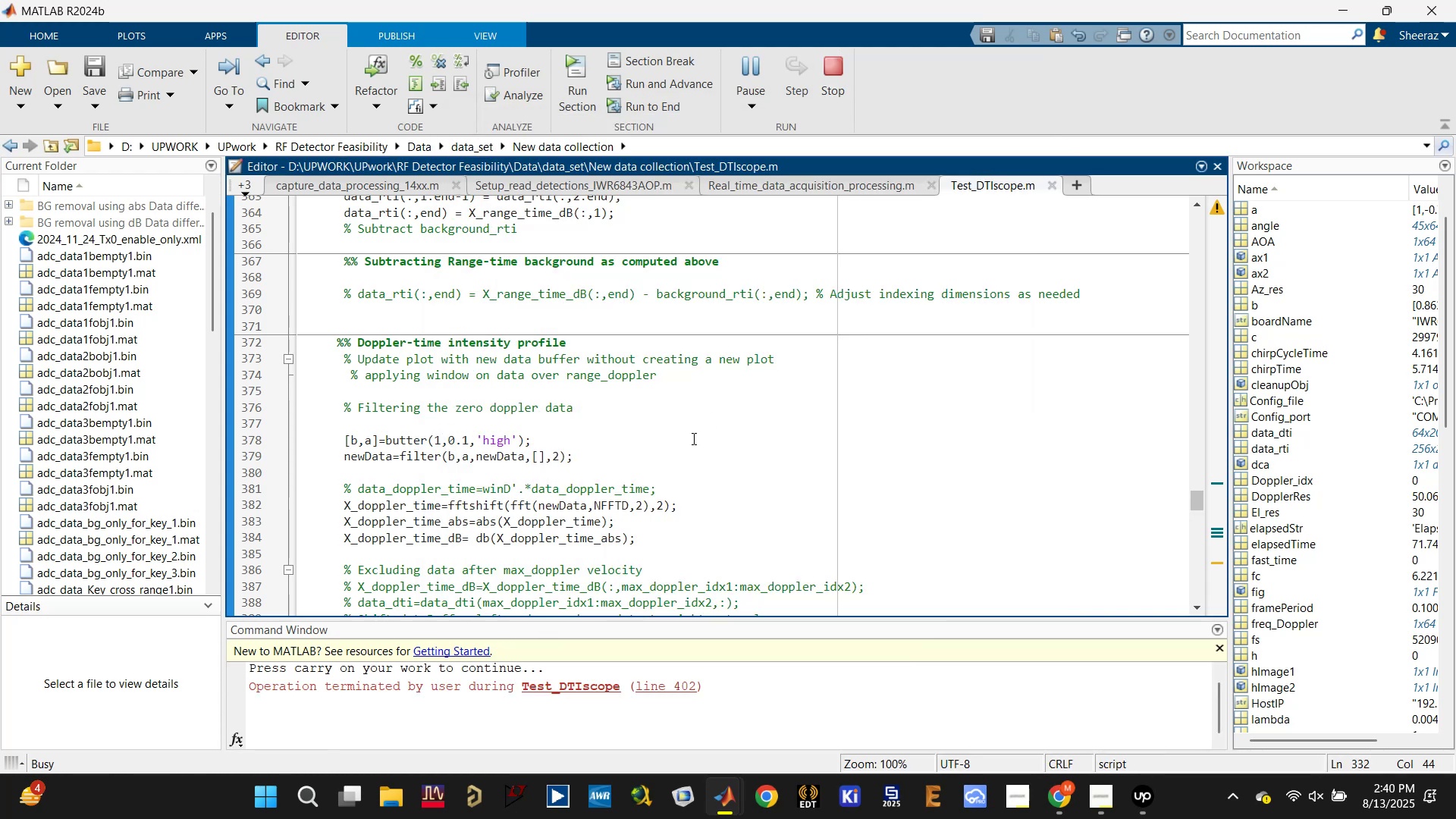 
left_click([692, 439])
 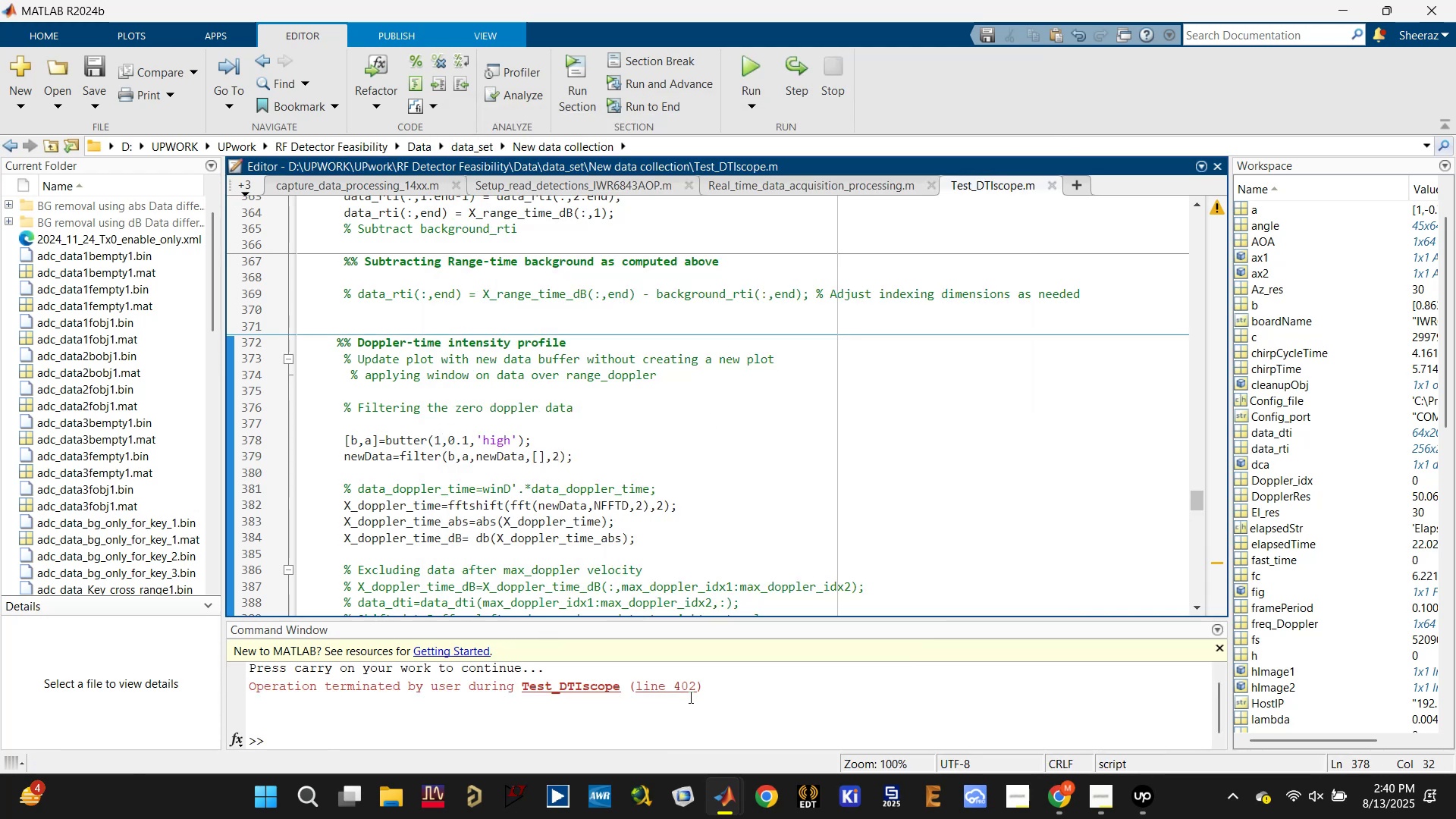 
left_click([673, 730])
 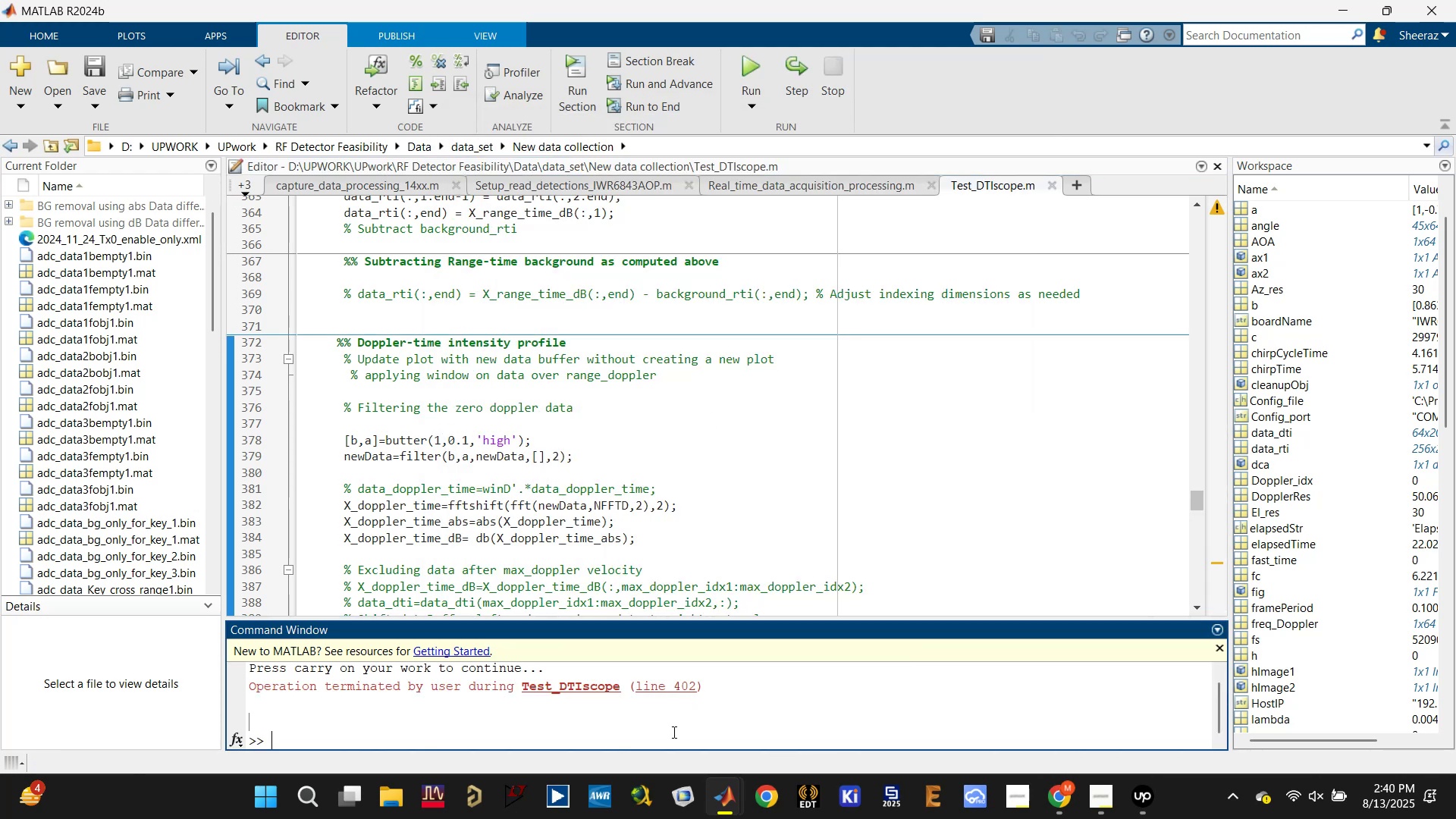 
type(dca.release;)
 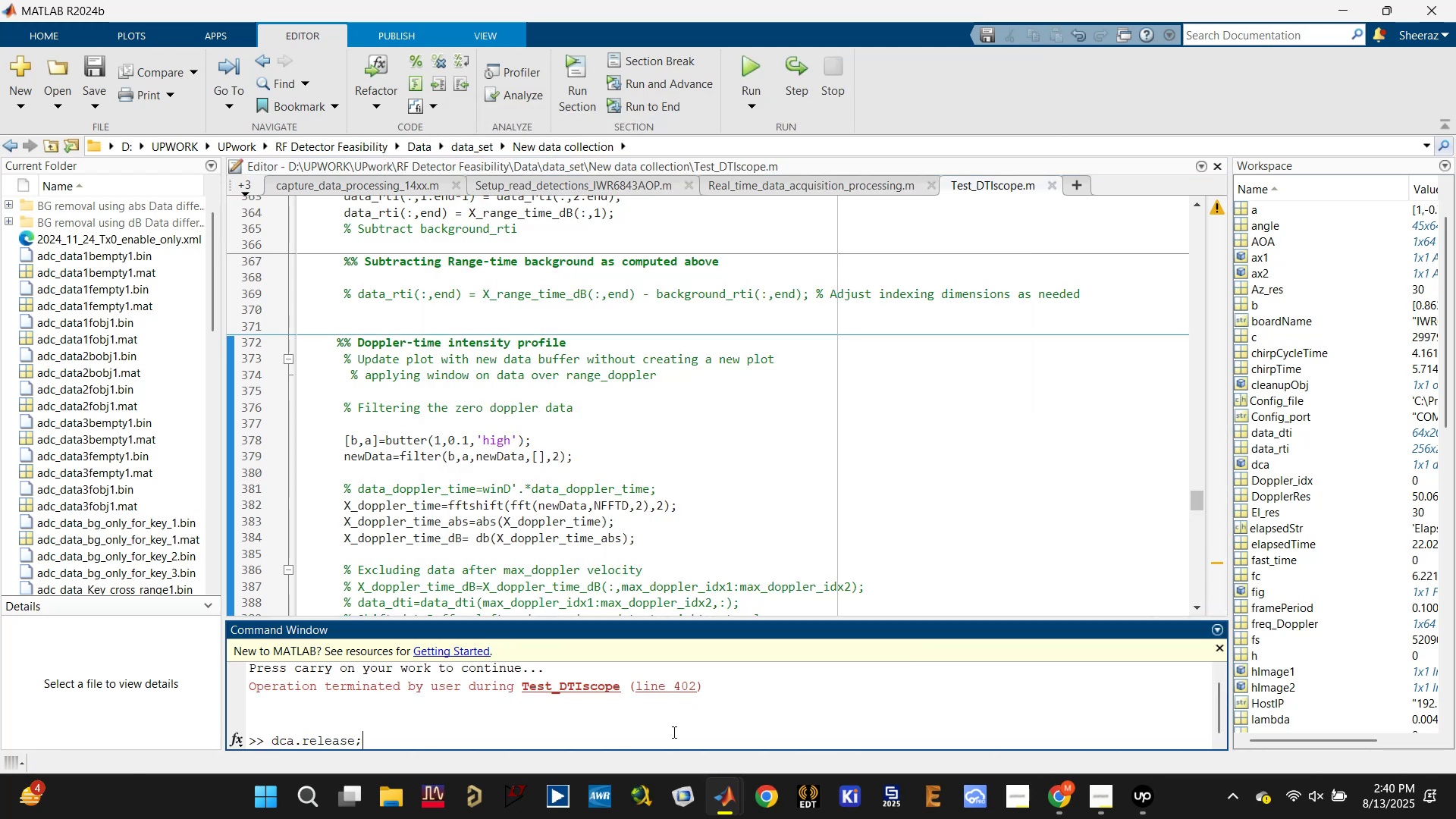 
key(Enter)
 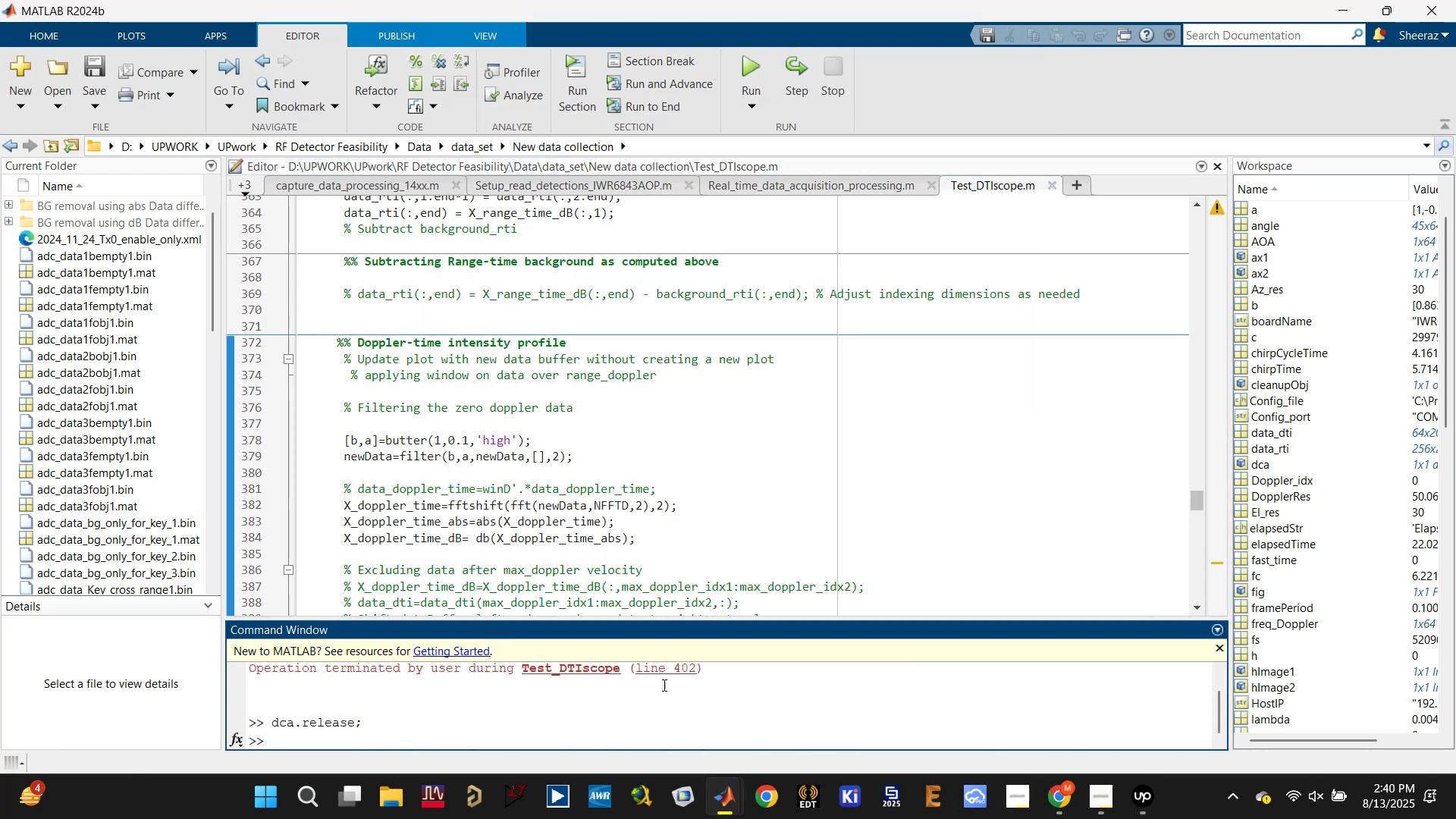 
left_click([647, 497])
 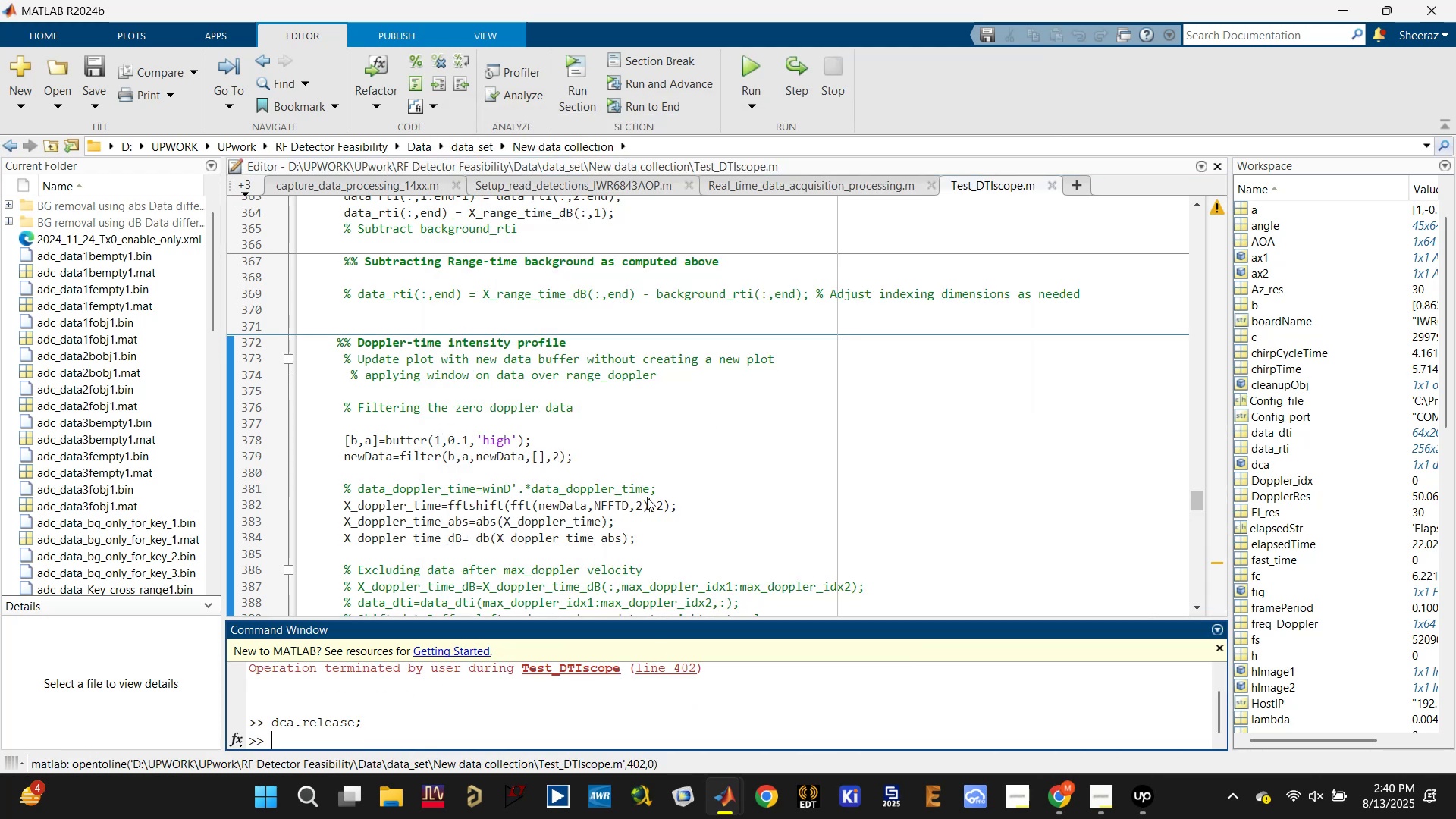 
key(Control+S)
 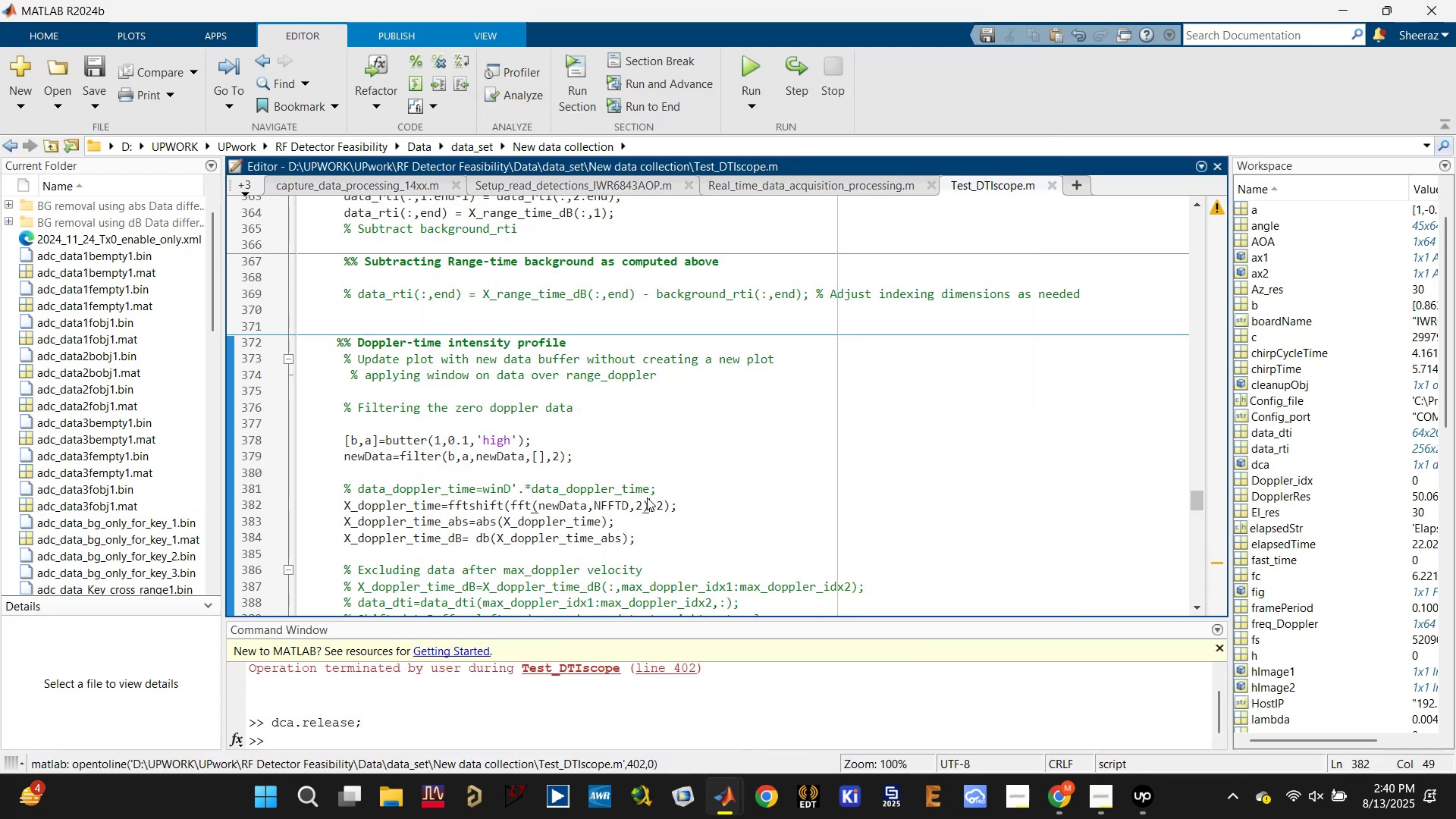 
scroll: coordinate [446, 428], scroll_direction: up, amount: 30.0
 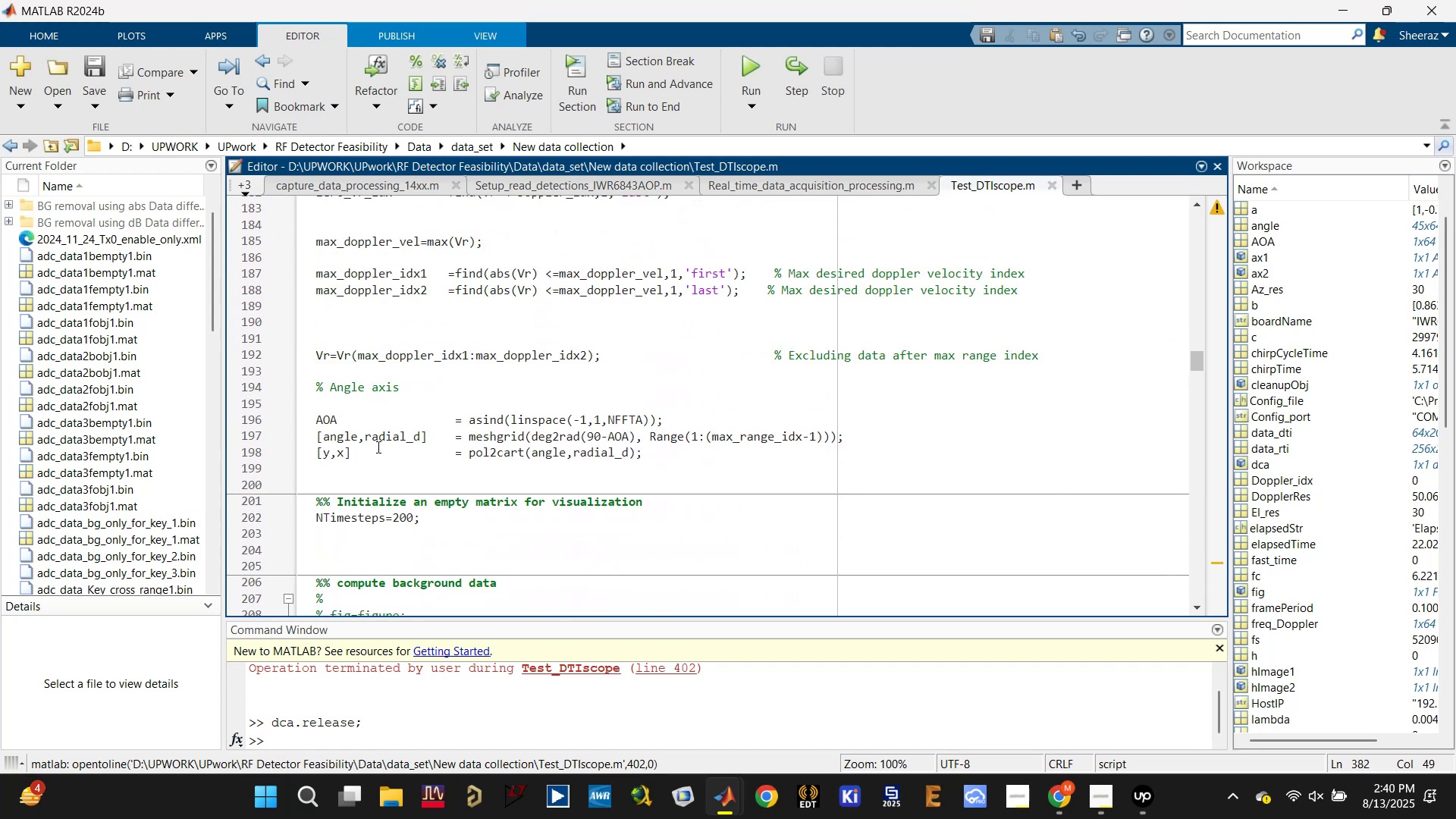 
left_click([388, 359])
 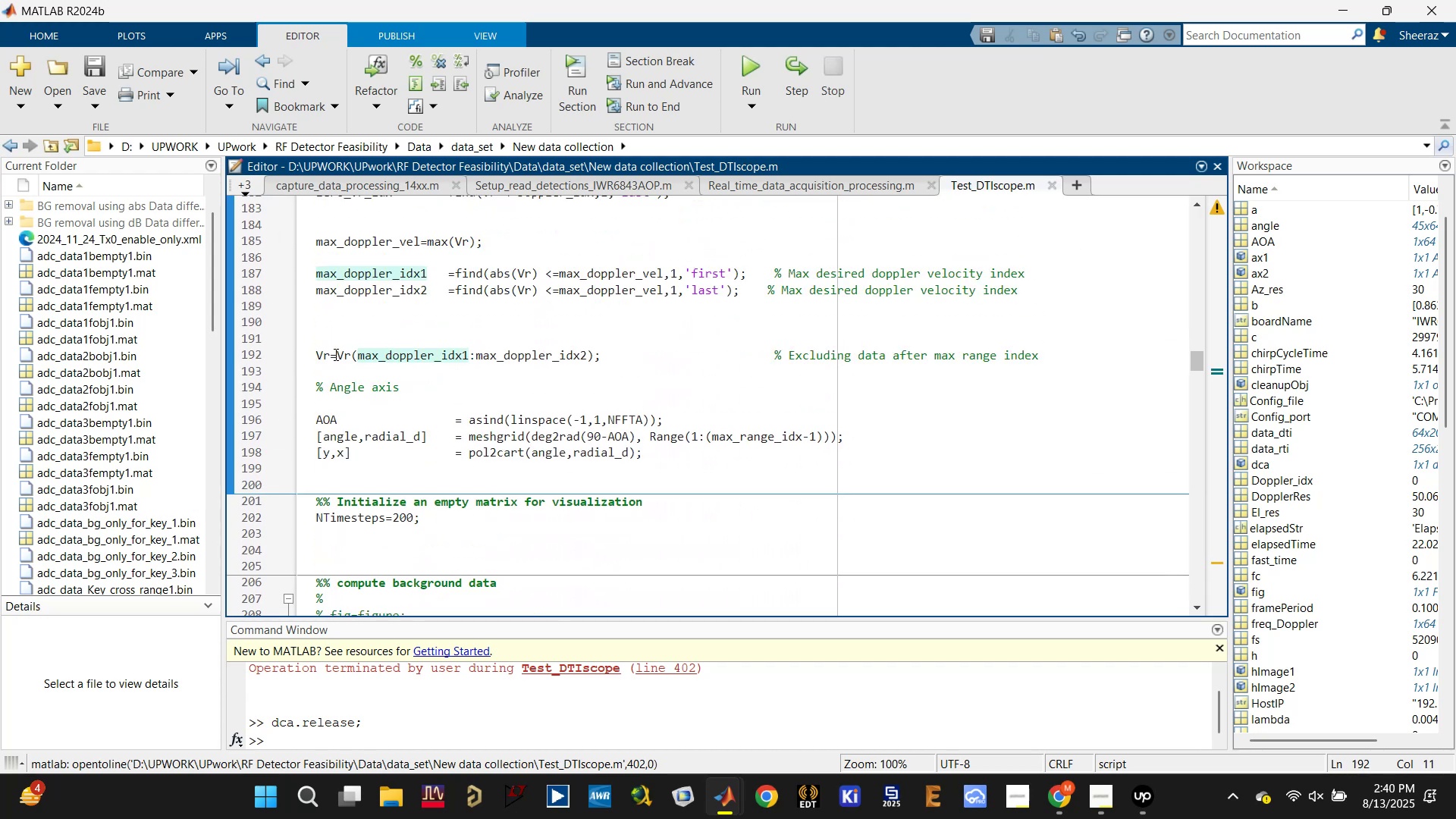 
left_click([325, 352])
 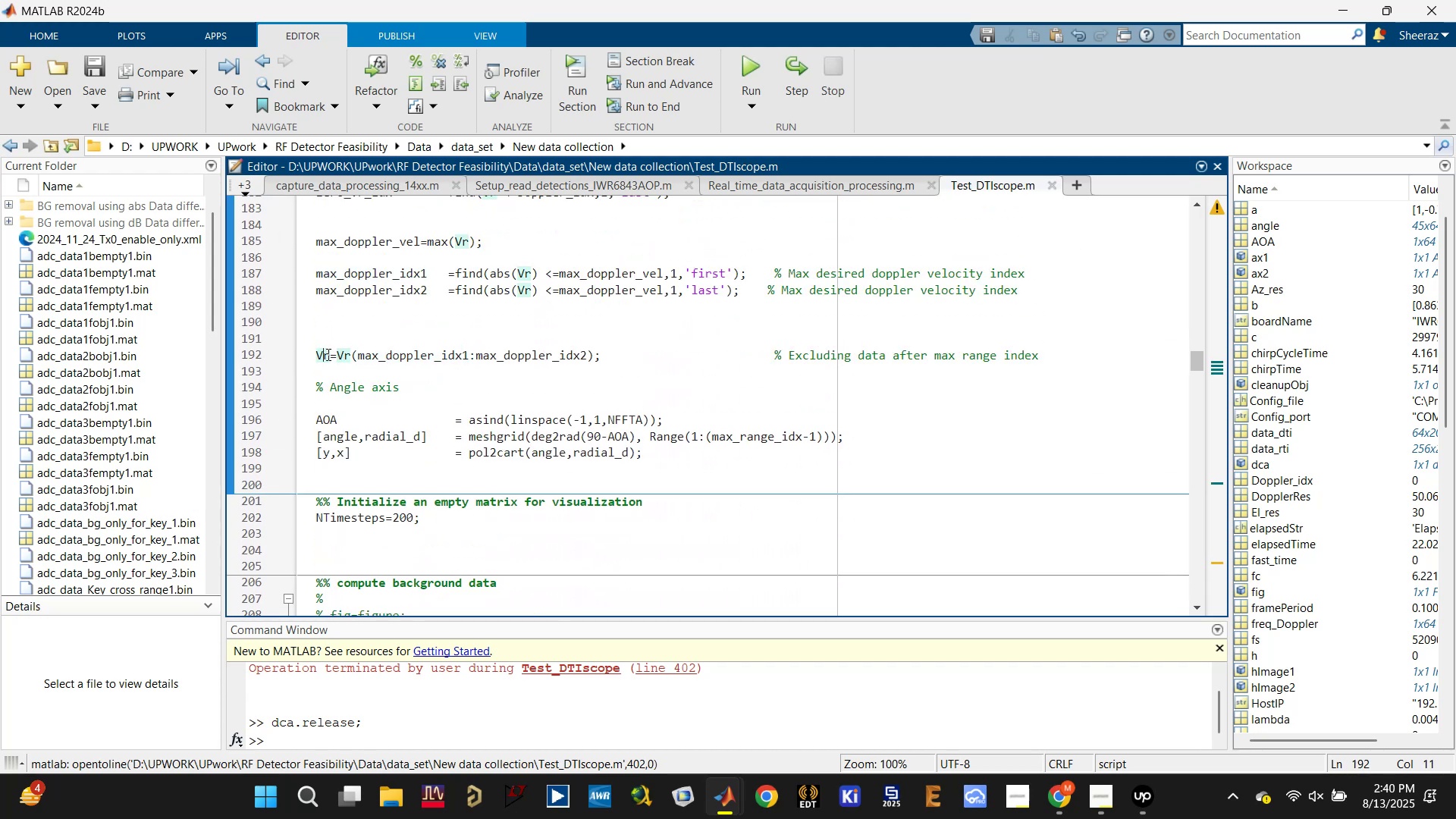 
scroll: coordinate [328, 354], scroll_direction: up, amount: 1.0
 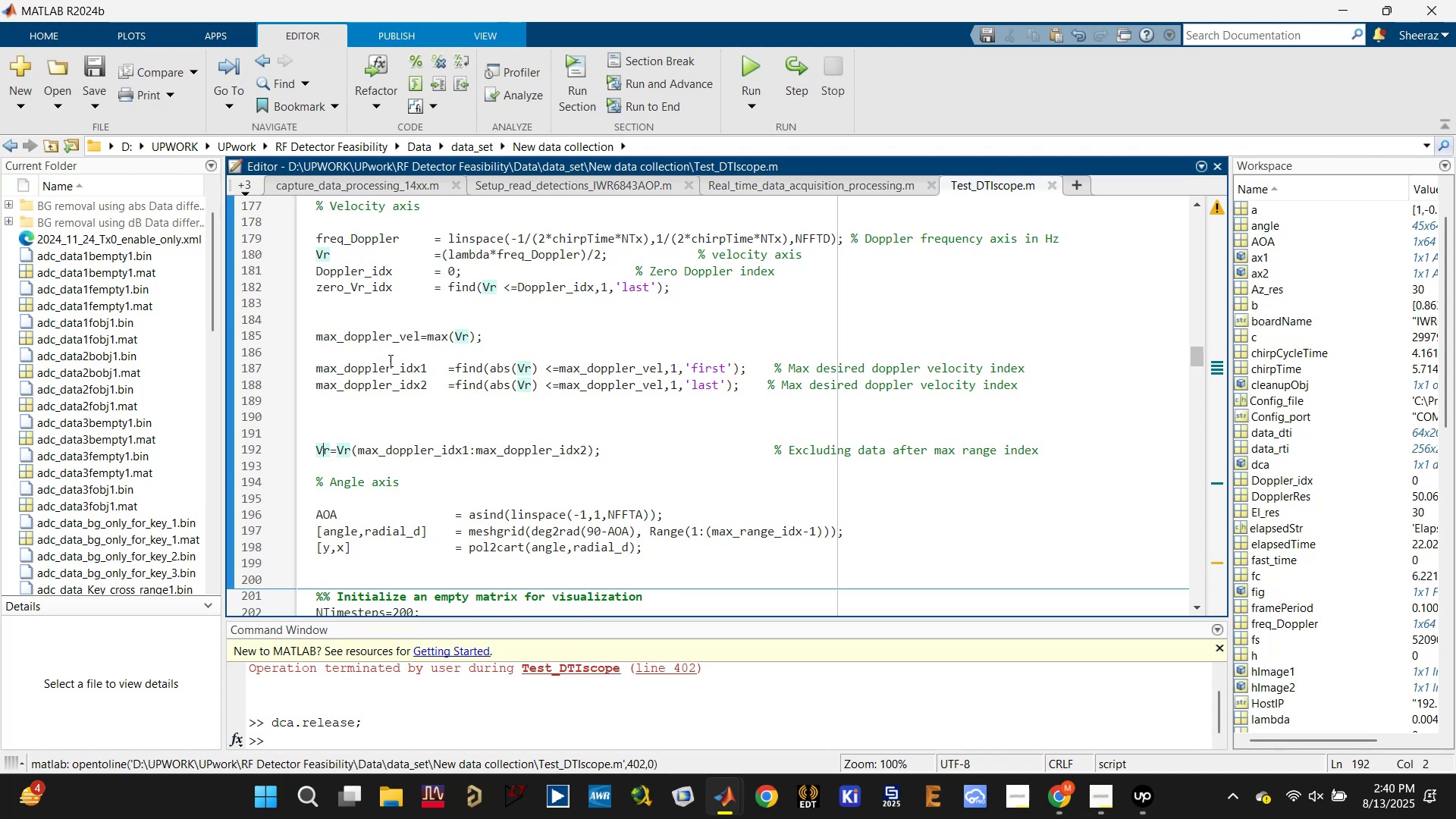 
left_click([380, 343])
 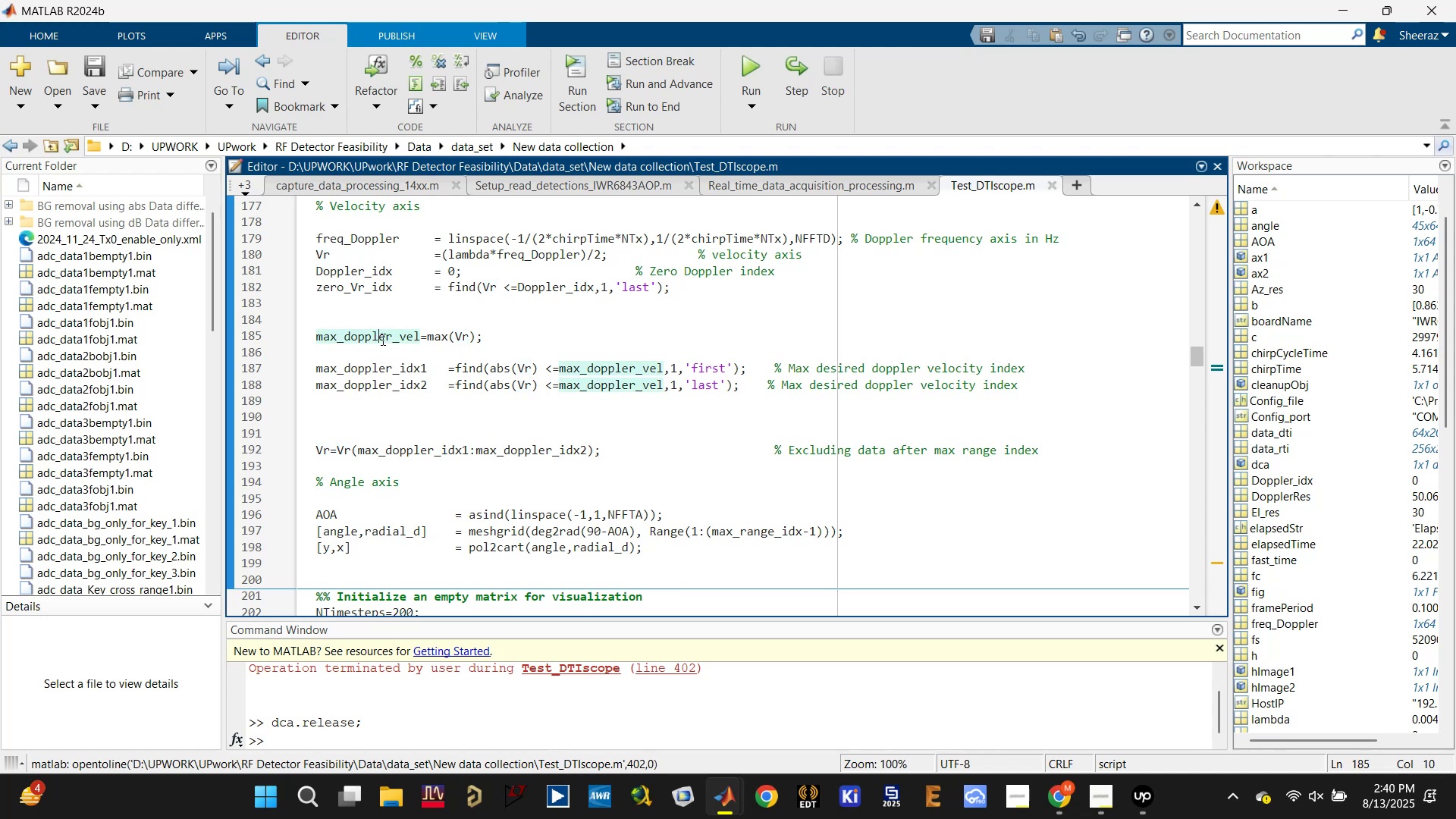 
key(Control+S)
 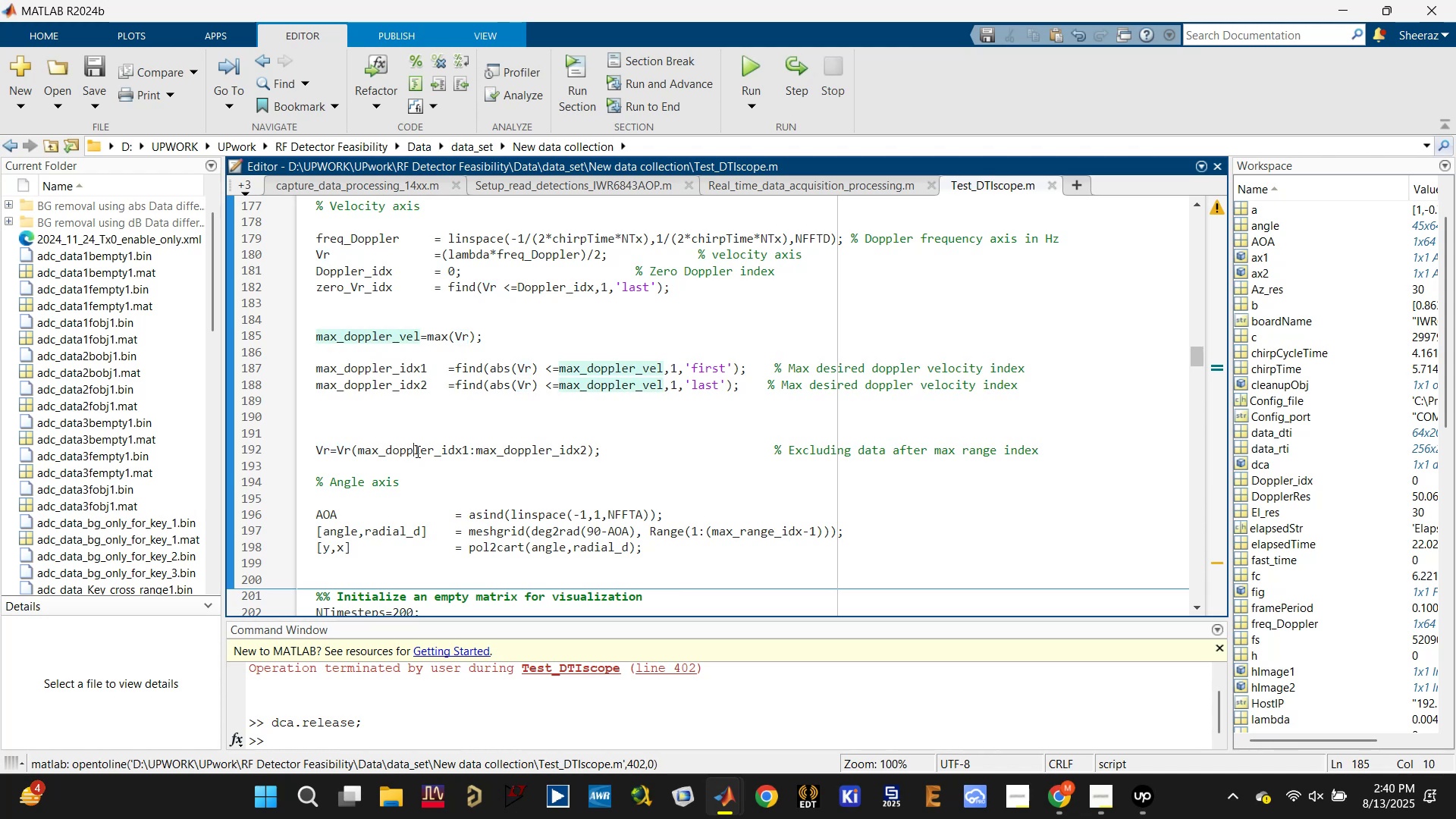 
double_click([520, 455])
 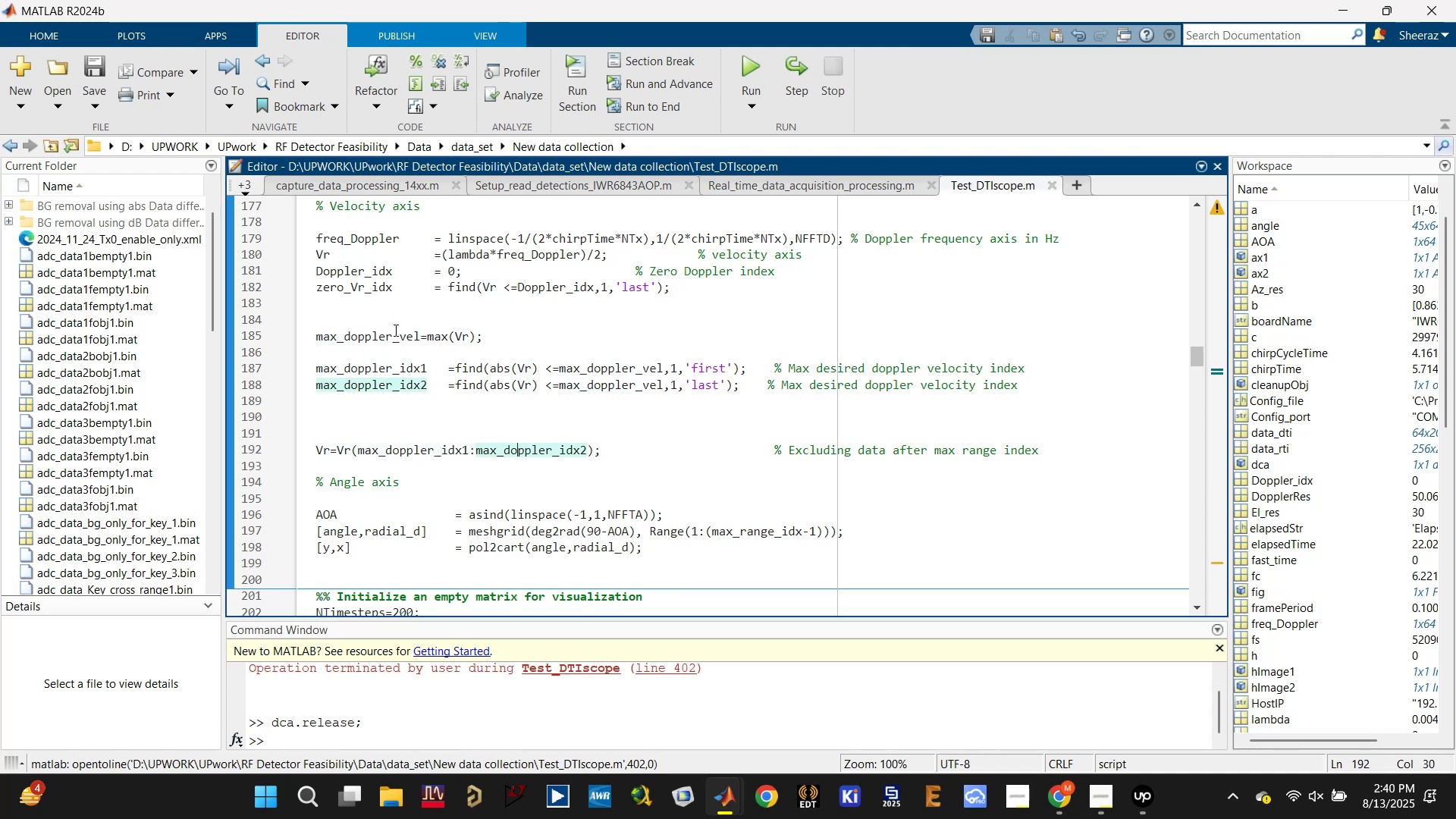 
left_click([385, 335])
 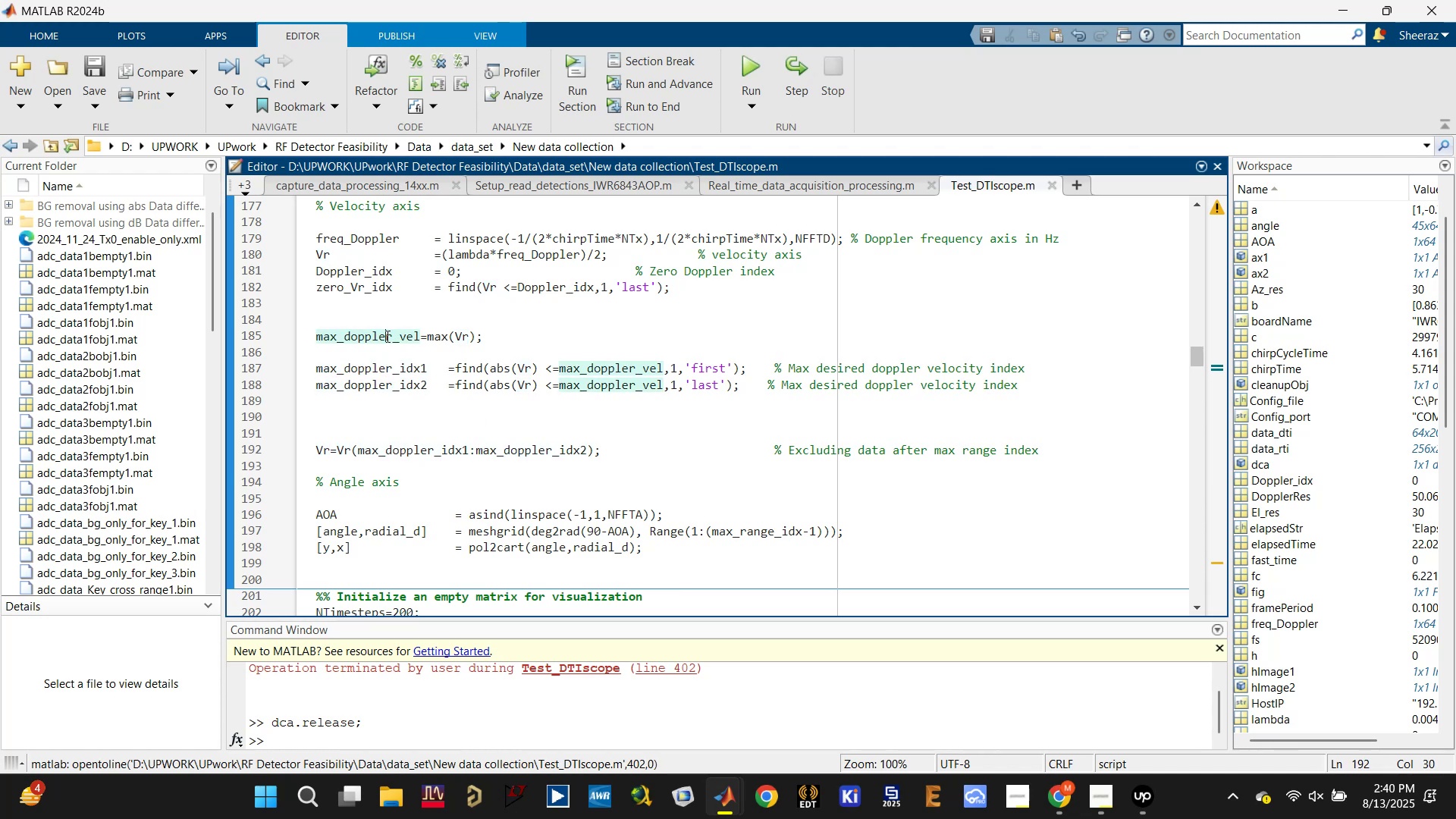 
scroll: coordinate [356, 378], scroll_direction: up, amount: 4.0
 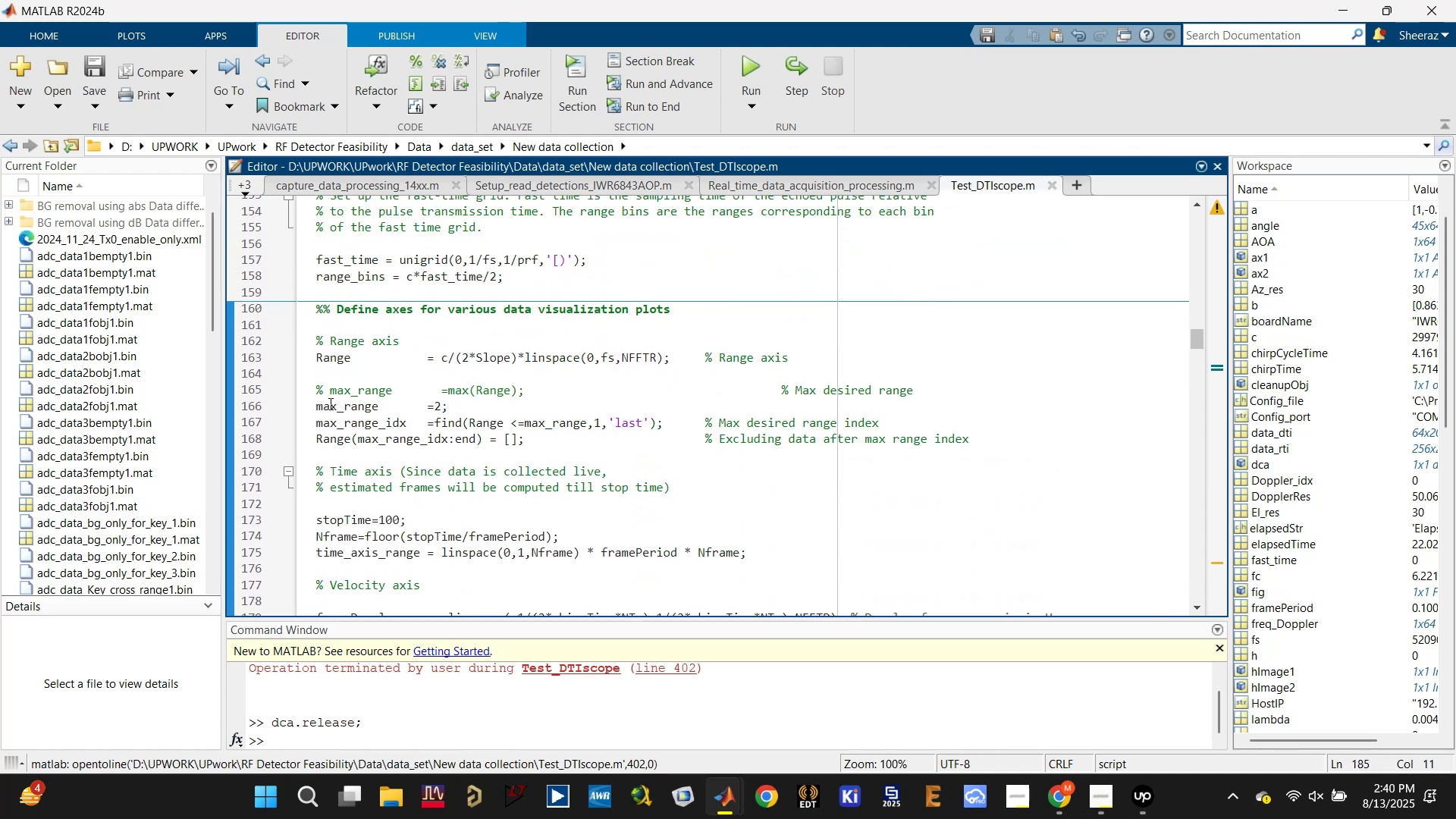 
left_click([314, 407])
 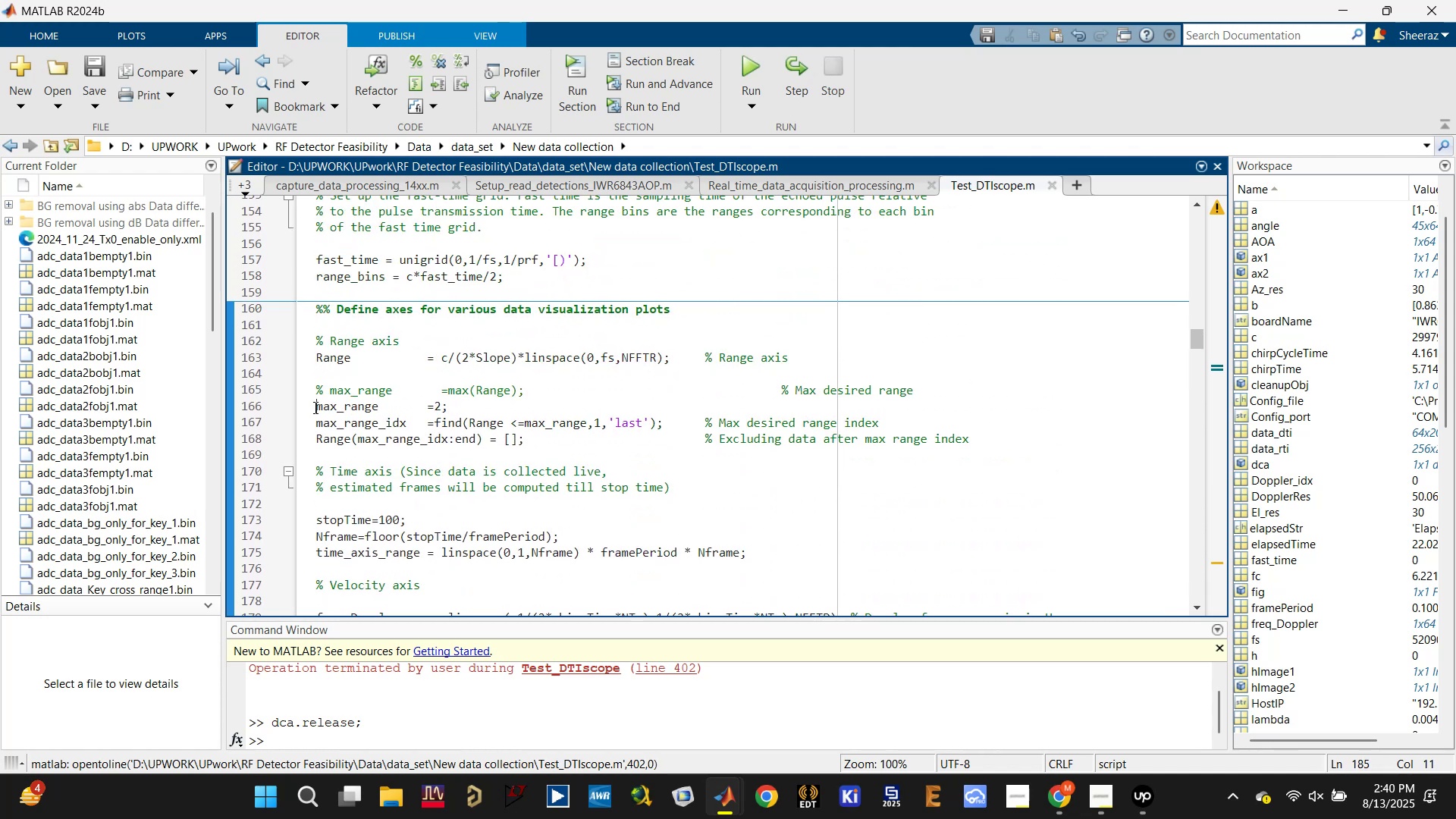 
key(Control+R)
 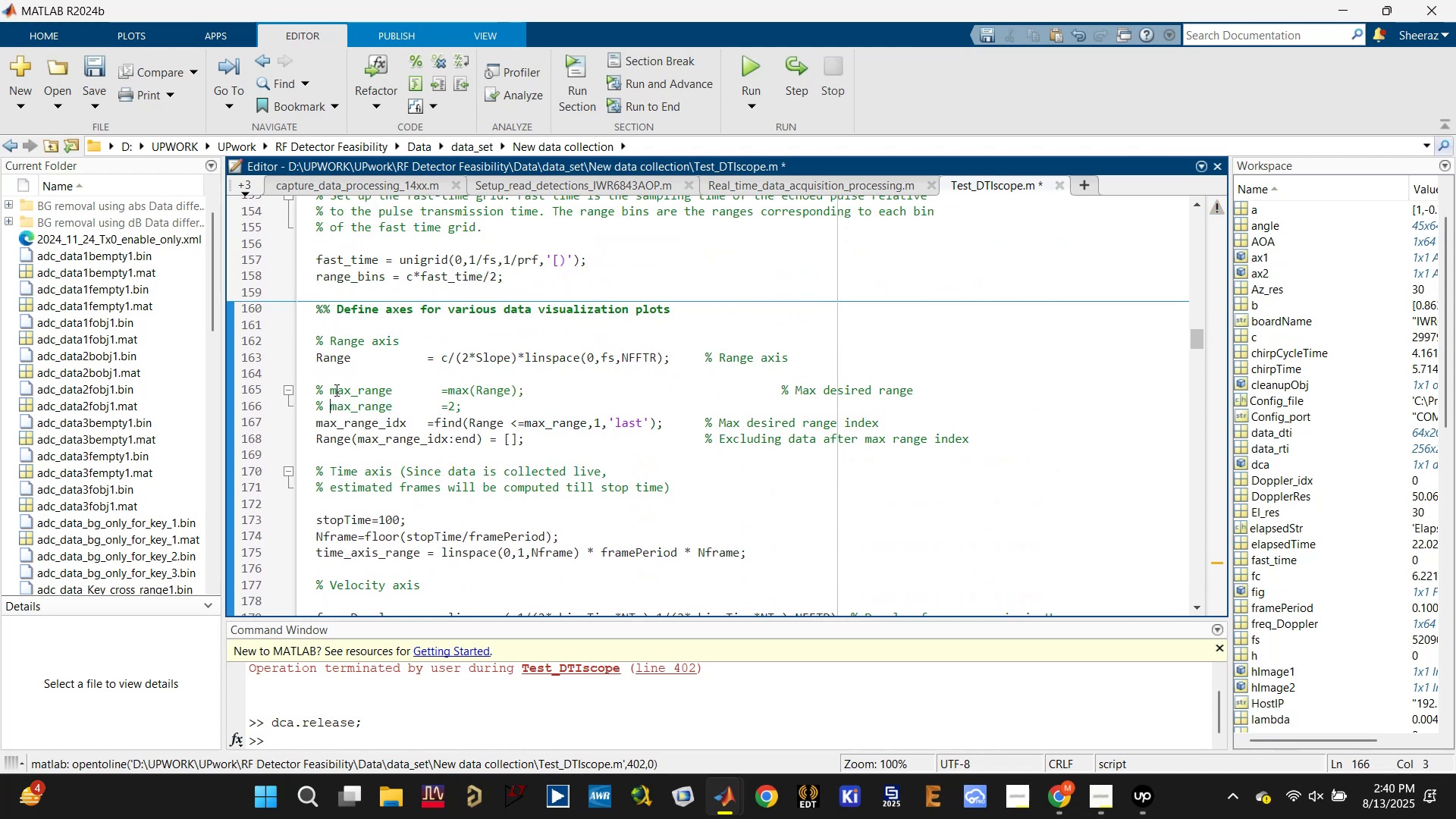 
left_click([325, 389])
 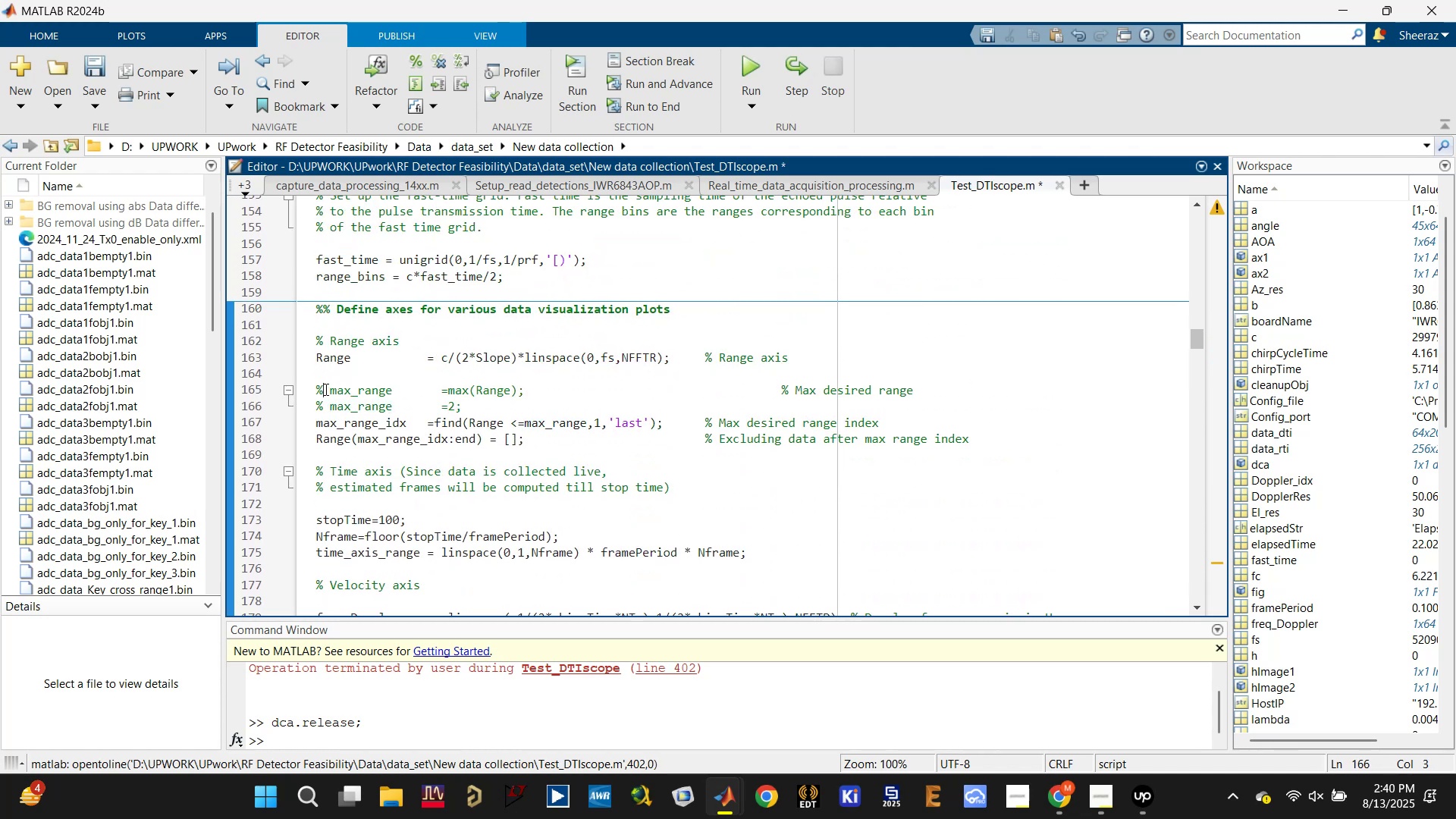 
key(Control+T)
 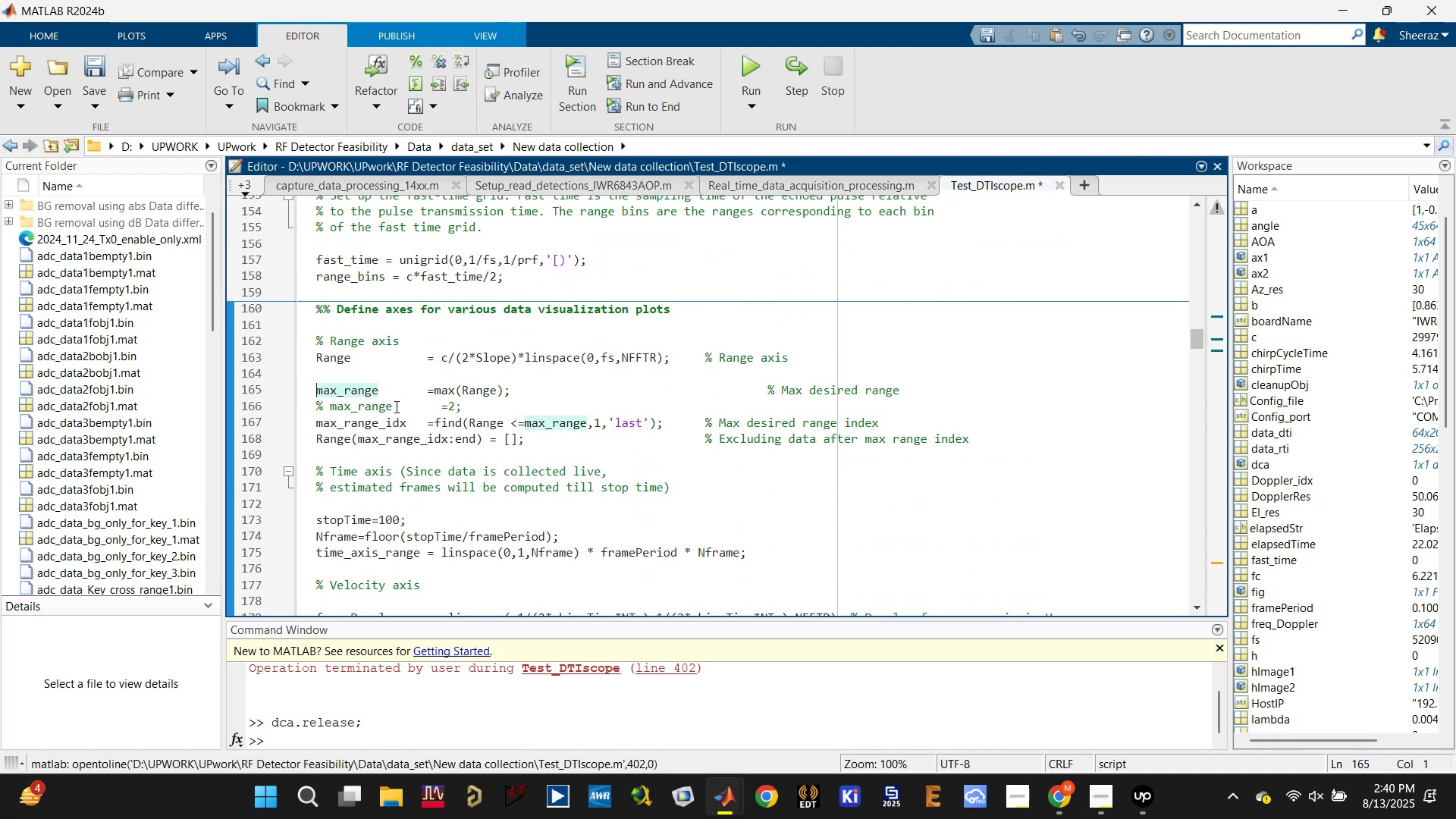 
key(Control+S)
 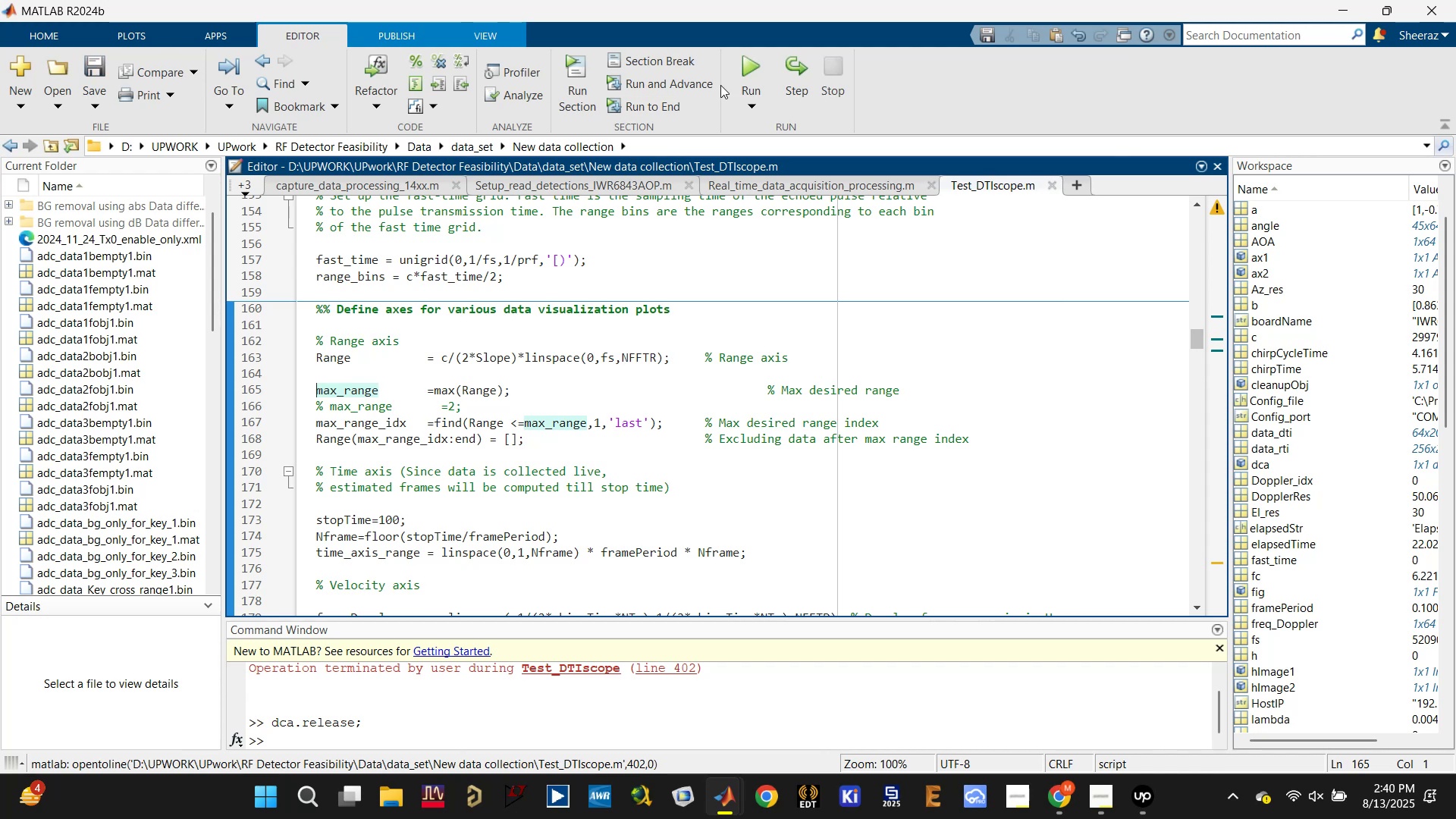 
left_click([753, 63])
 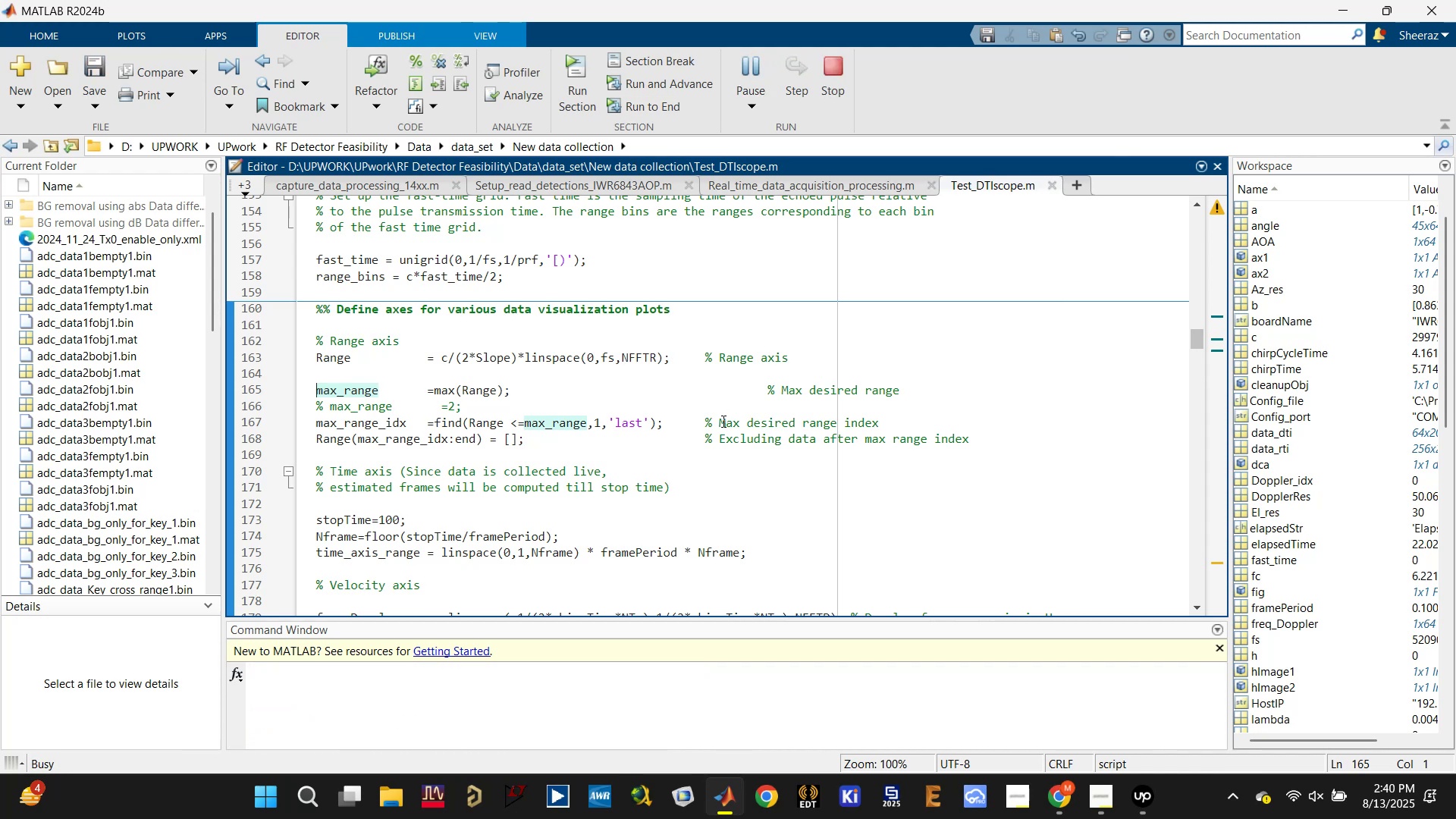 
scroll: coordinate [467, 447], scroll_direction: down, amount: 24.0
 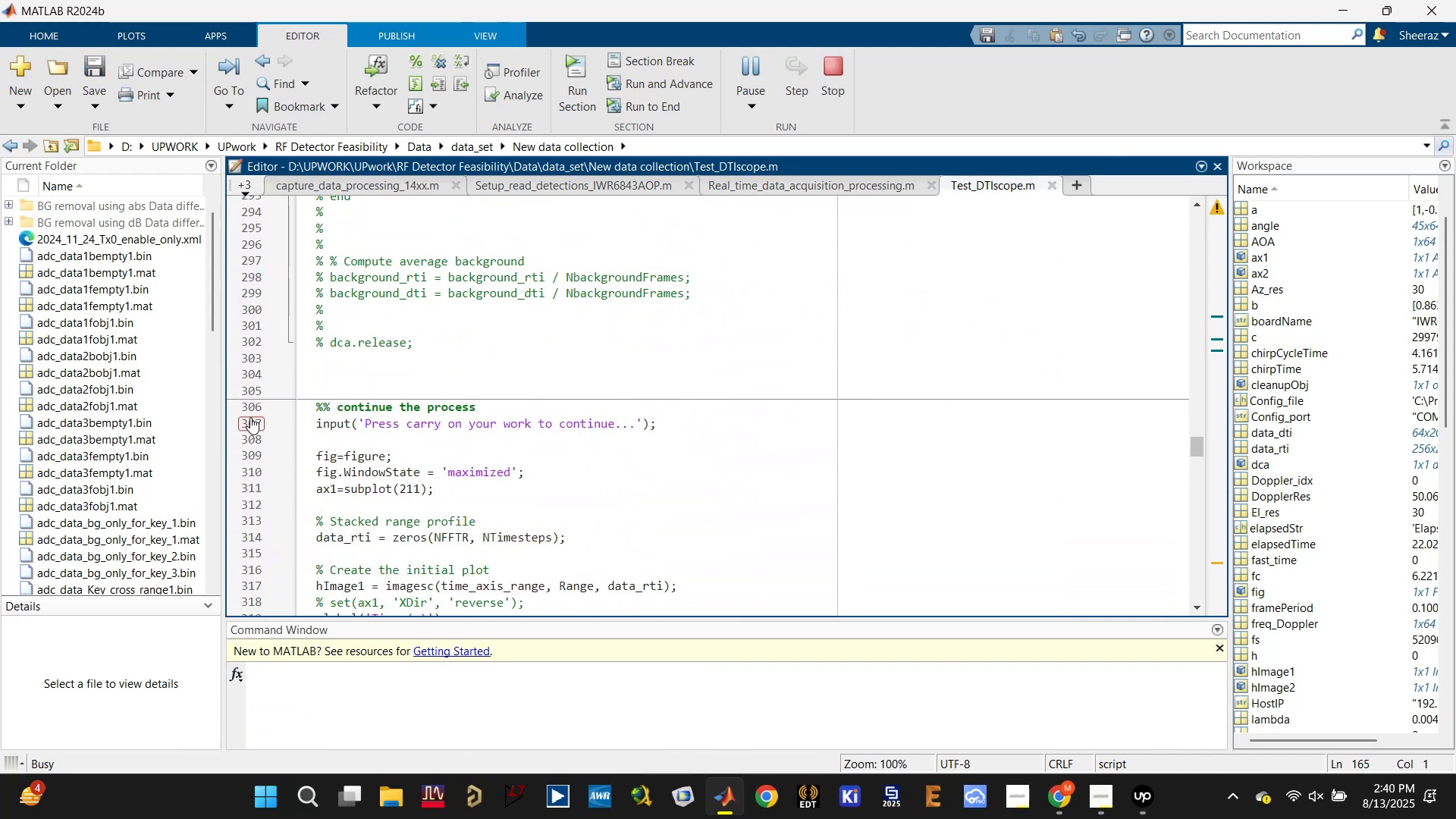 
left_click([247, 419])
 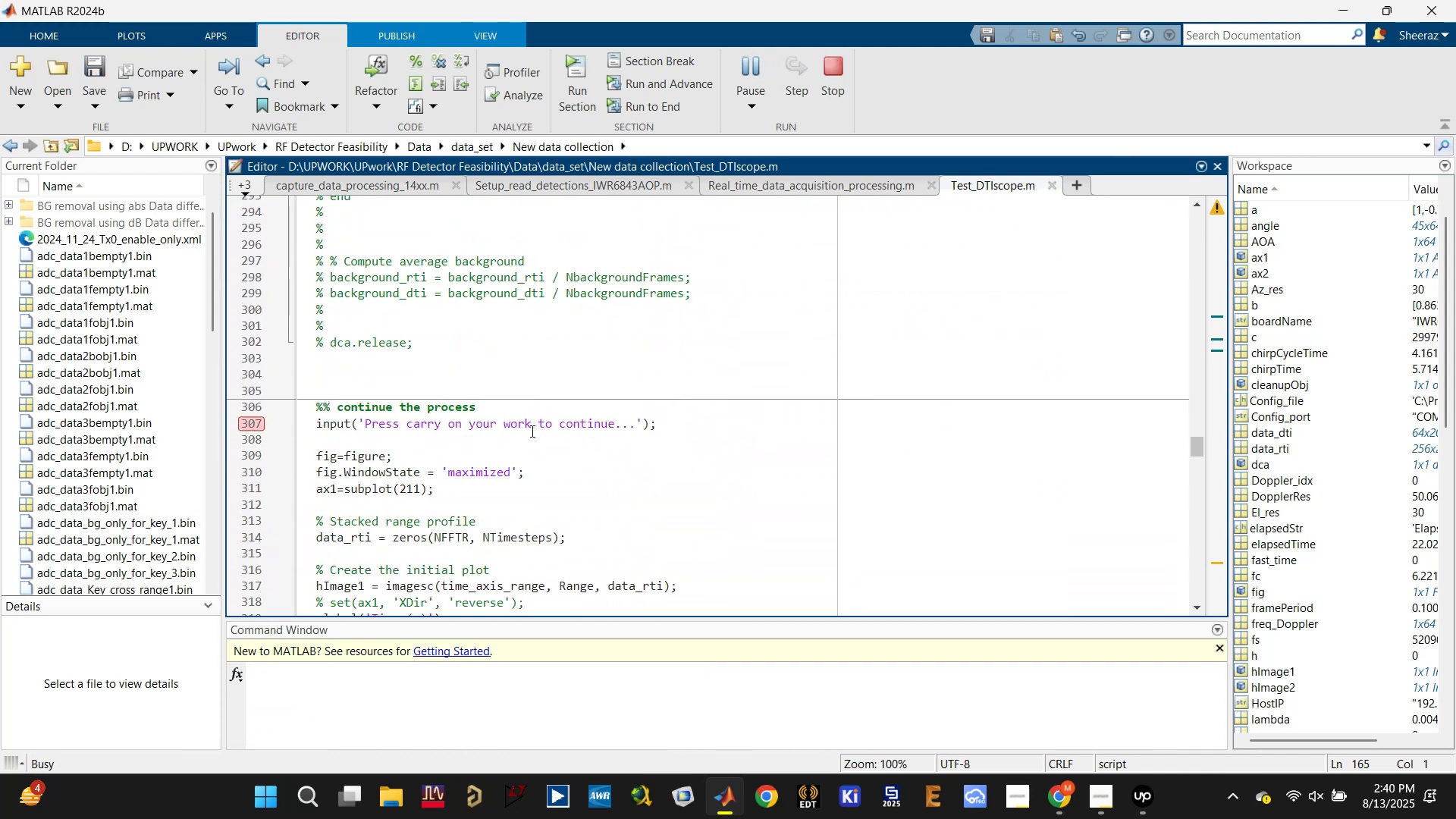 
scroll: coordinate [547, 422], scroll_direction: down, amount: 2.0
 